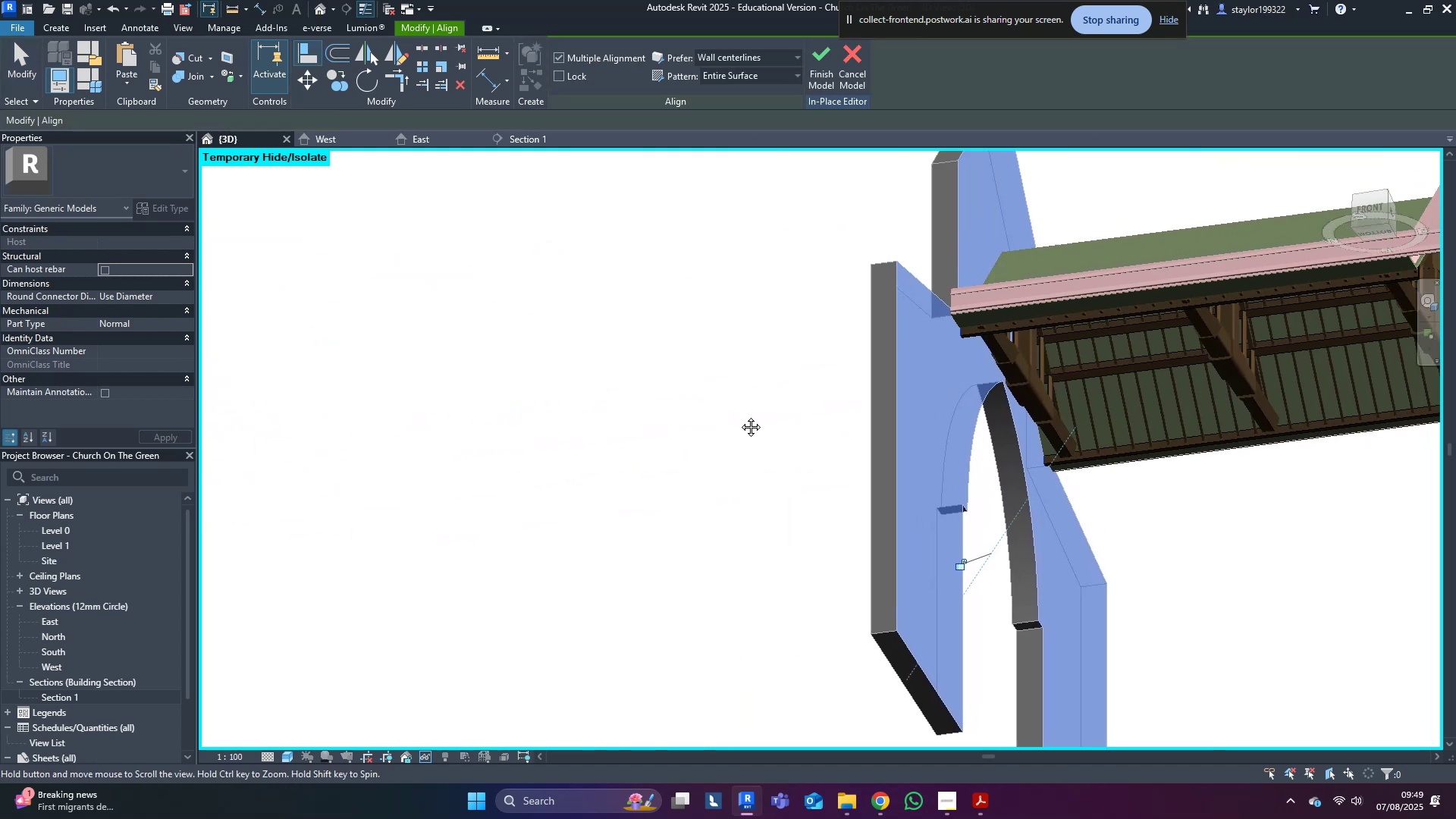 
key(Escape)
 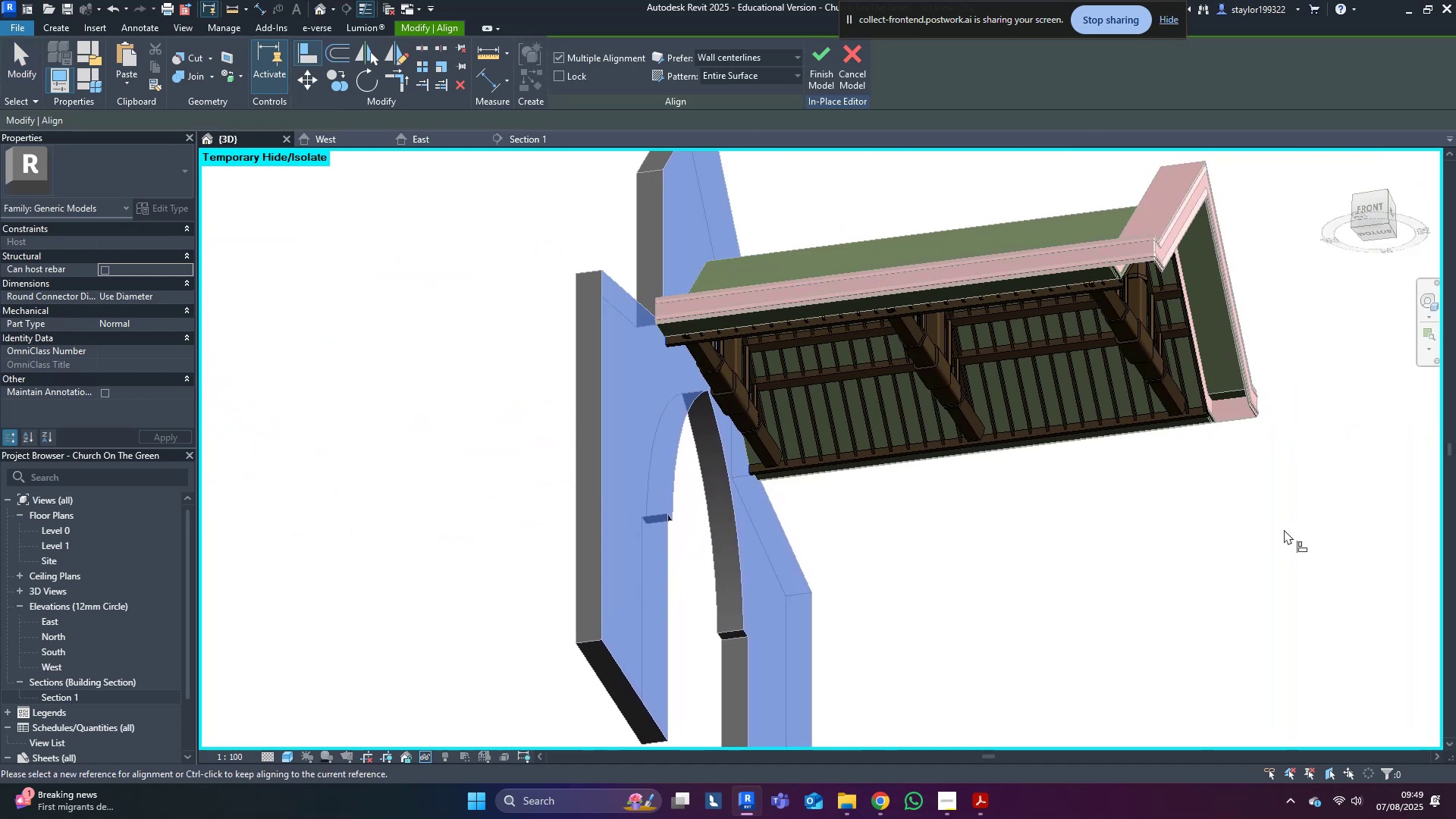 
key(Escape)
 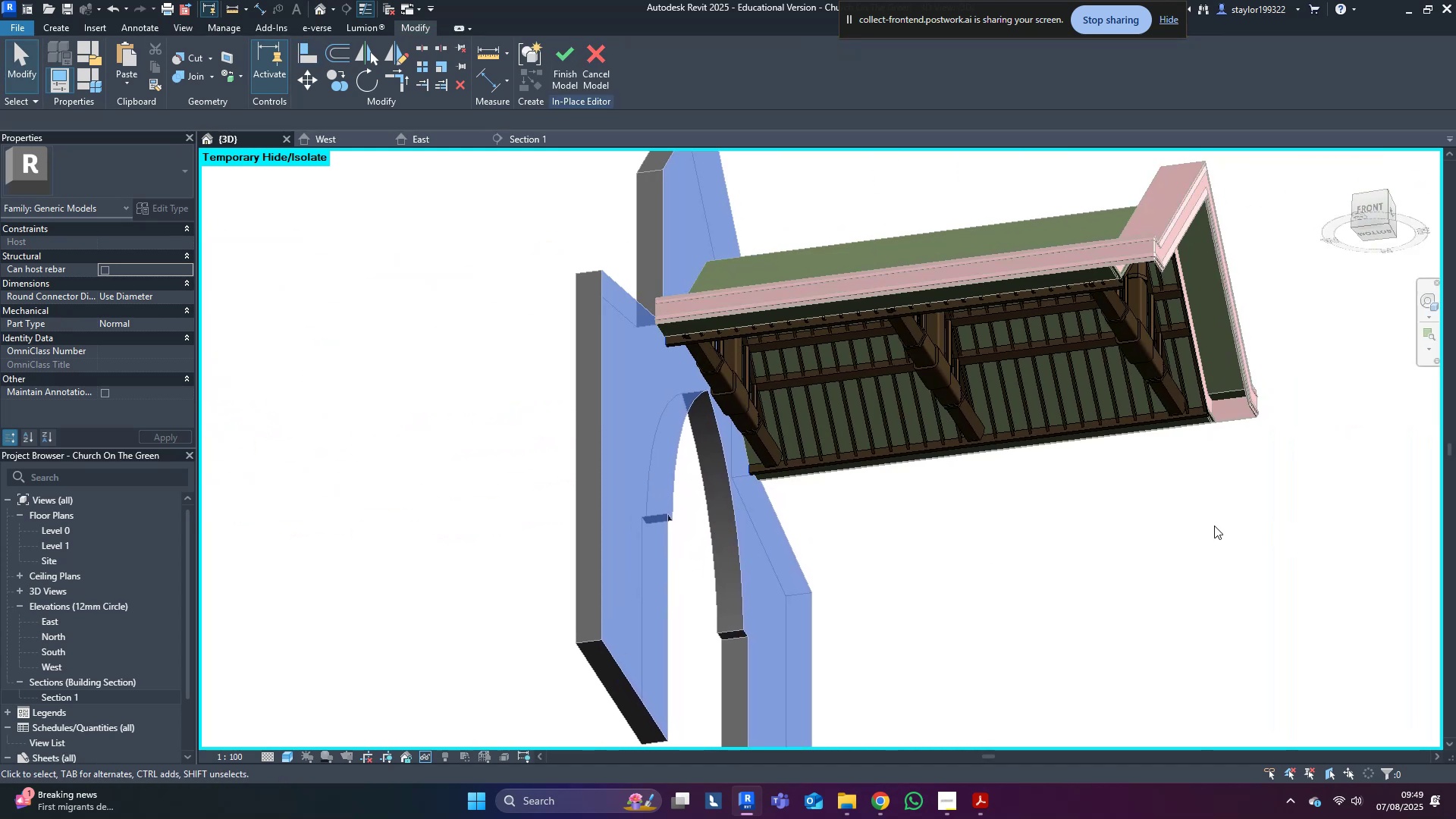 
middle_click([1214, 526])
 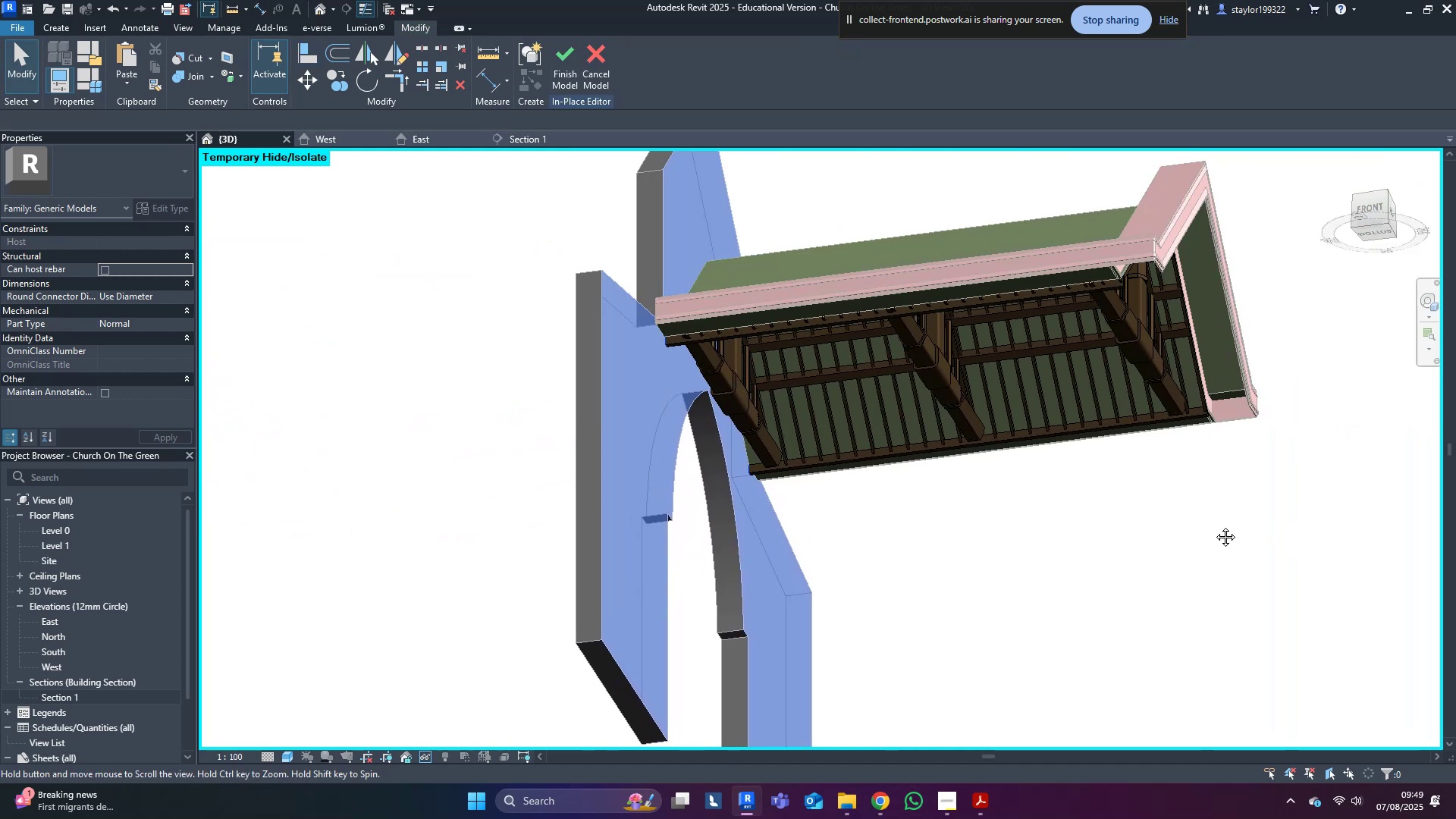 
hold_key(key=ShiftLeft, duration=0.65)
 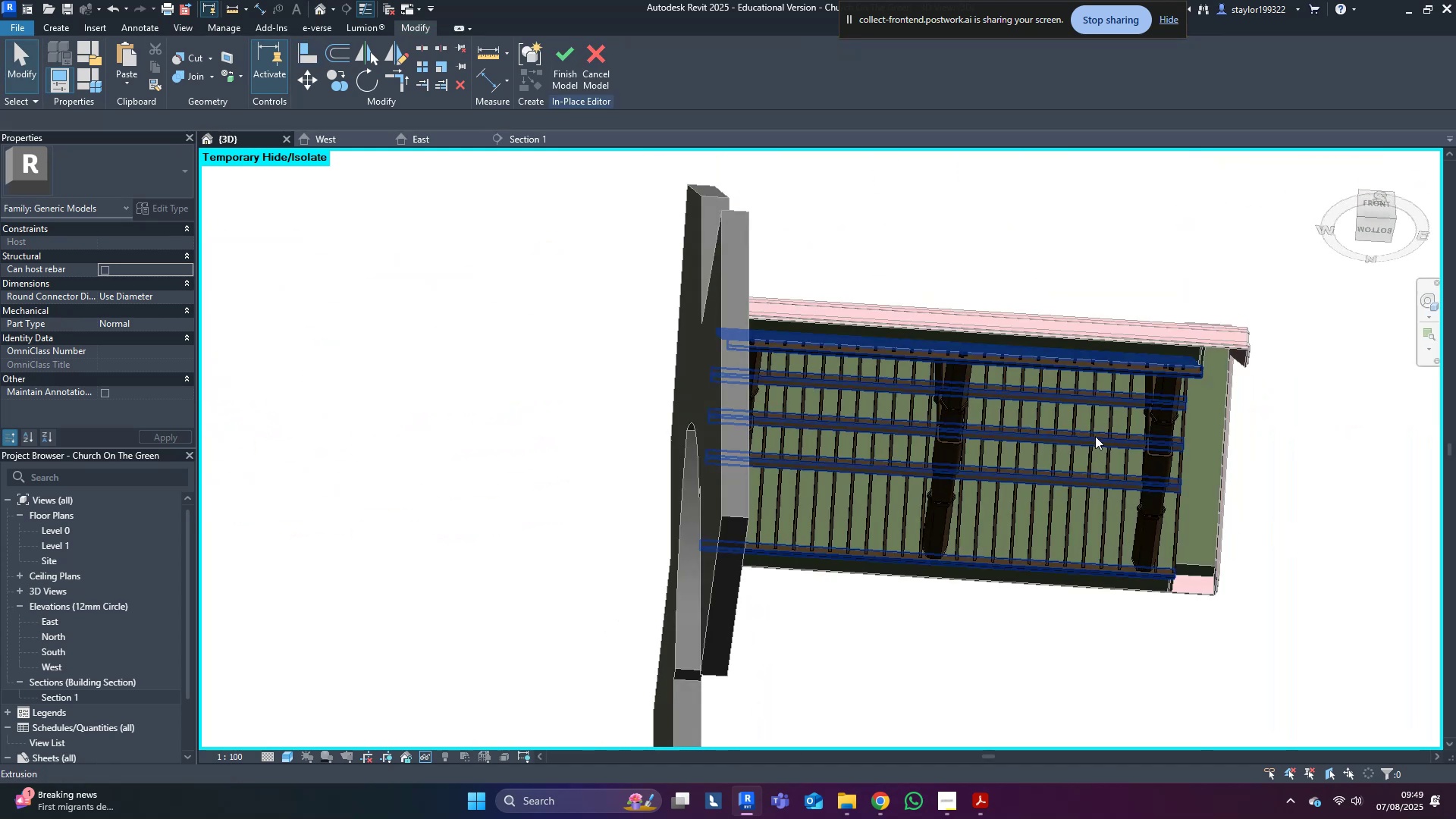 
type(hr)
 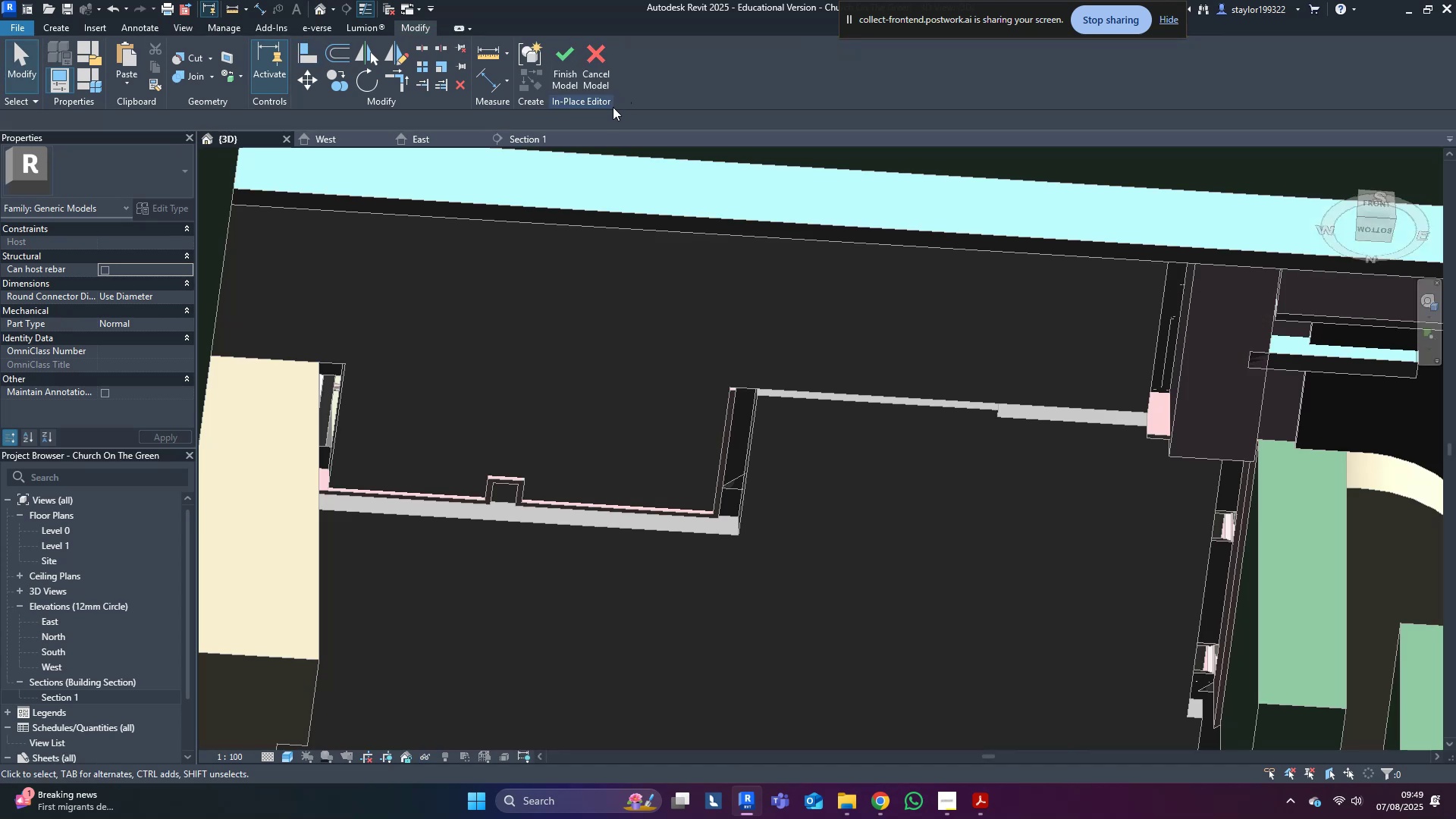 
left_click([554, 80])
 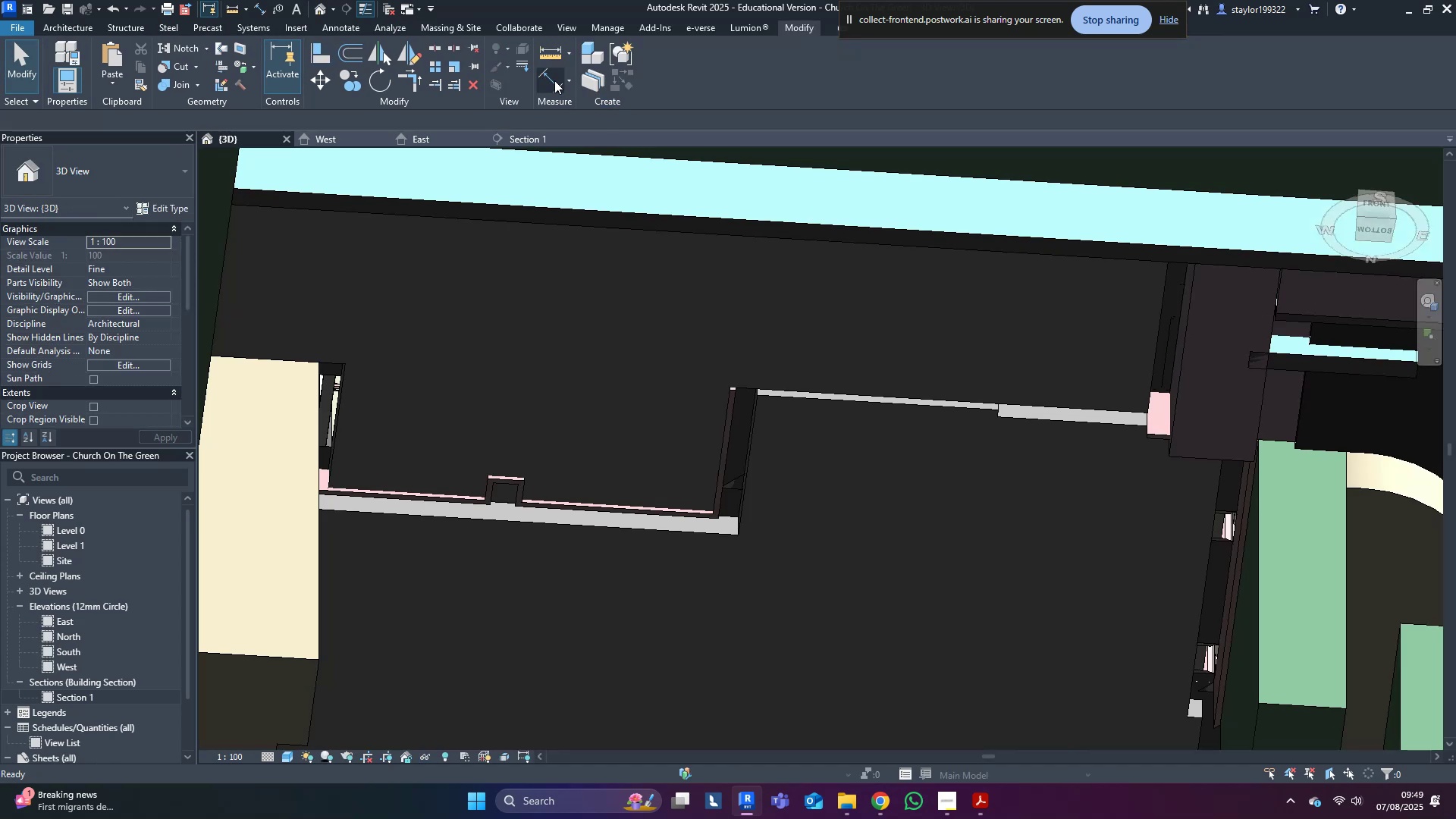 
scroll: coordinate [714, 464], scroll_direction: down, amount: 4.0
 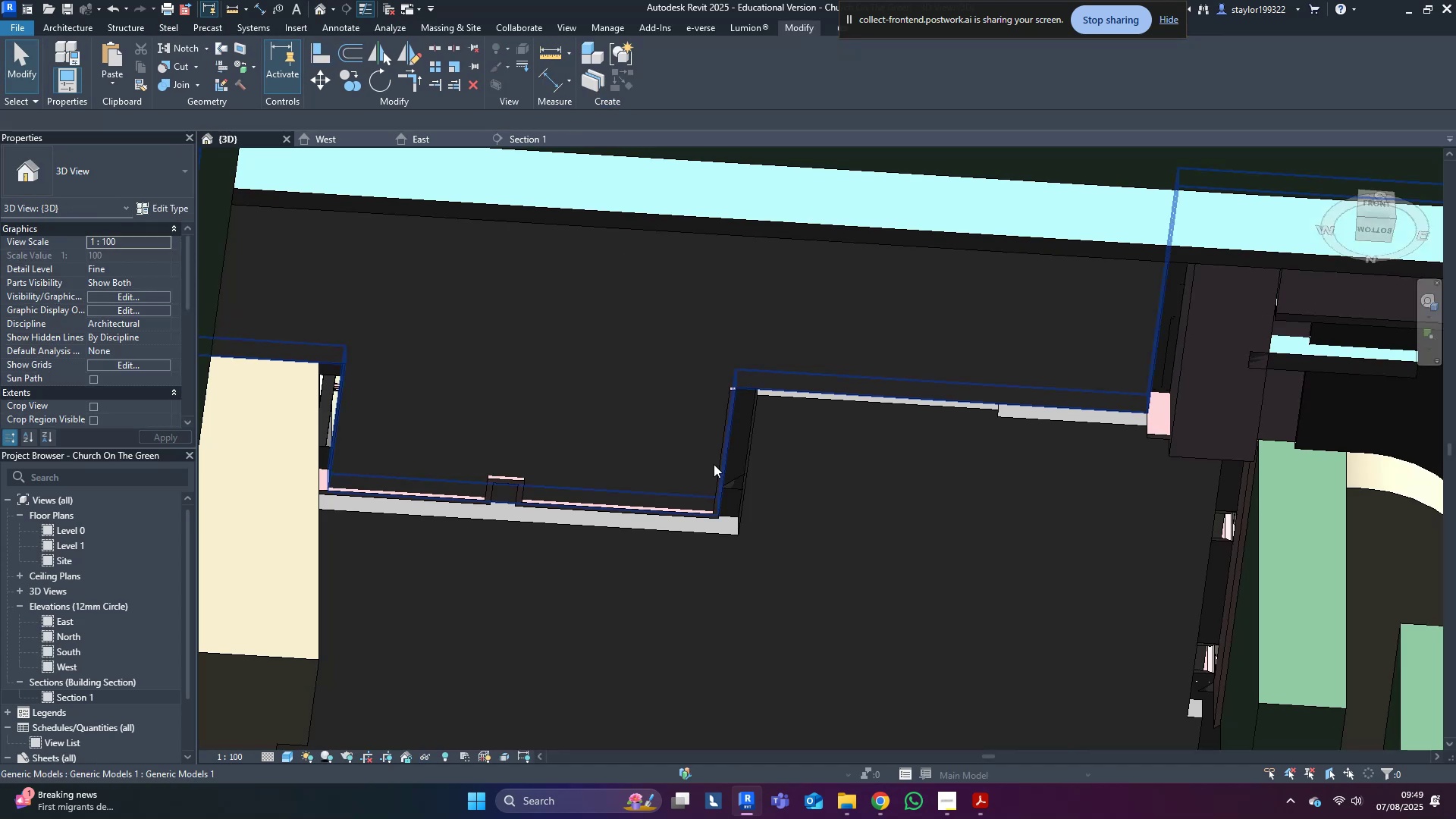 
hold_key(key=ShiftLeft, duration=1.48)
 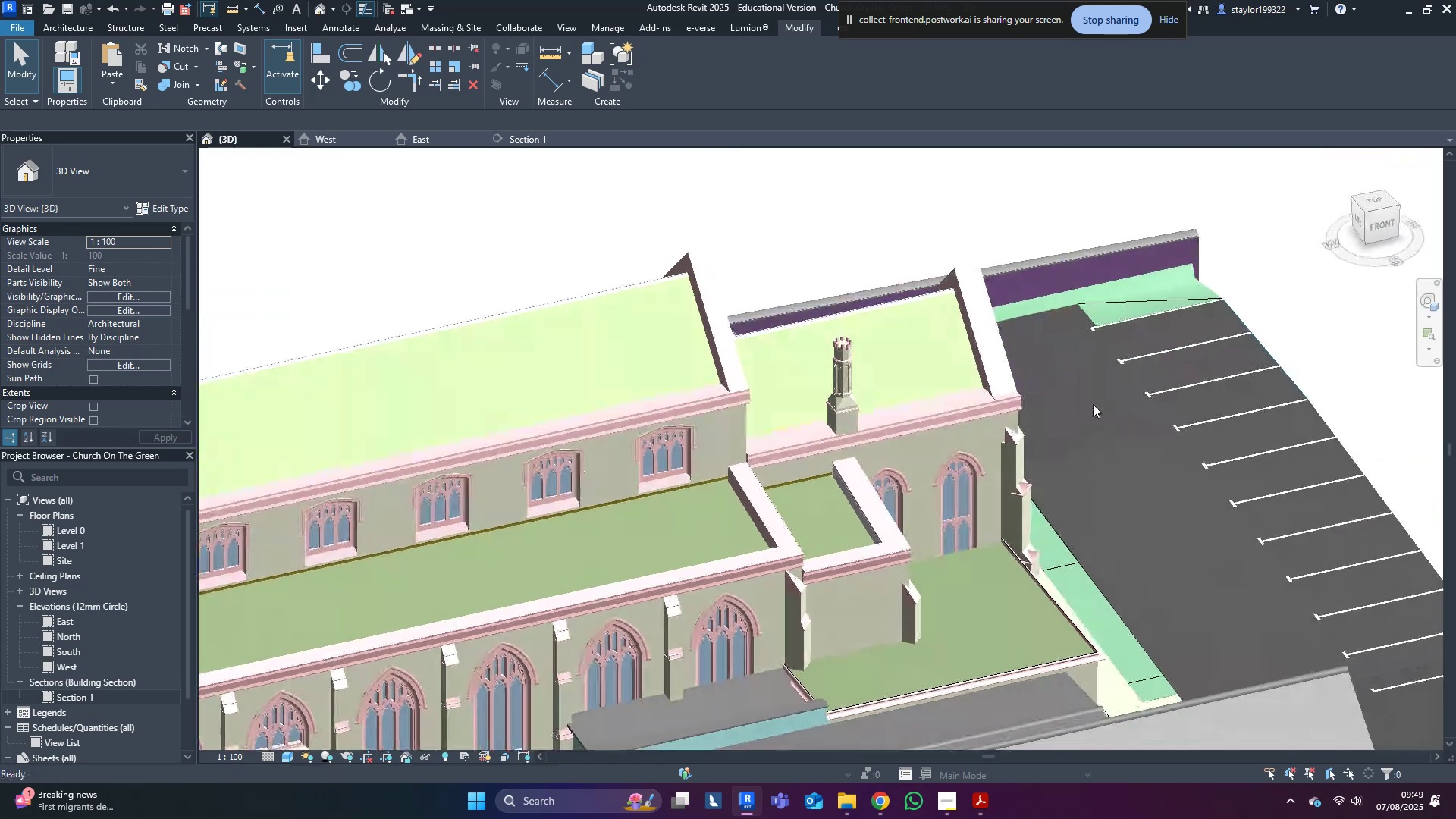 
type(vvrr)
 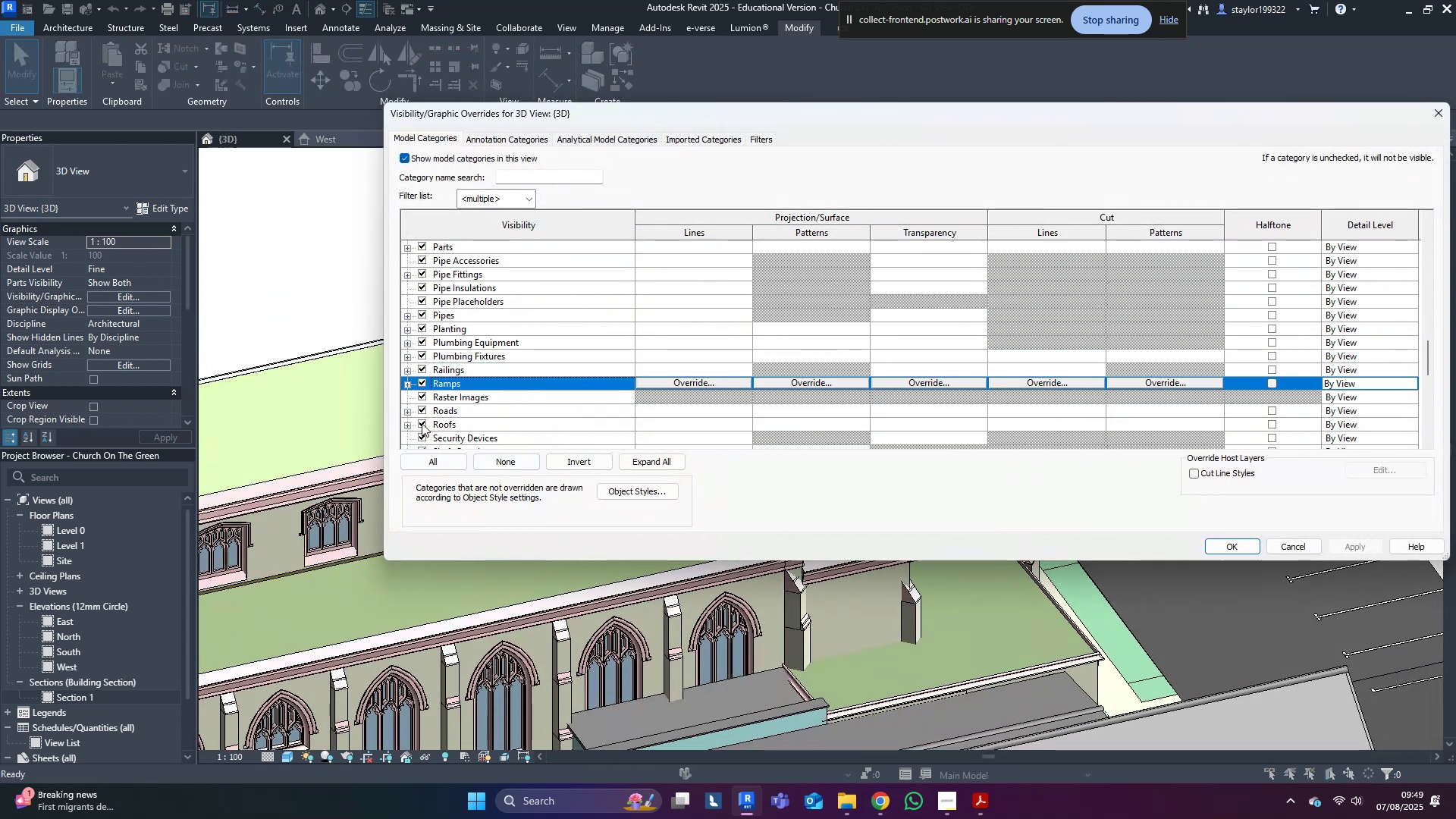 
scroll: coordinate [440, 444], scroll_direction: down, amount: 8.0
 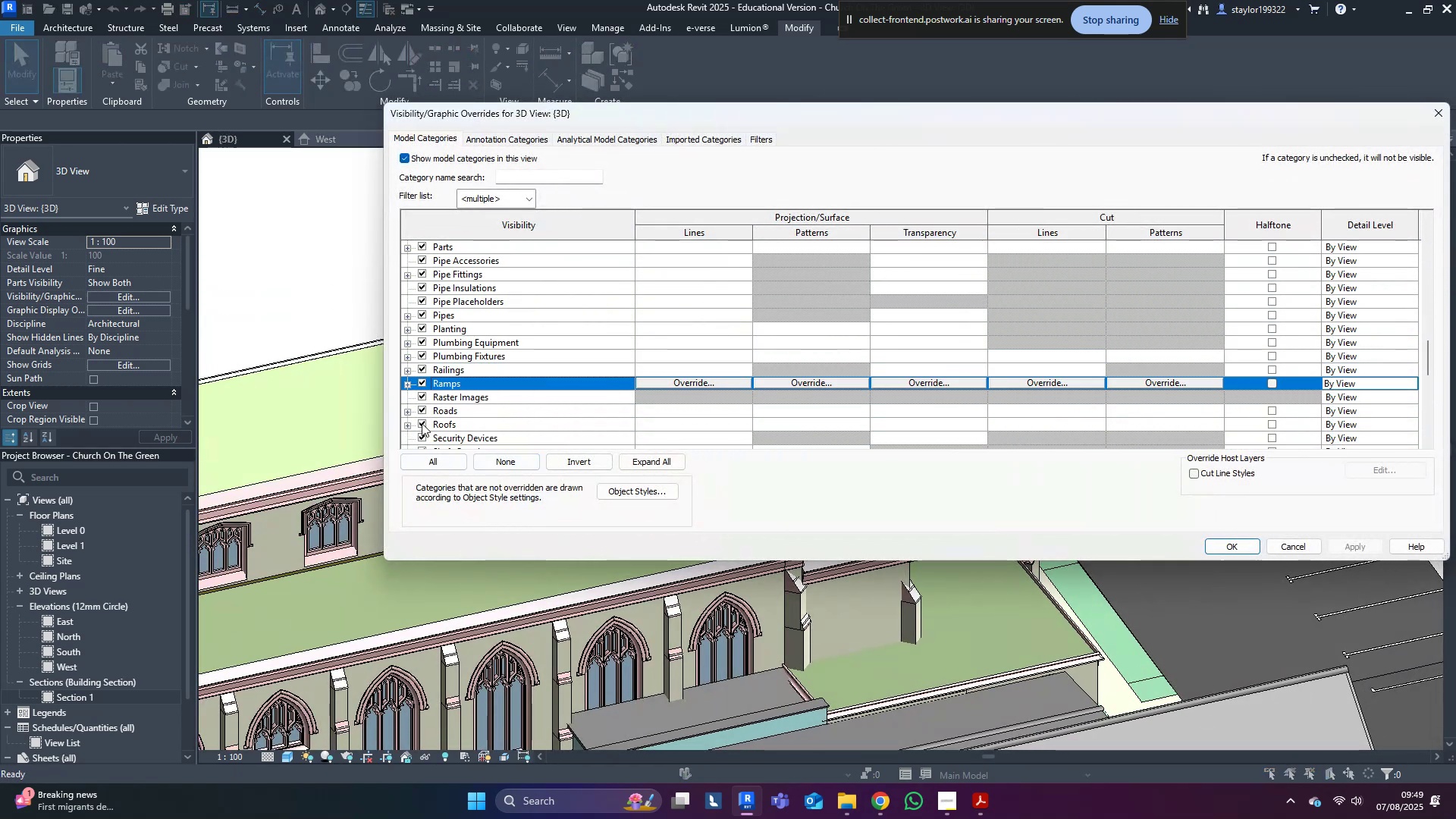 
left_click([422, 423])
 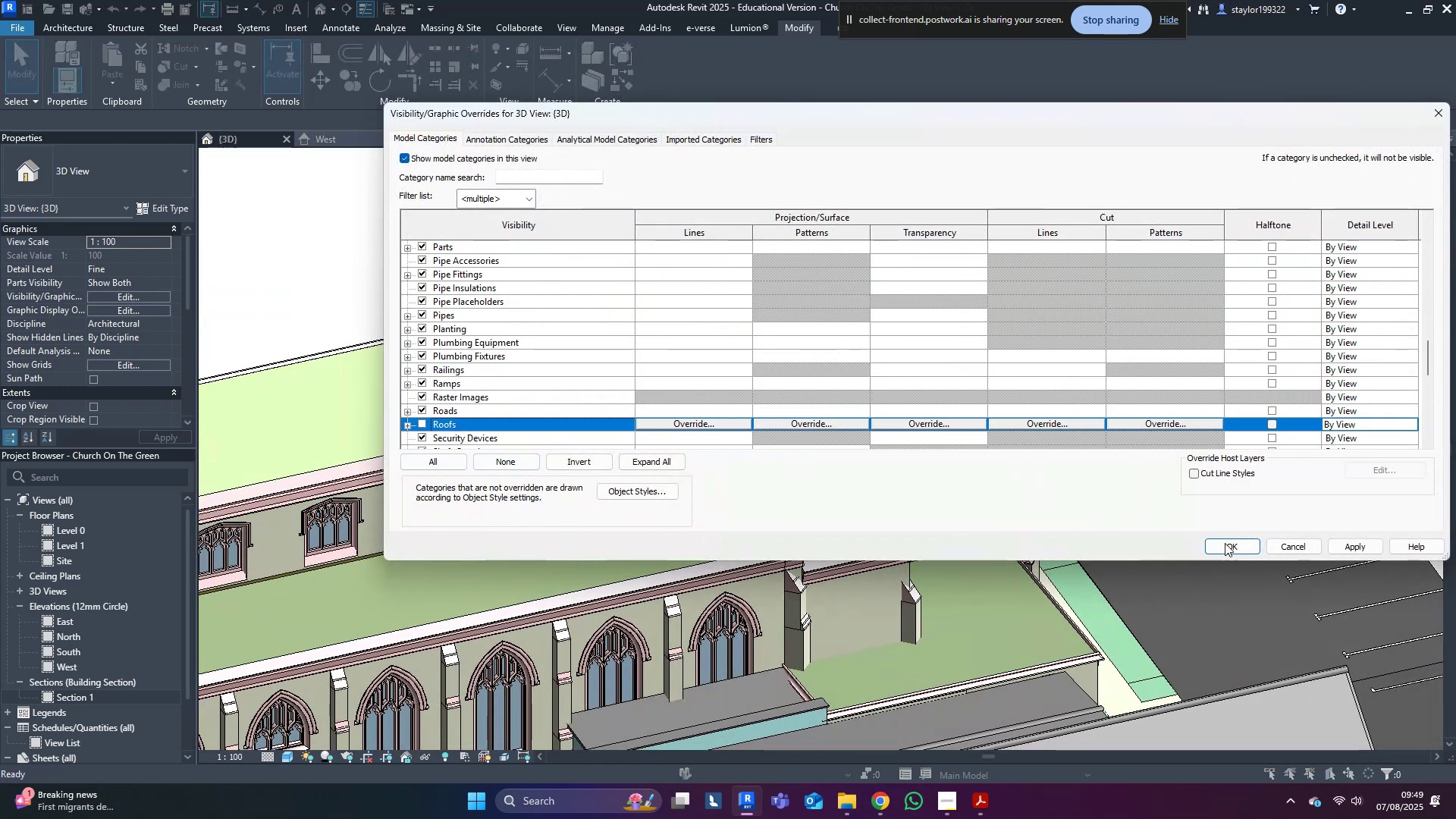 
left_click([1226, 544])
 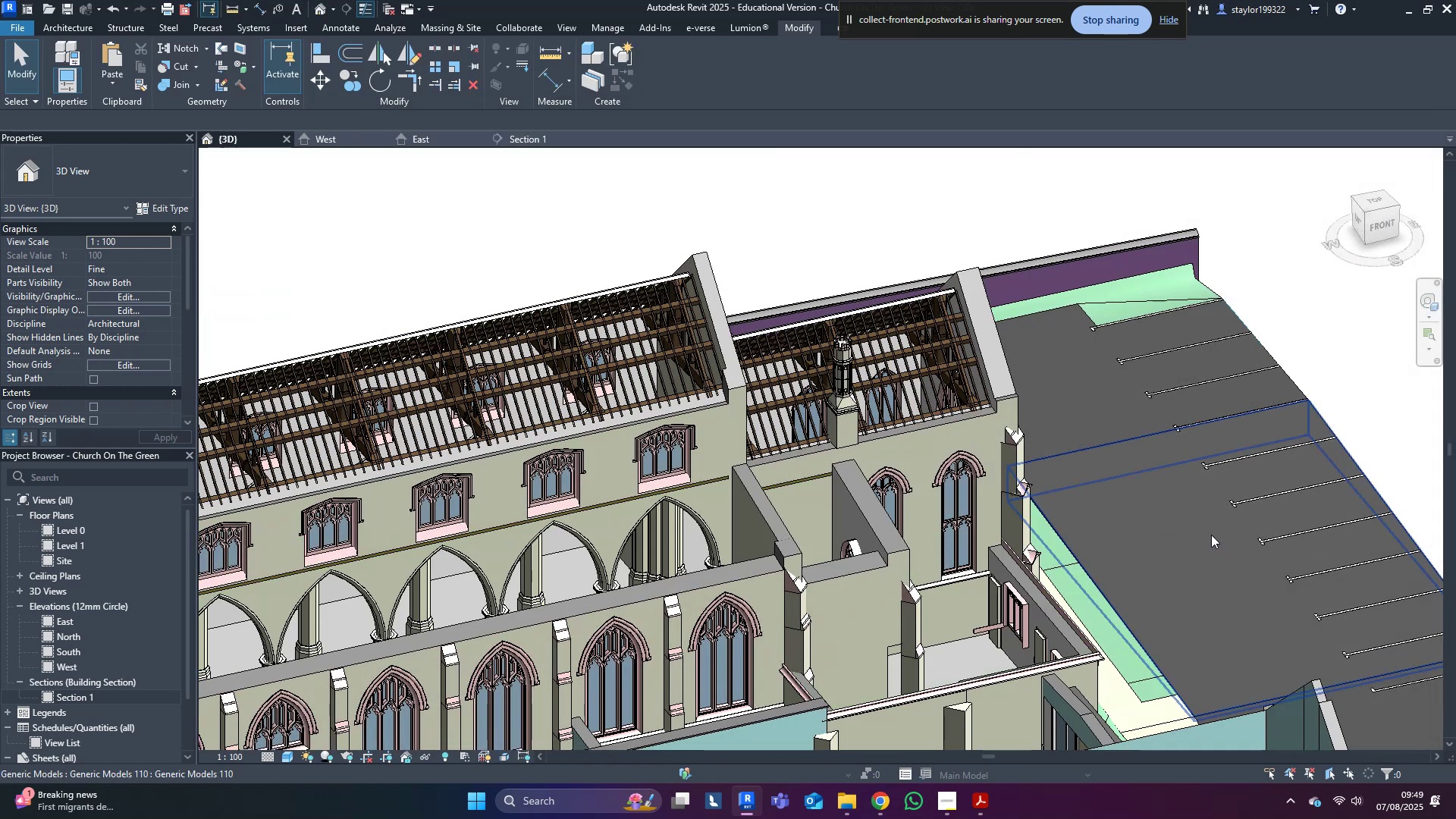 
hold_key(key=ShiftLeft, duration=0.81)
 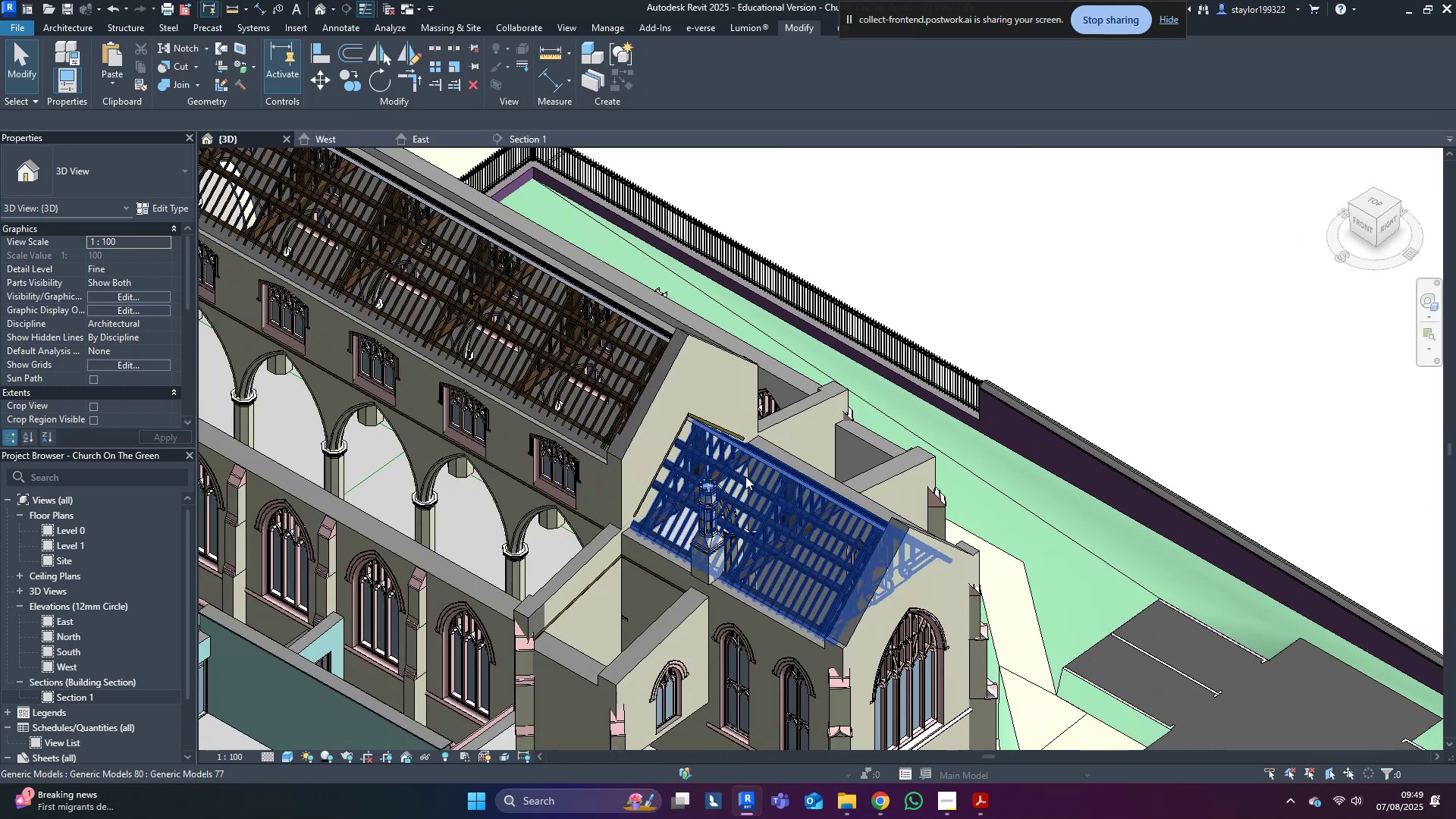 
left_click([745, 476])
 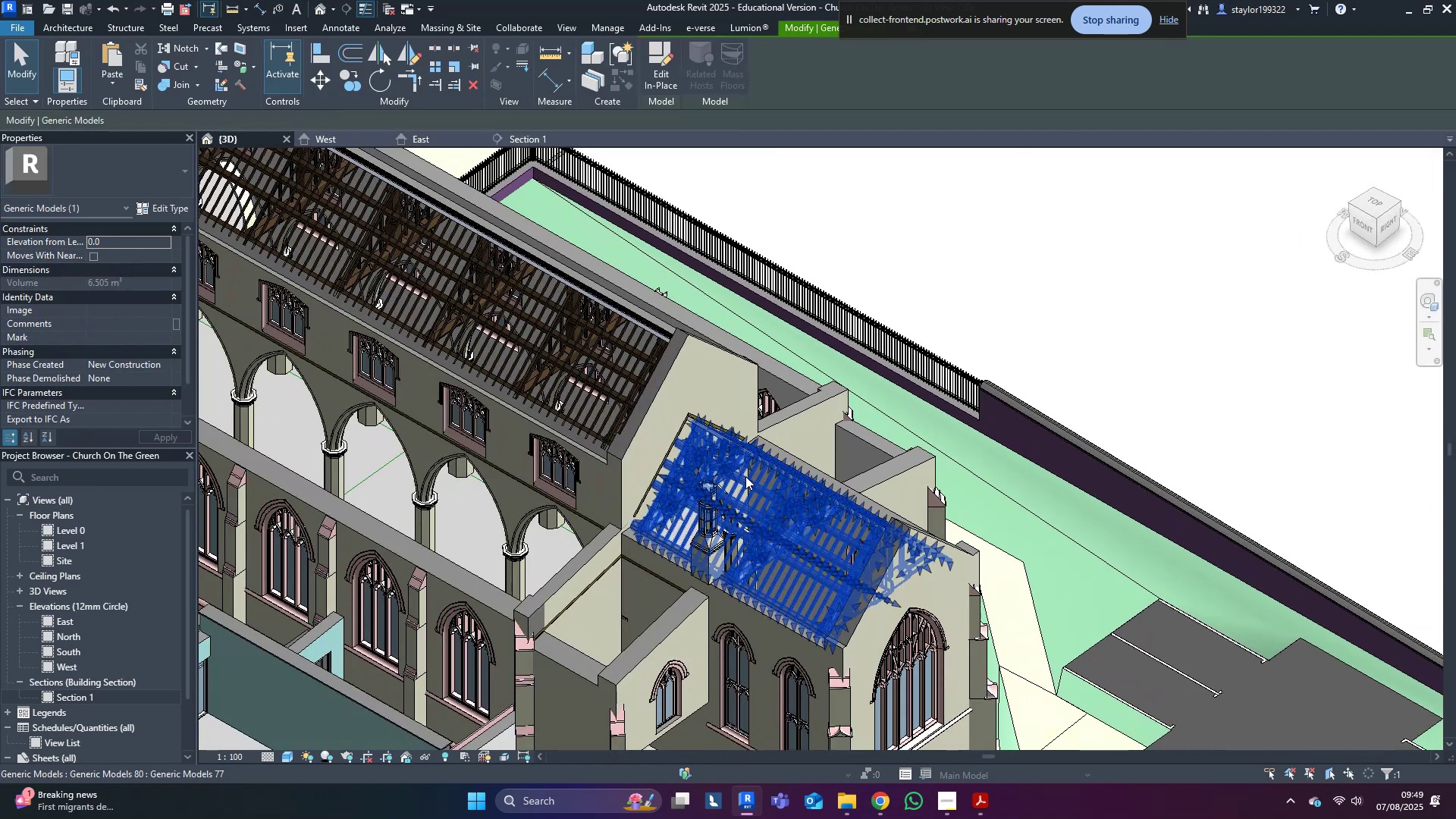 
hold_key(key=ShiftLeft, duration=1.48)
 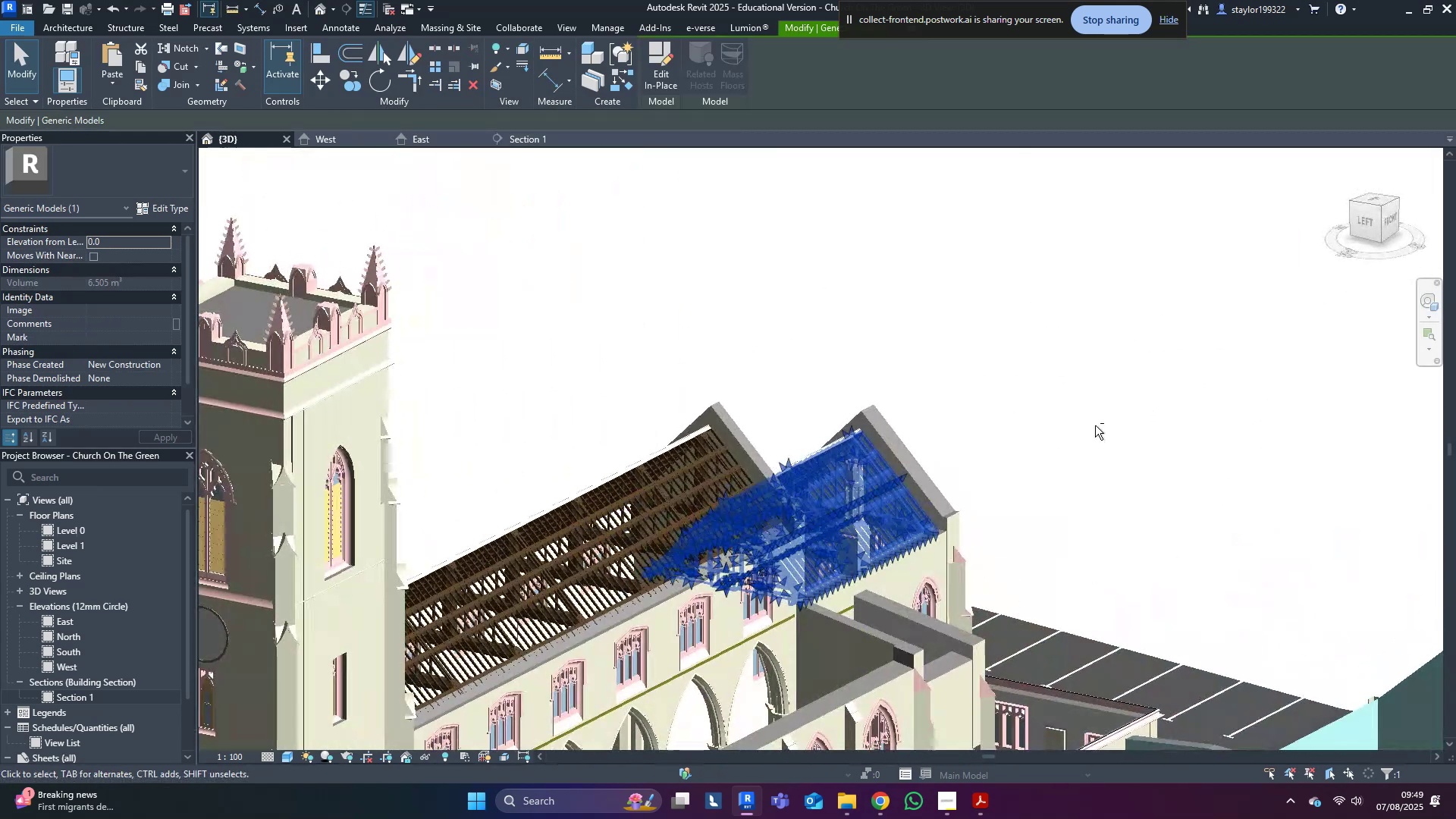 
key(Escape)
 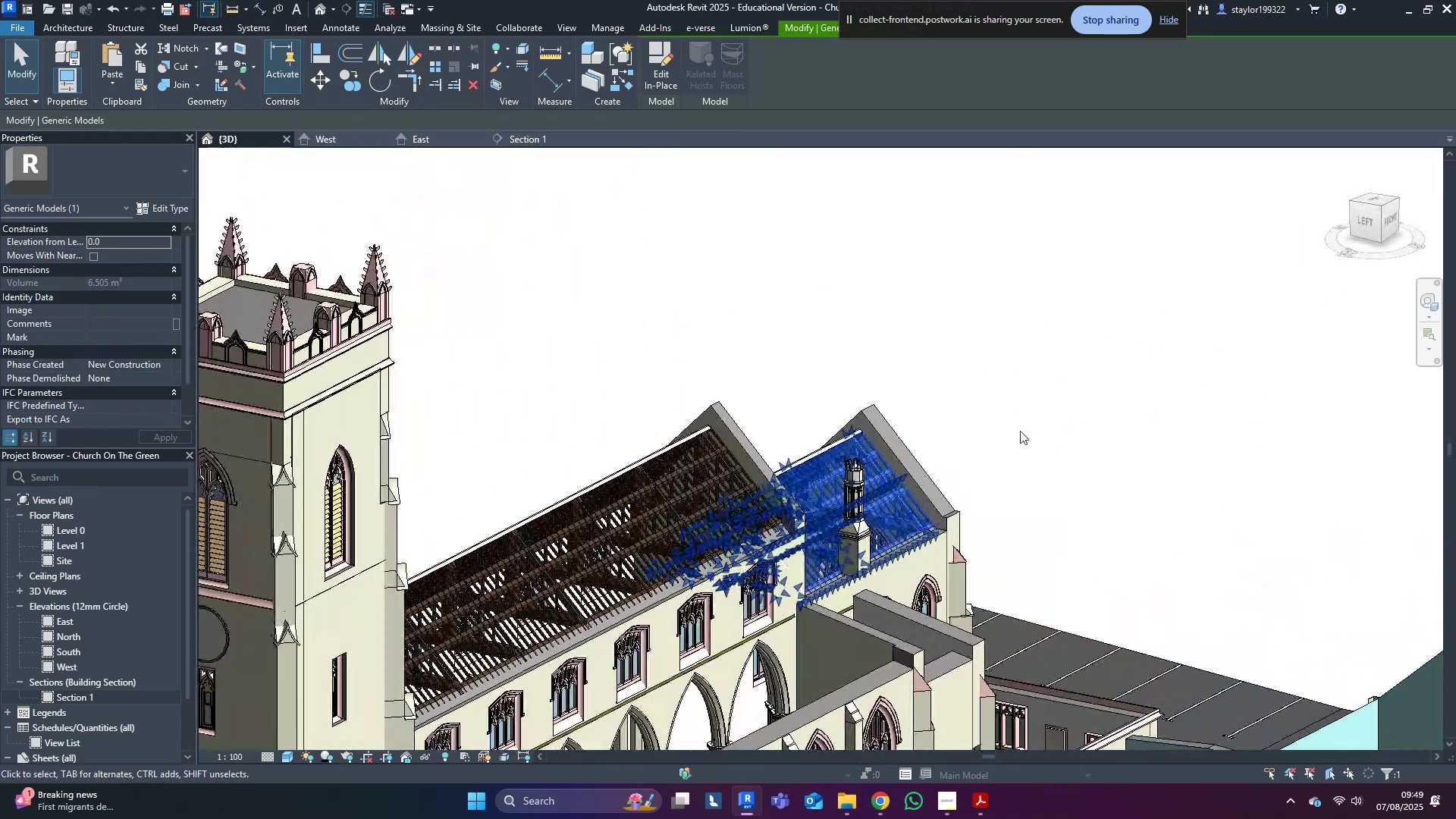 
scroll: coordinate [889, 425], scroll_direction: up, amount: 8.0
 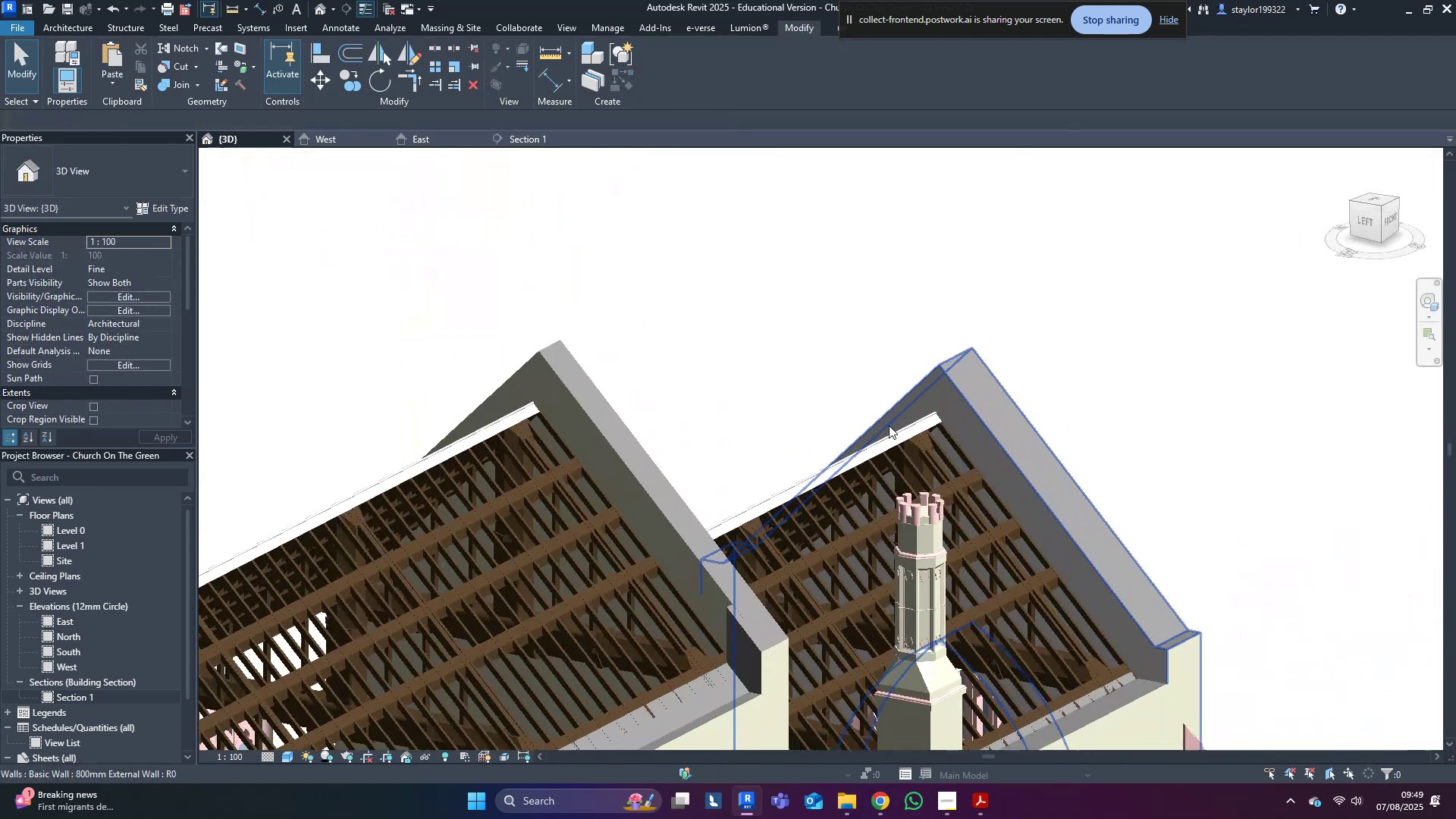 
hold_key(key=ShiftLeft, duration=0.45)
 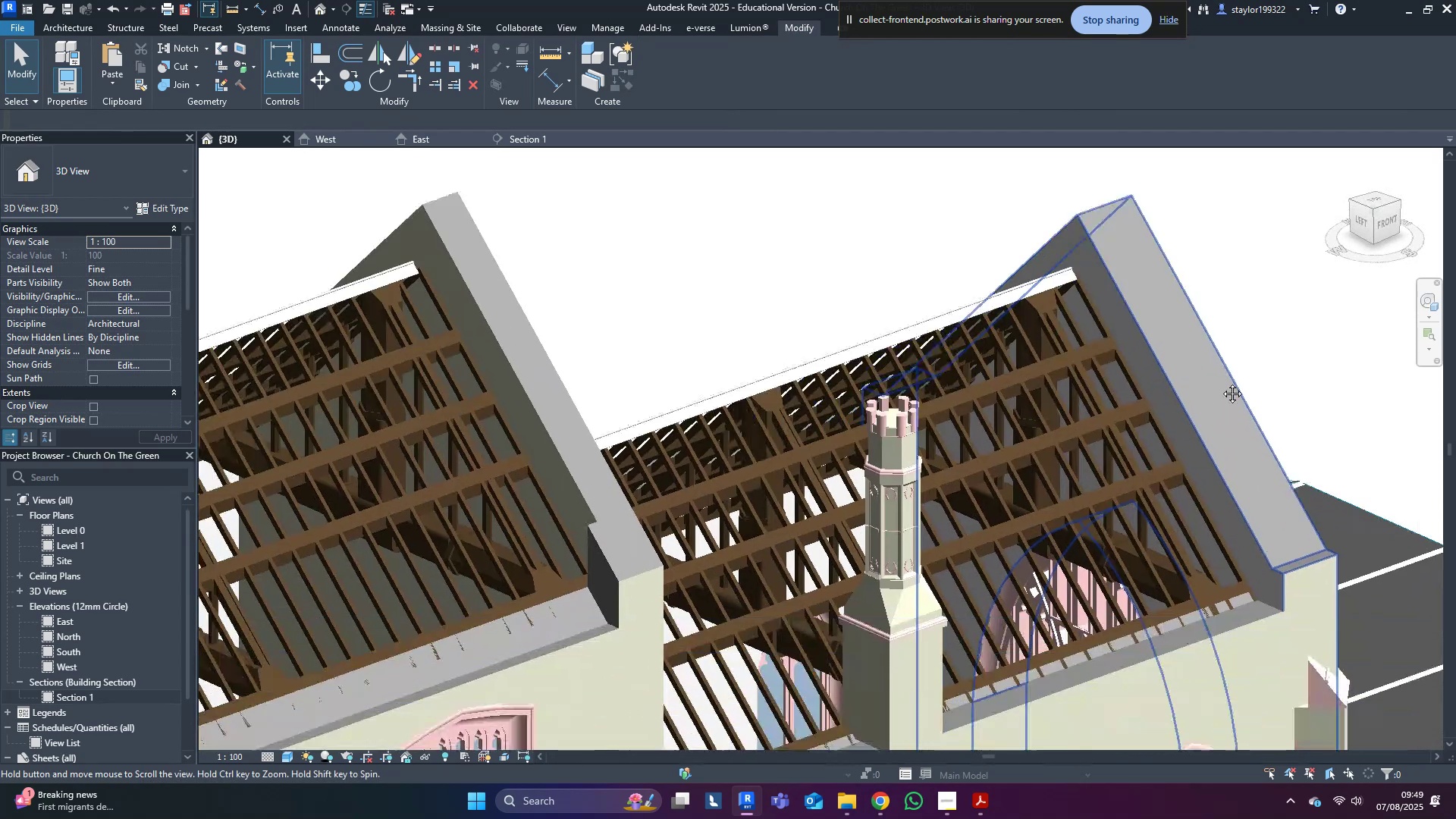 
scroll: coordinate [1222, 457], scroll_direction: down, amount: 3.0
 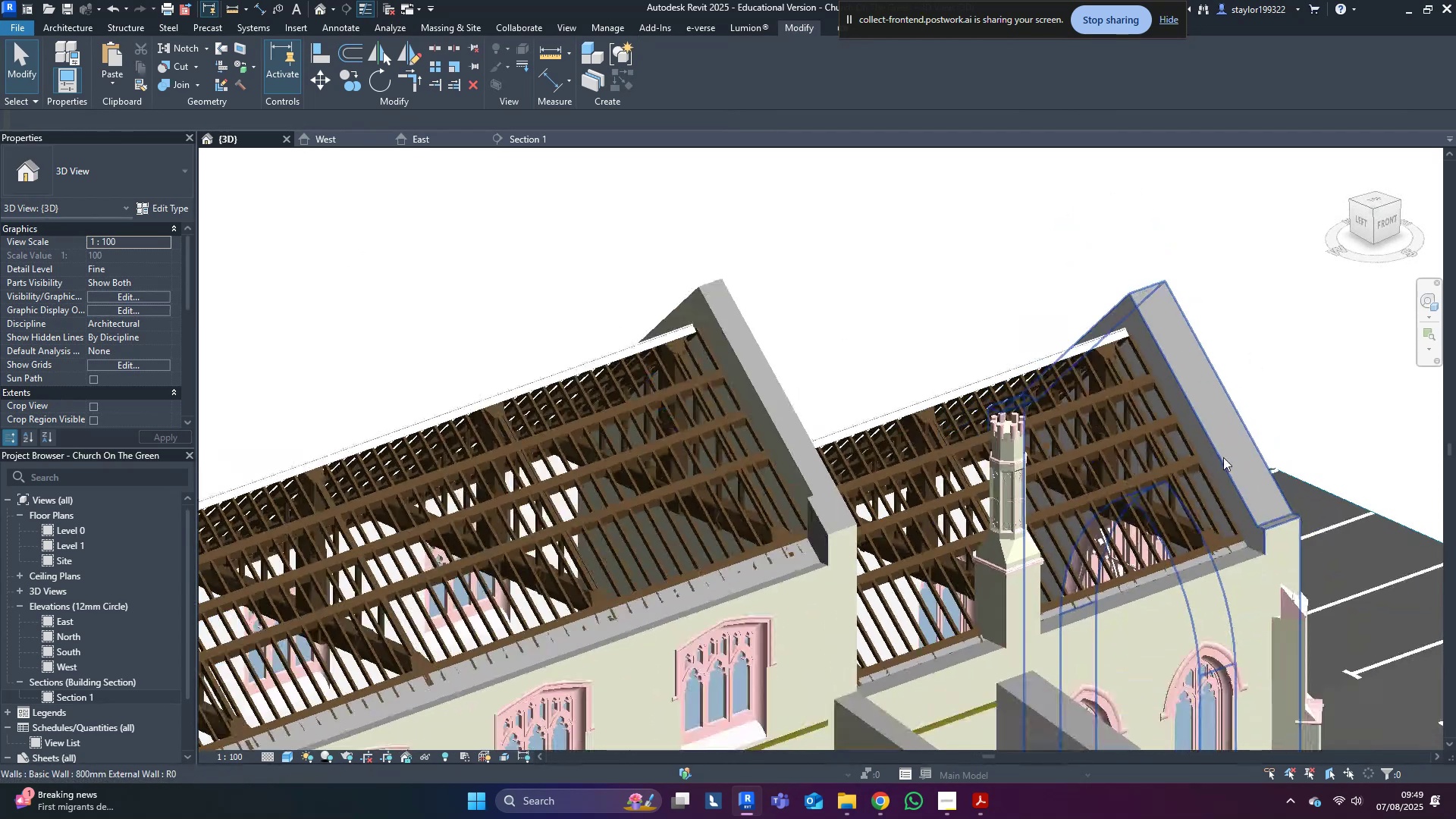 
hold_key(key=ShiftLeft, duration=1.5)
 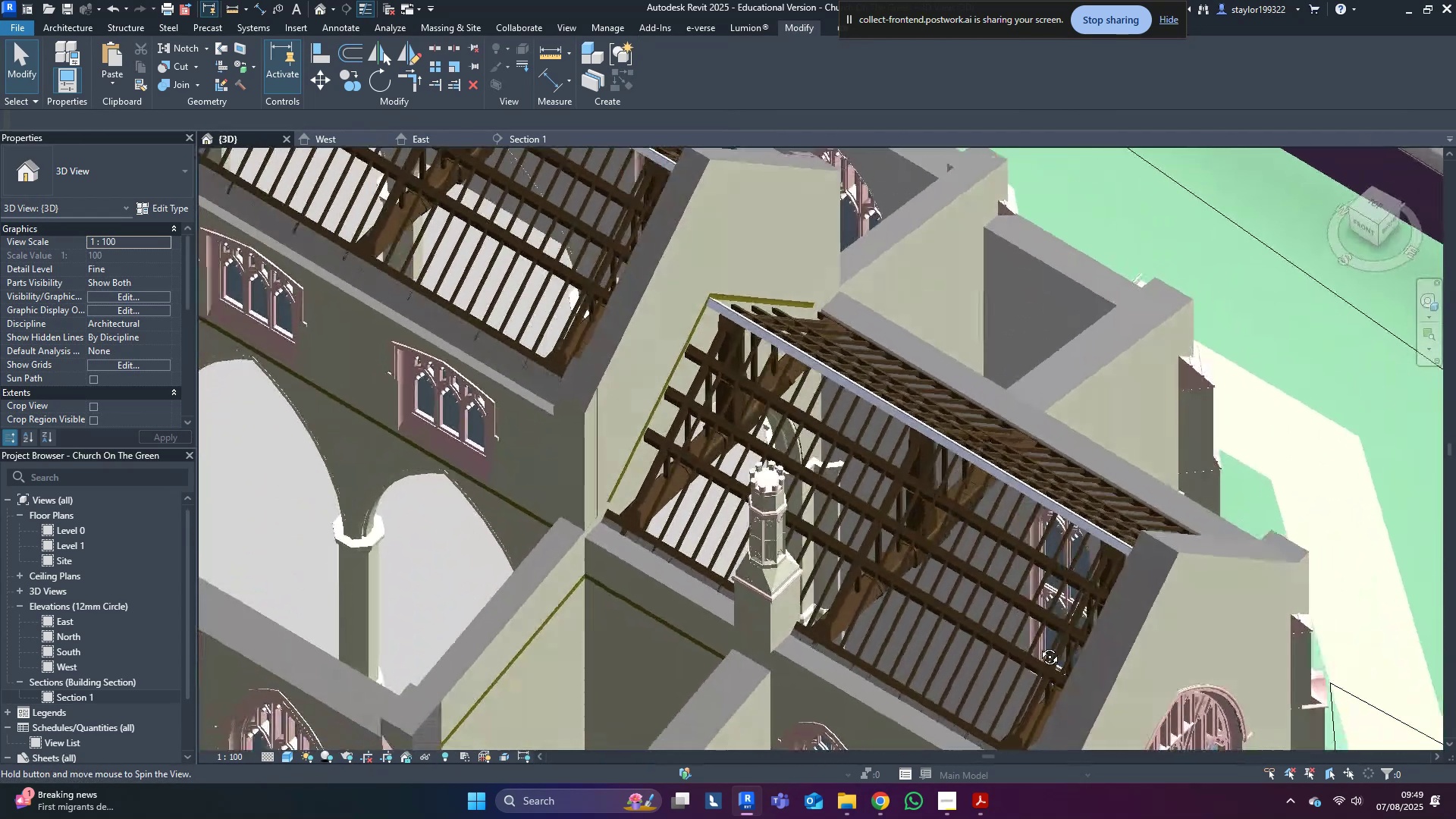 
hold_key(key=ShiftLeft, duration=1.52)
 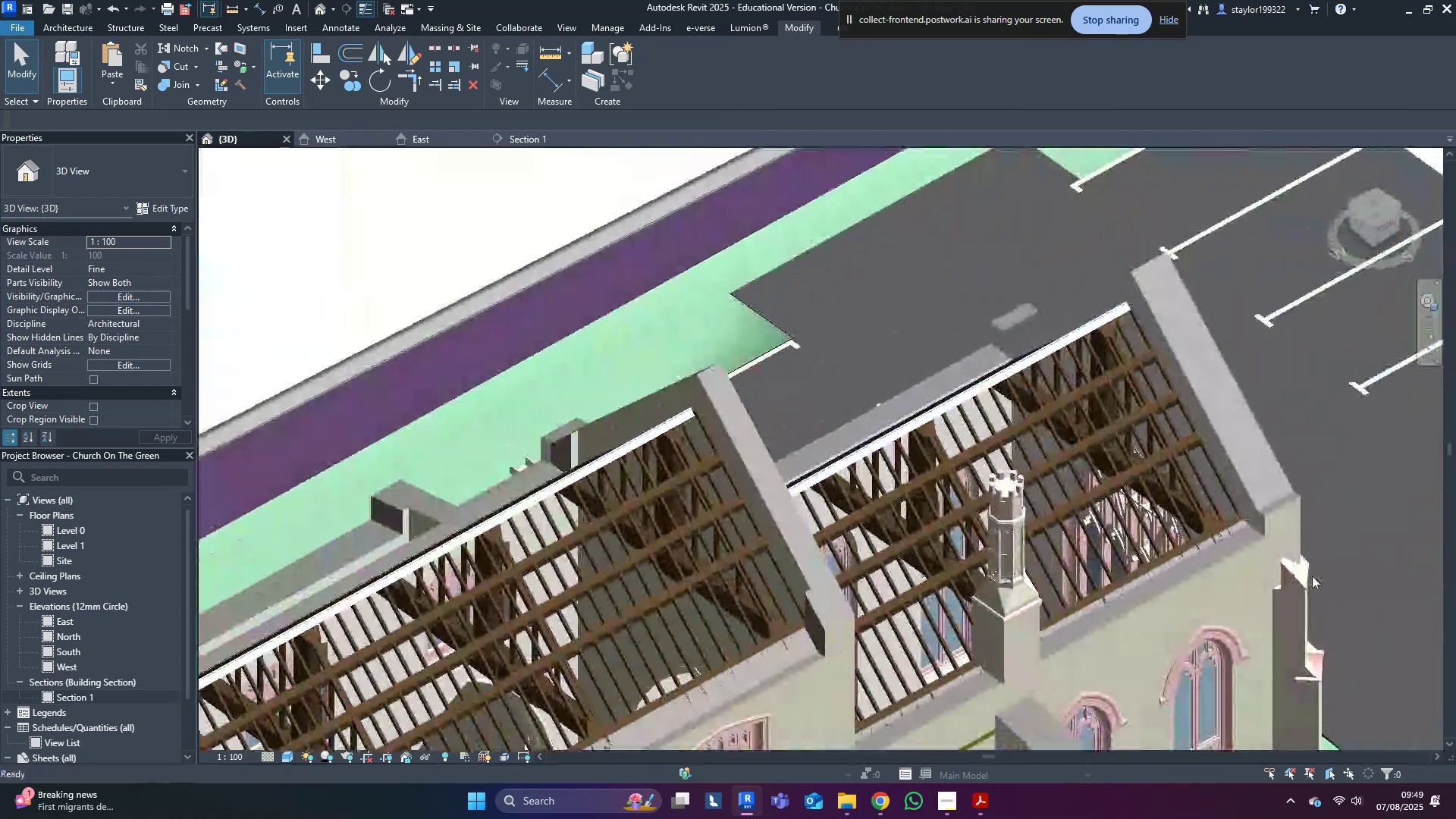 
hold_key(key=ShiftLeft, duration=0.48)
 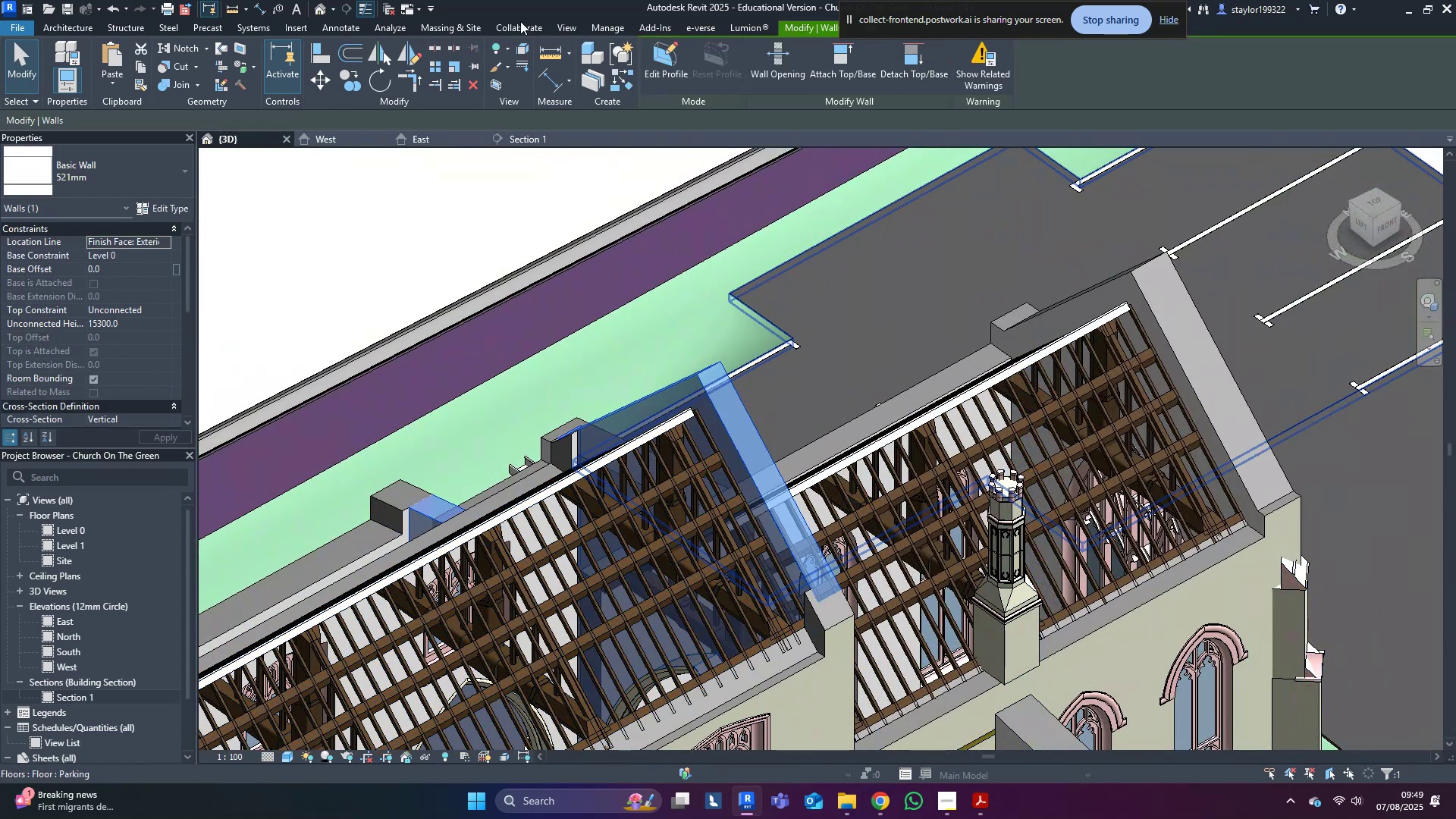 
double_click([494, 83])
 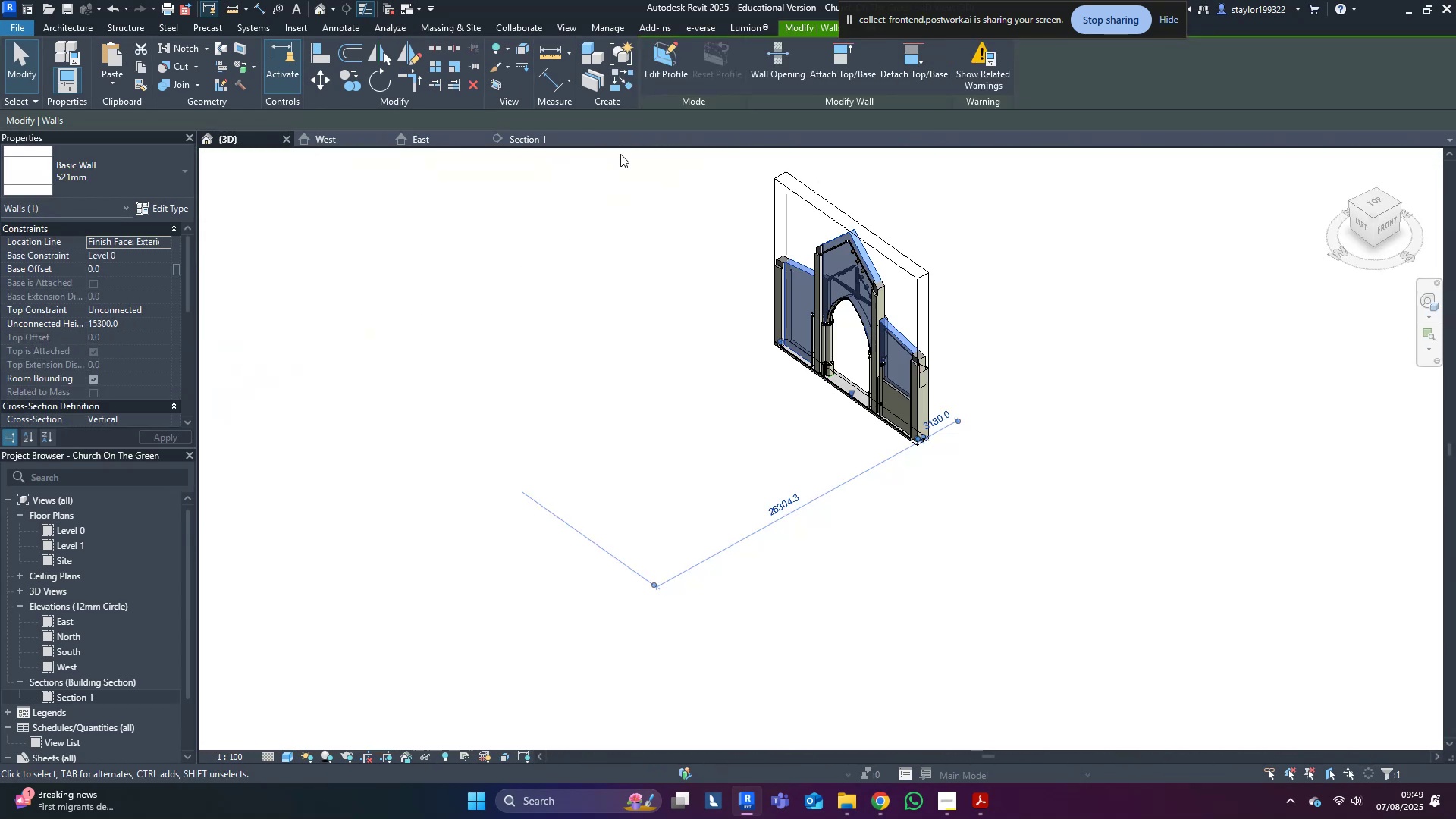 
scroll: coordinate [861, 421], scroll_direction: down, amount: 1.0
 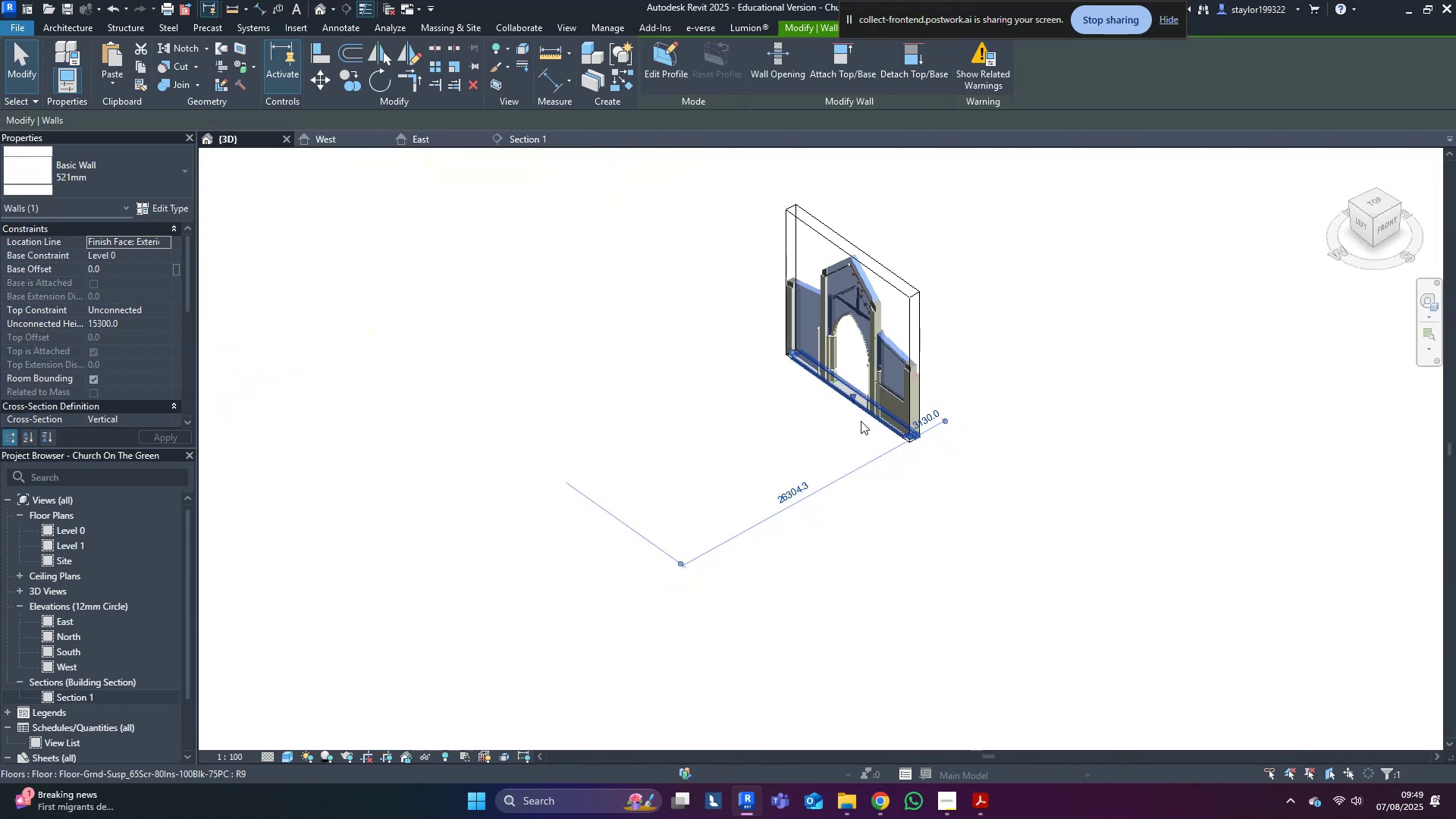 
left_click_drag(start_coordinate=[1050, 463], to_coordinate=[1054, 463])
 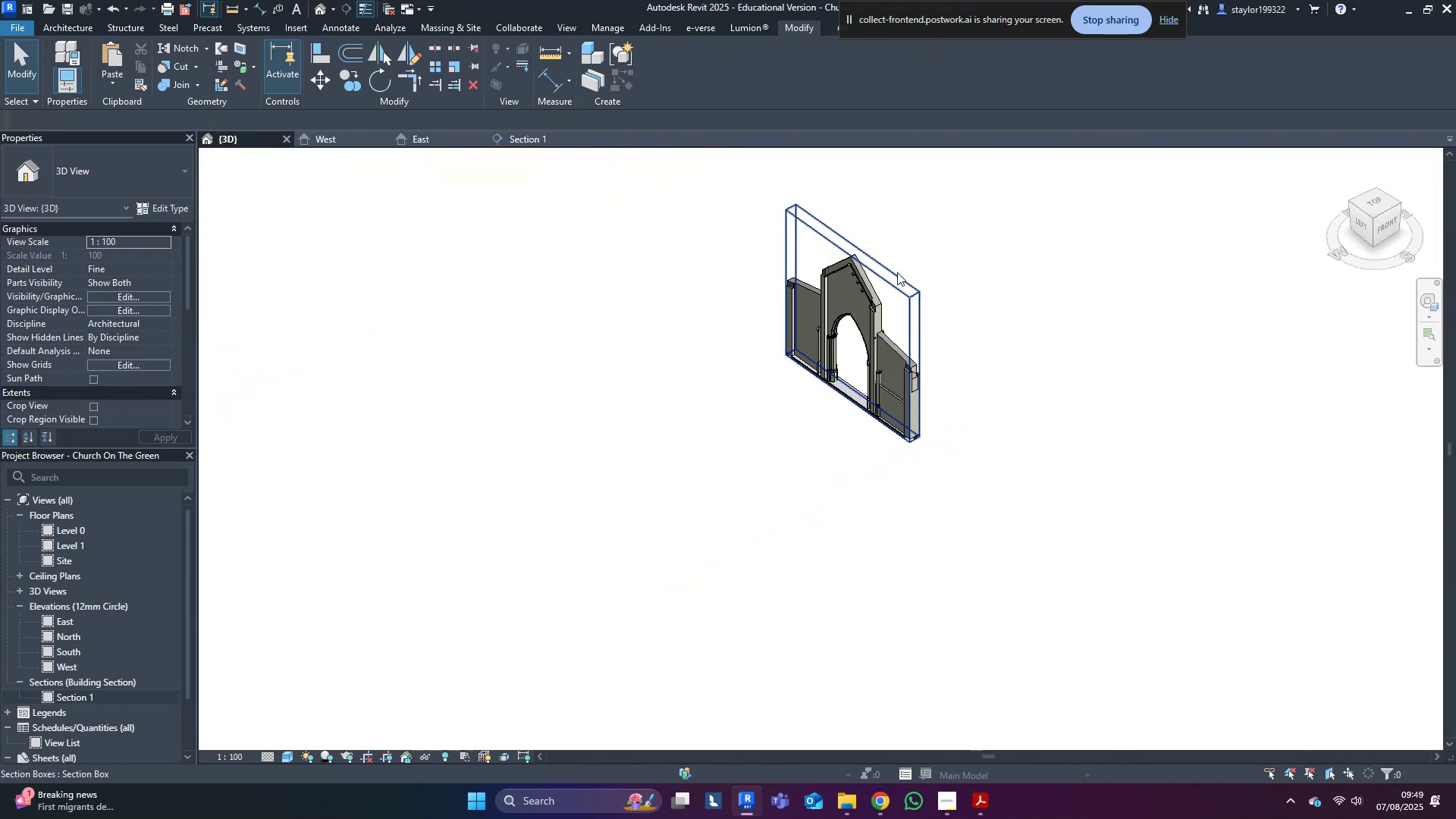 
left_click([903, 278])
 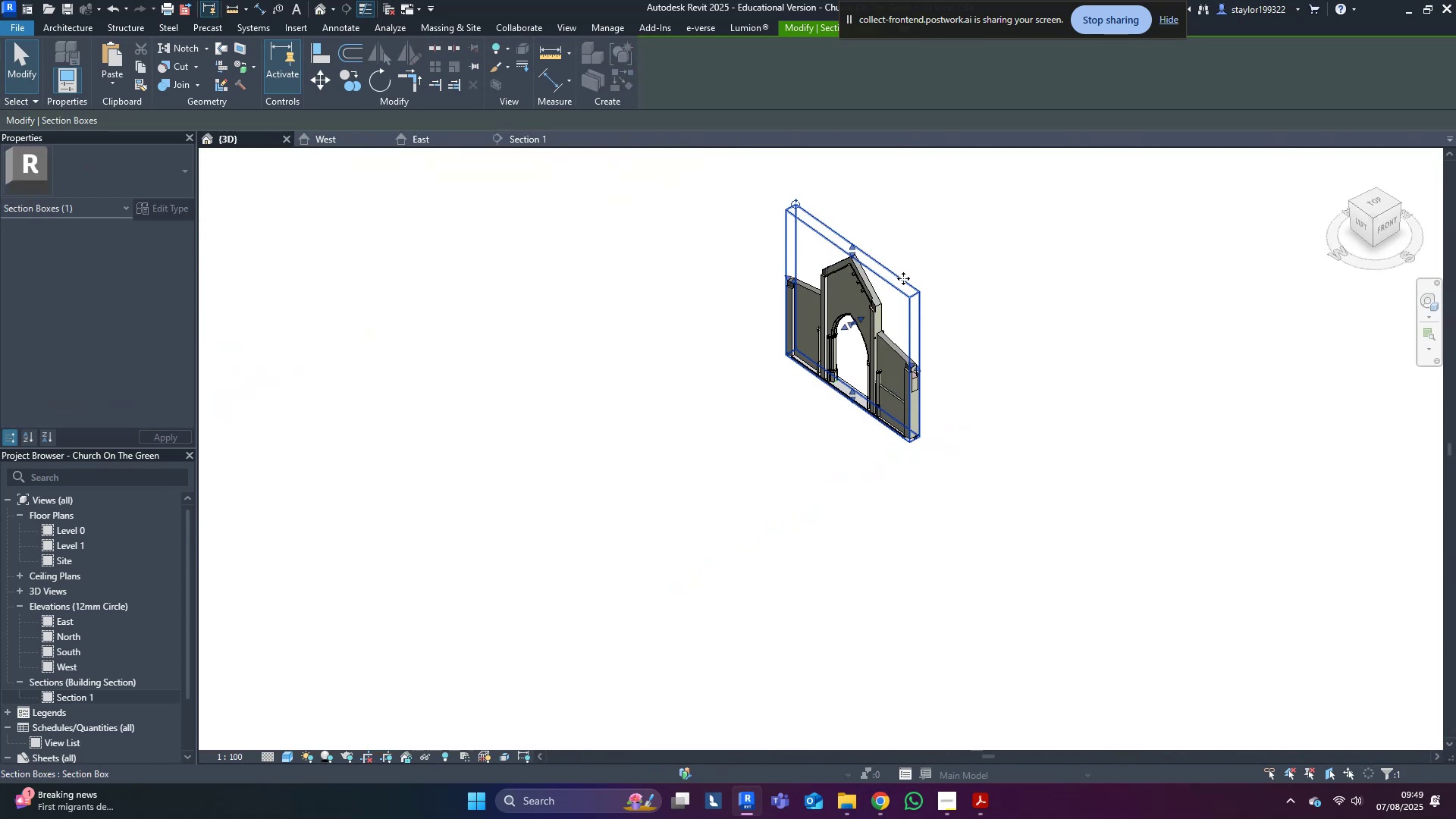 
key(Shift+ShiftLeft)
 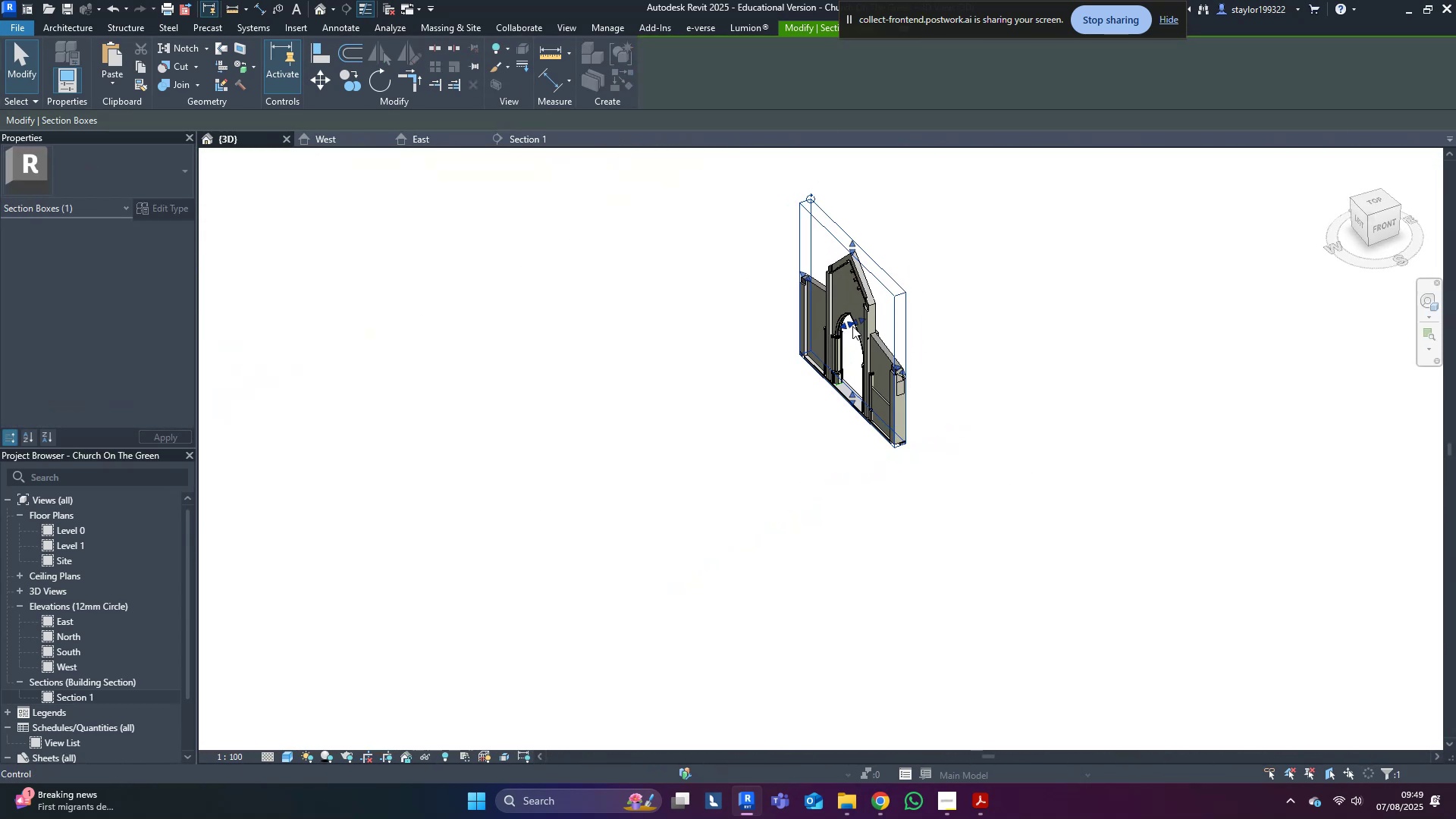 
left_click_drag(start_coordinate=[846, 325], to_coordinate=[835, 328])
 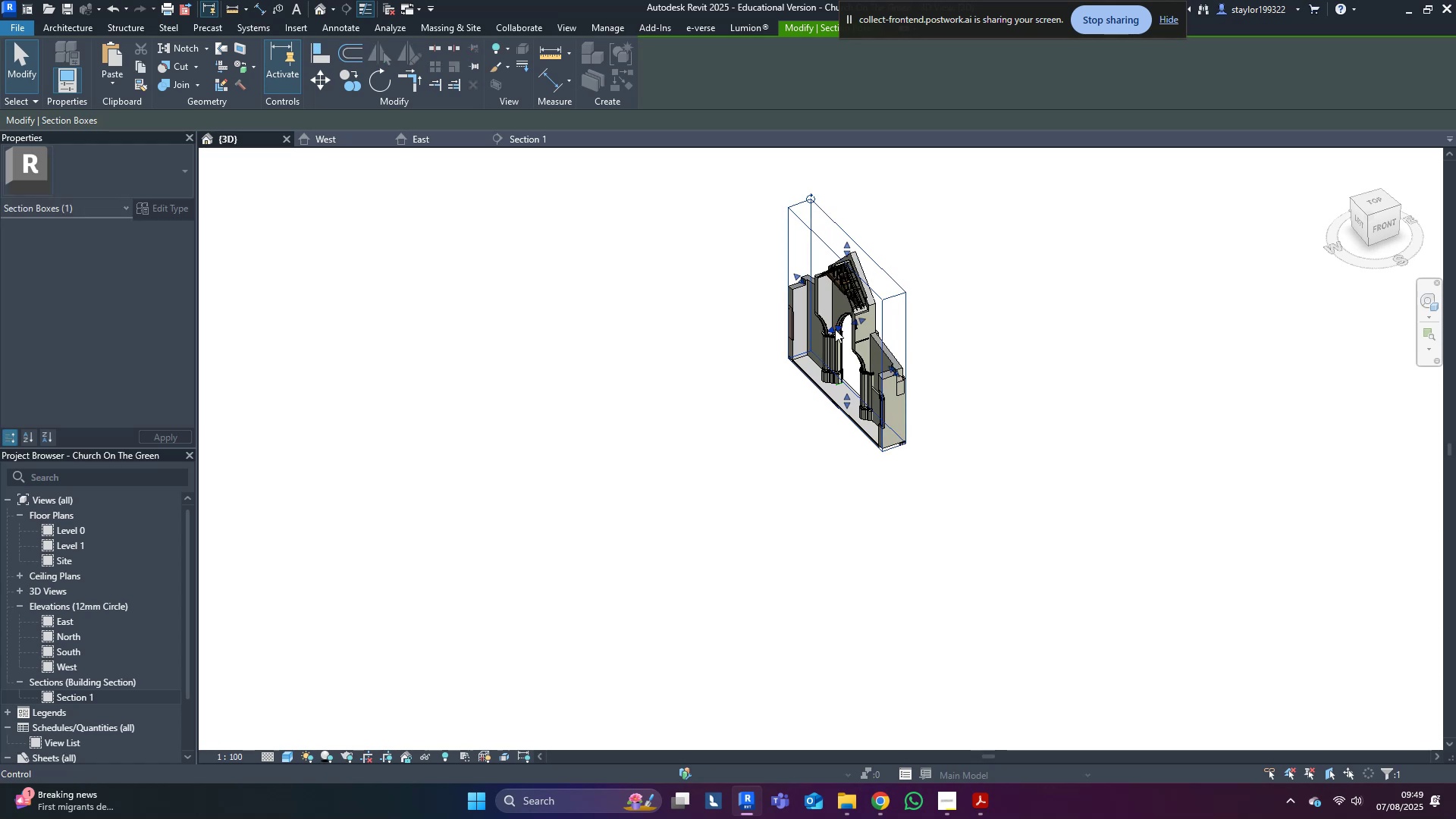 
hold_key(key=ShiftLeft, duration=0.36)
 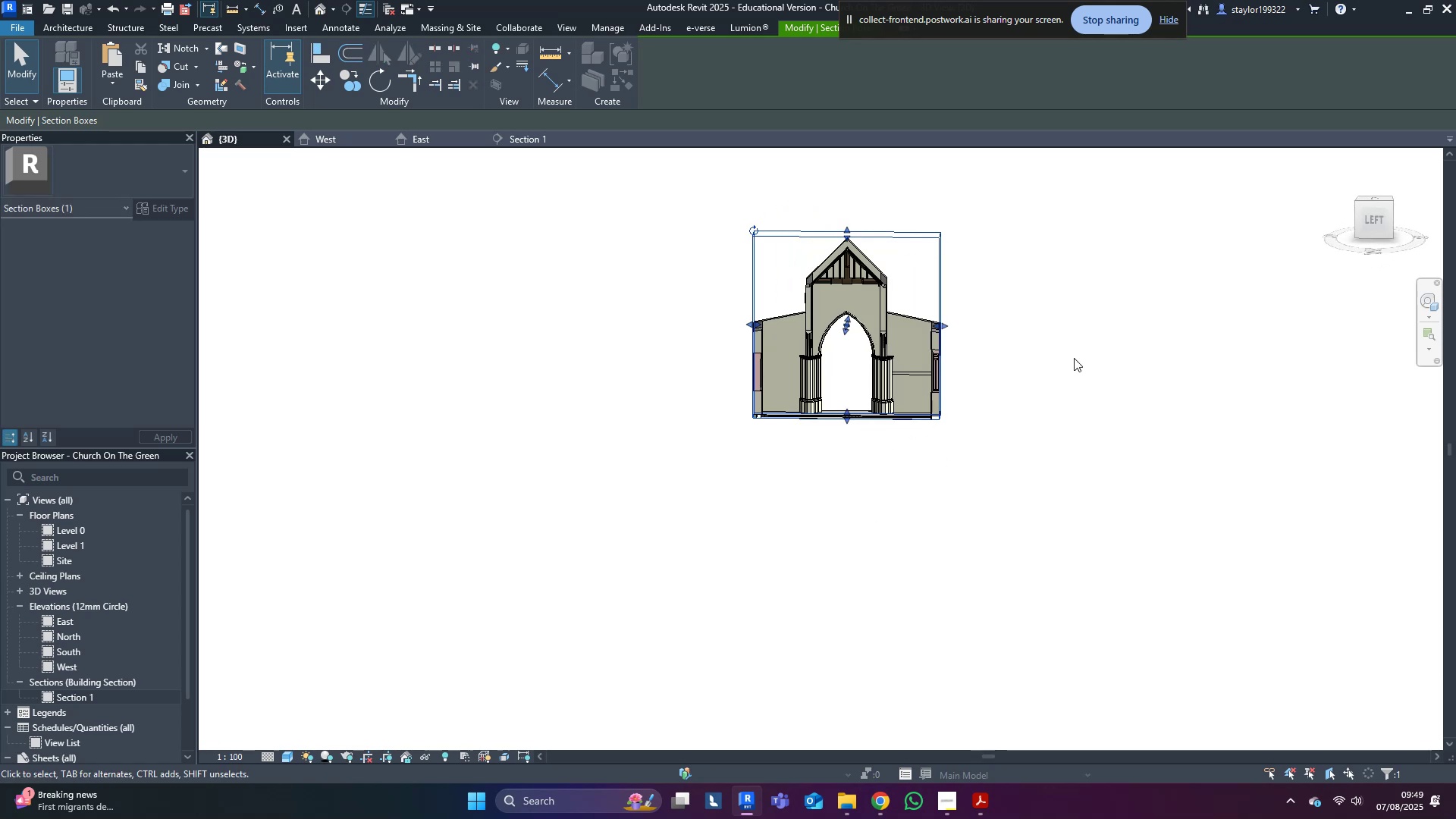 
scroll: coordinate [874, 307], scroll_direction: up, amount: 7.0
 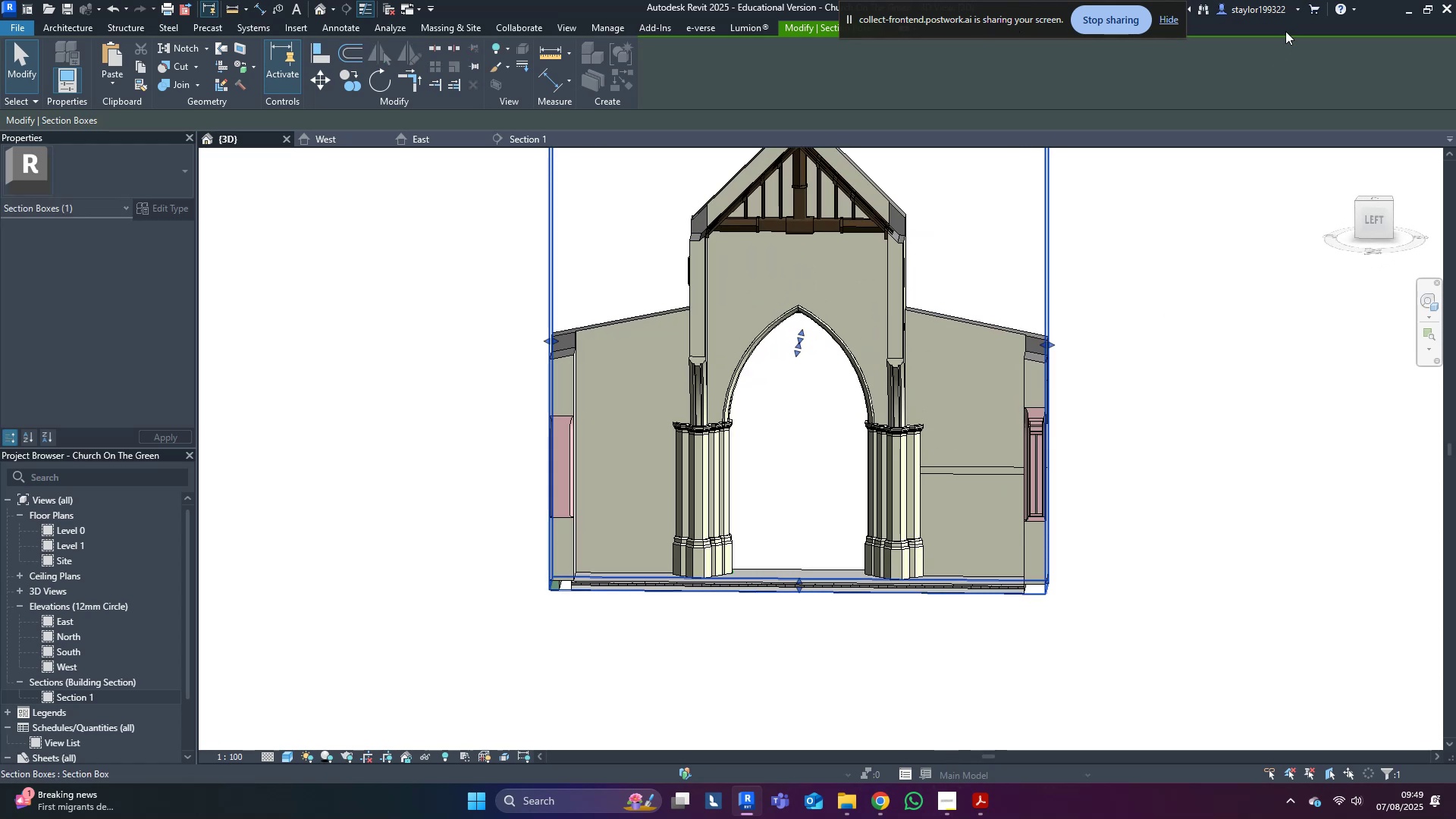 
left_click_drag(start_coordinate=[1377, 11], to_coordinate=[0, 237])
 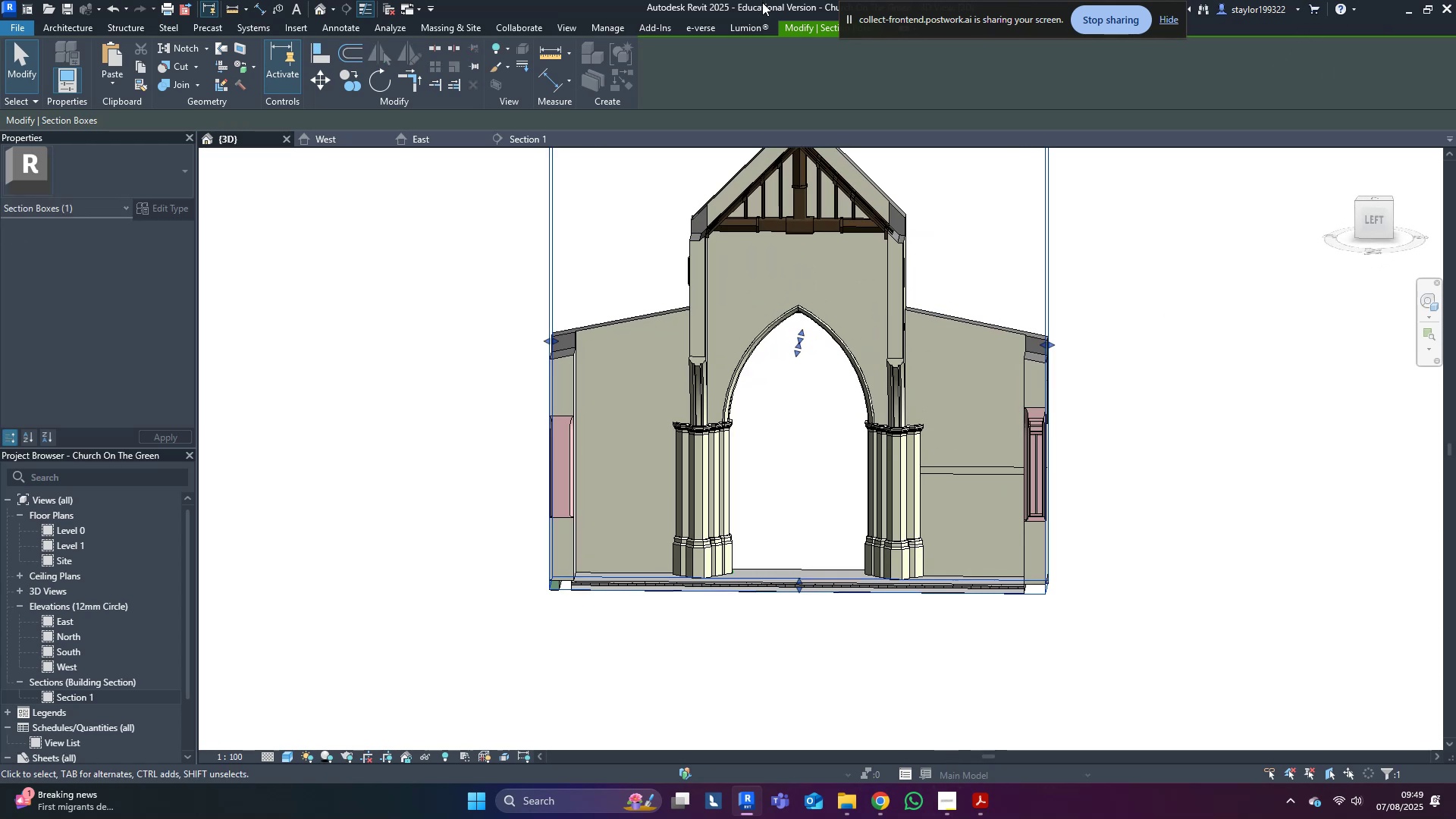 
left_click_drag(start_coordinate=[771, 8], to_coordinate=[0, 240])
 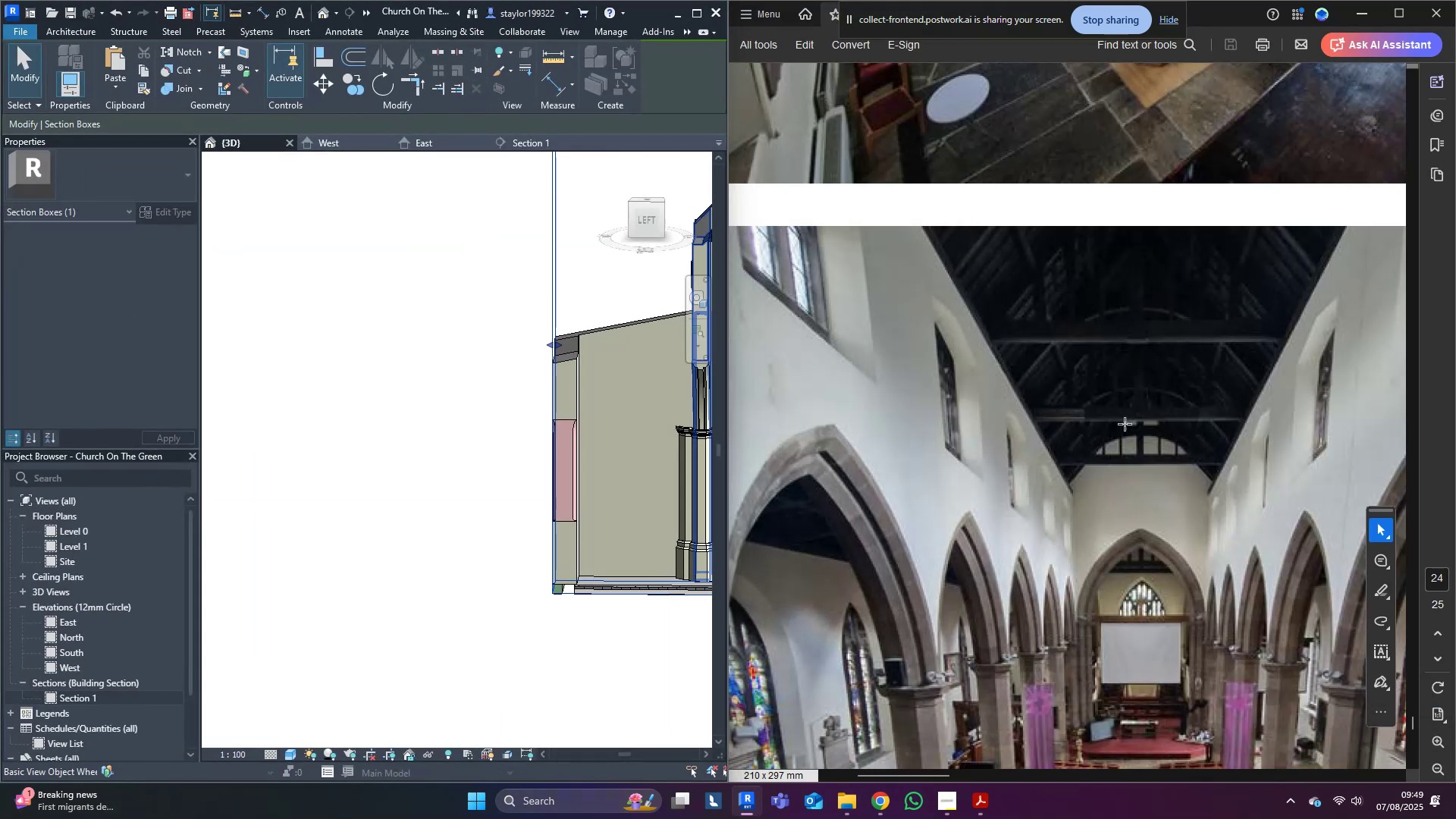 
left_click([1175, 491])
 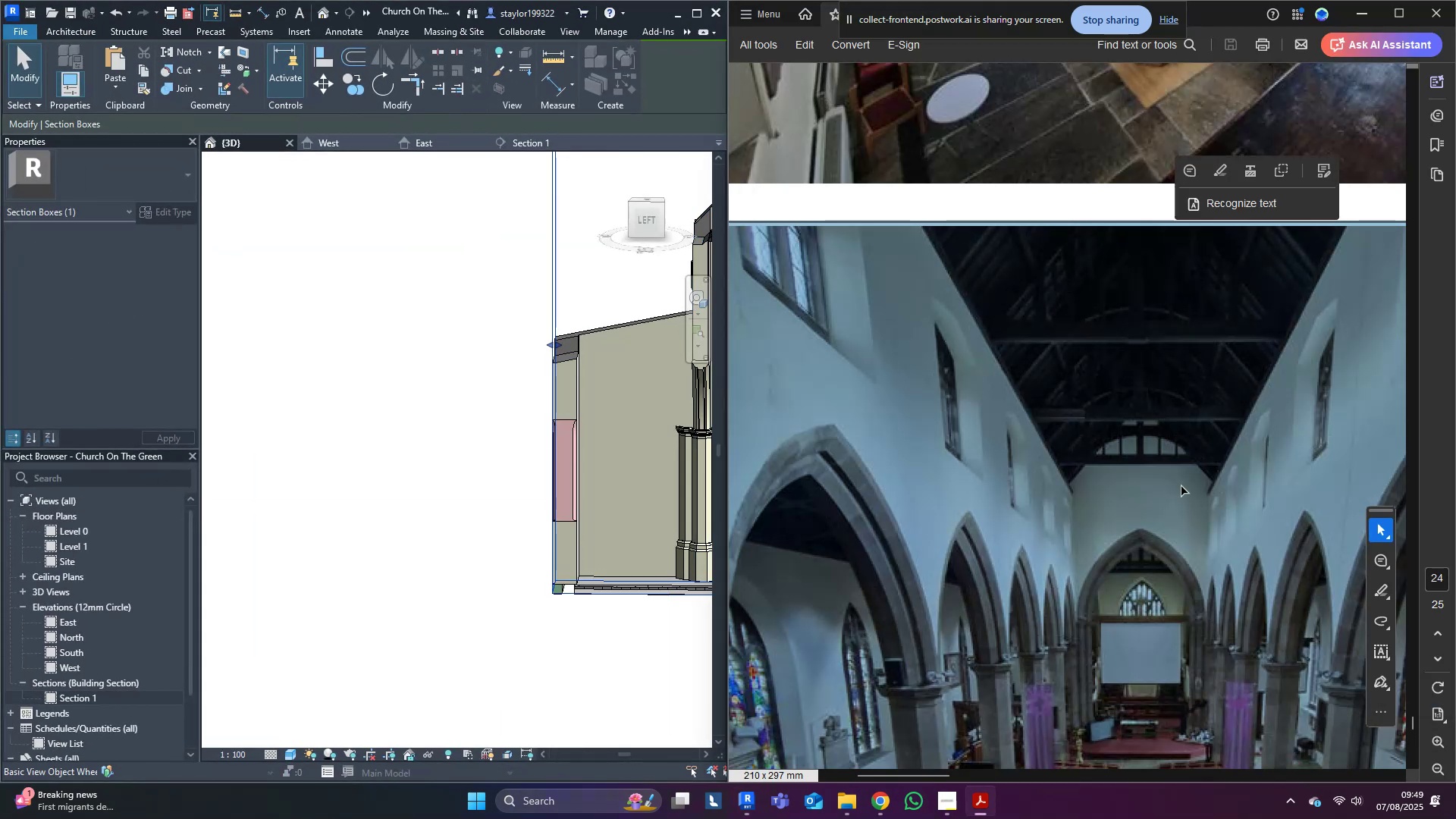 
scroll: coordinate [1252, 477], scroll_direction: up, amount: 4.0
 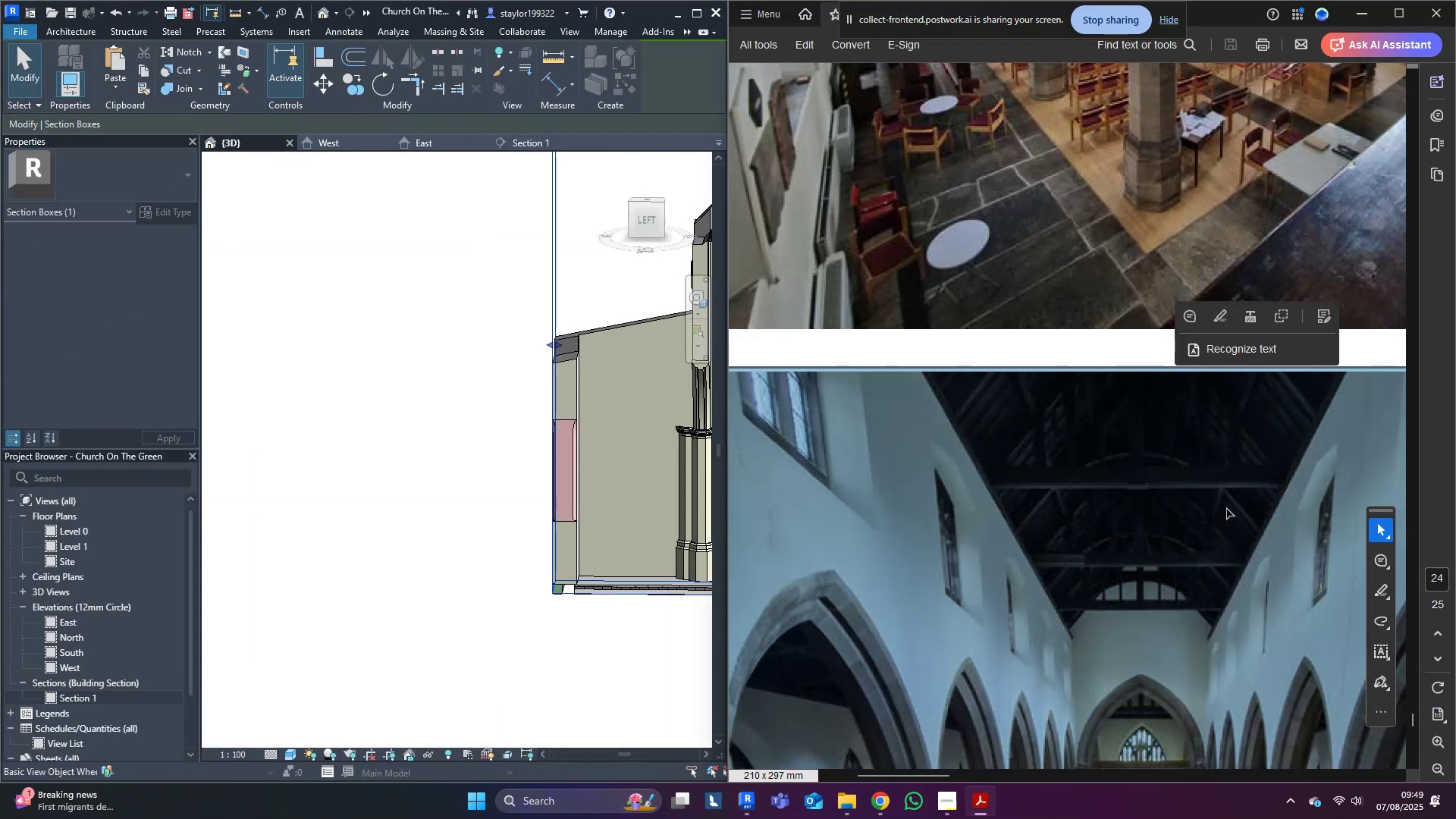 
left_click([1219, 562])
 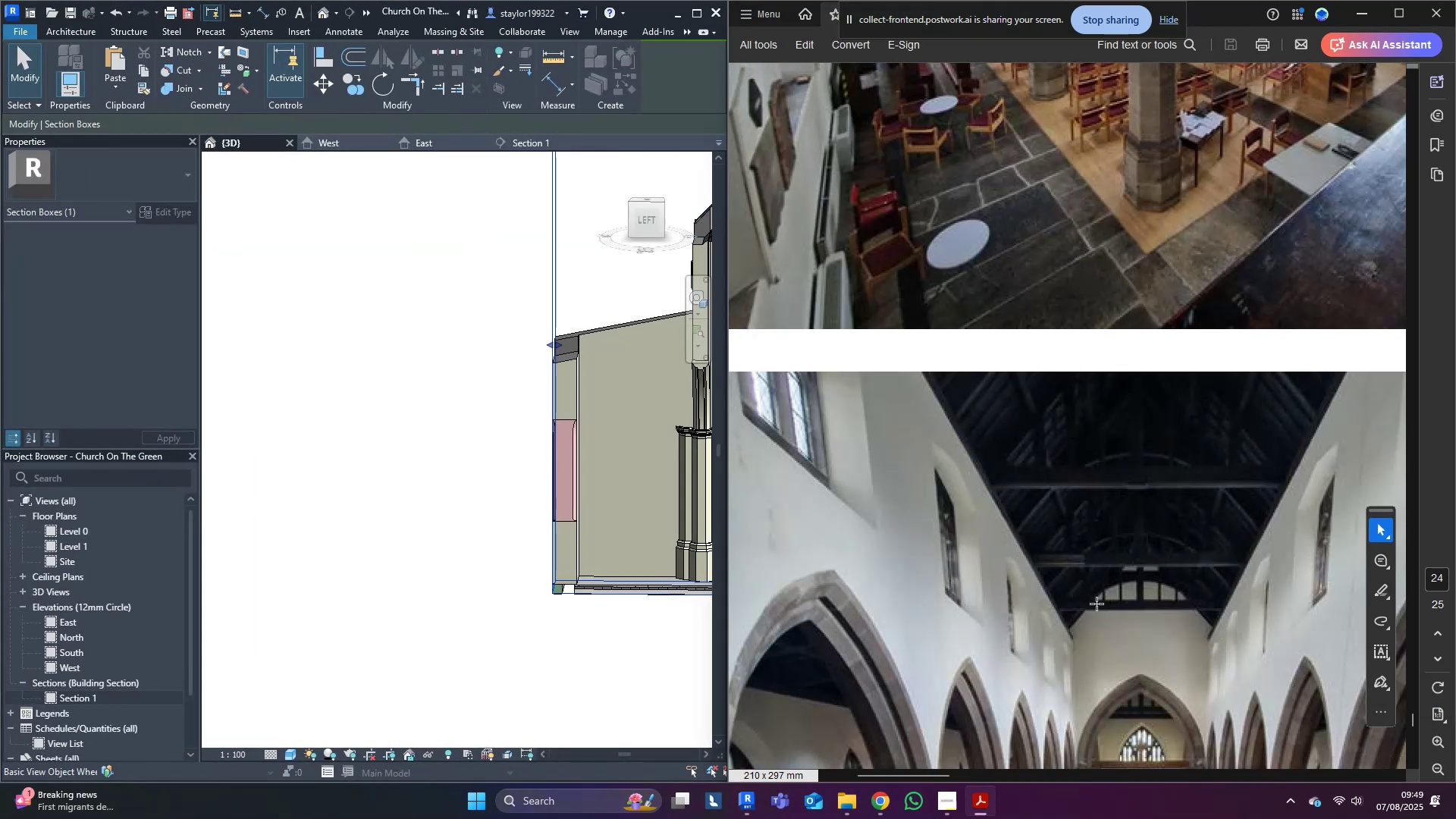 
middle_click([379, 414])
 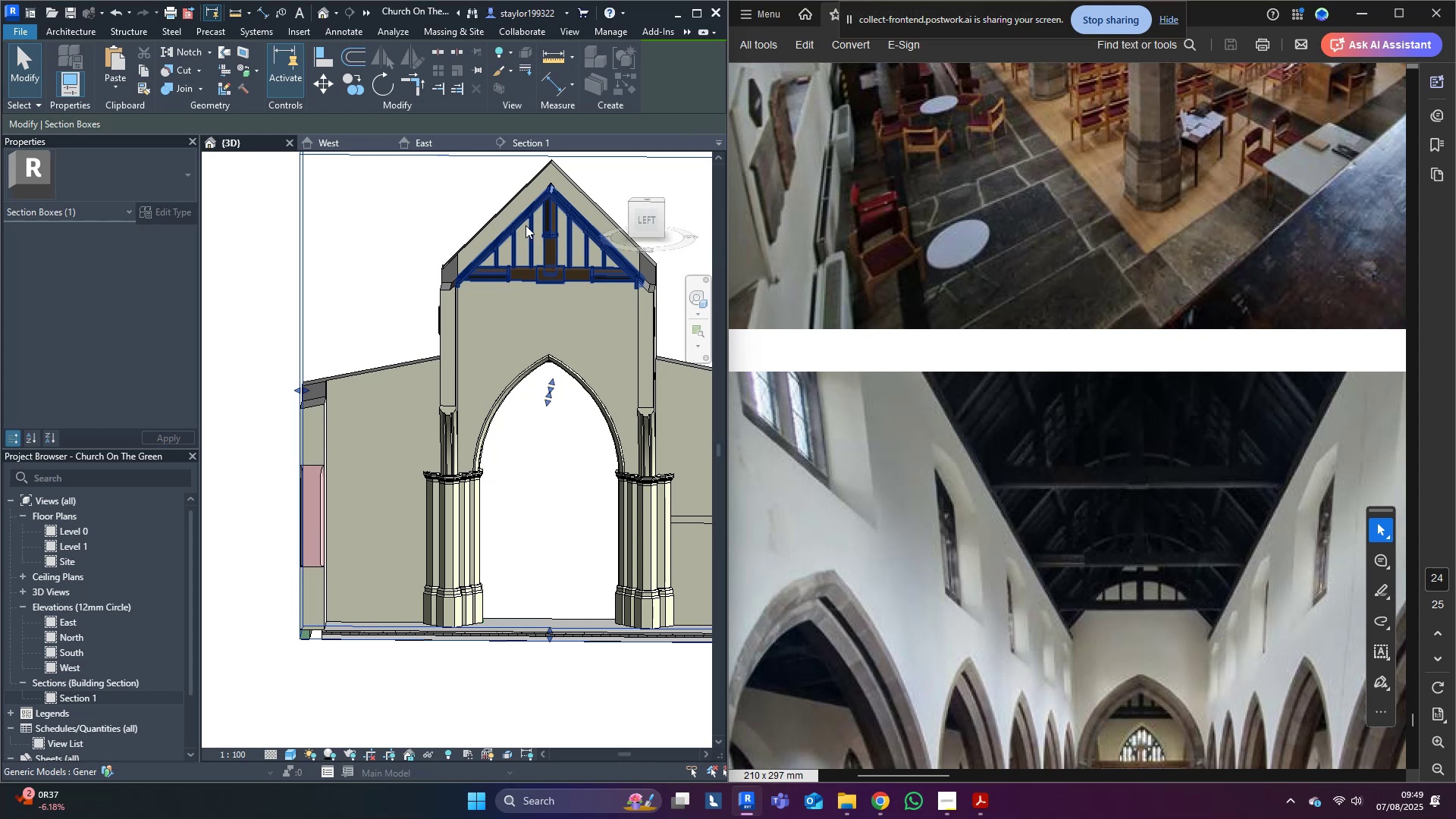 
wait(17.47)
 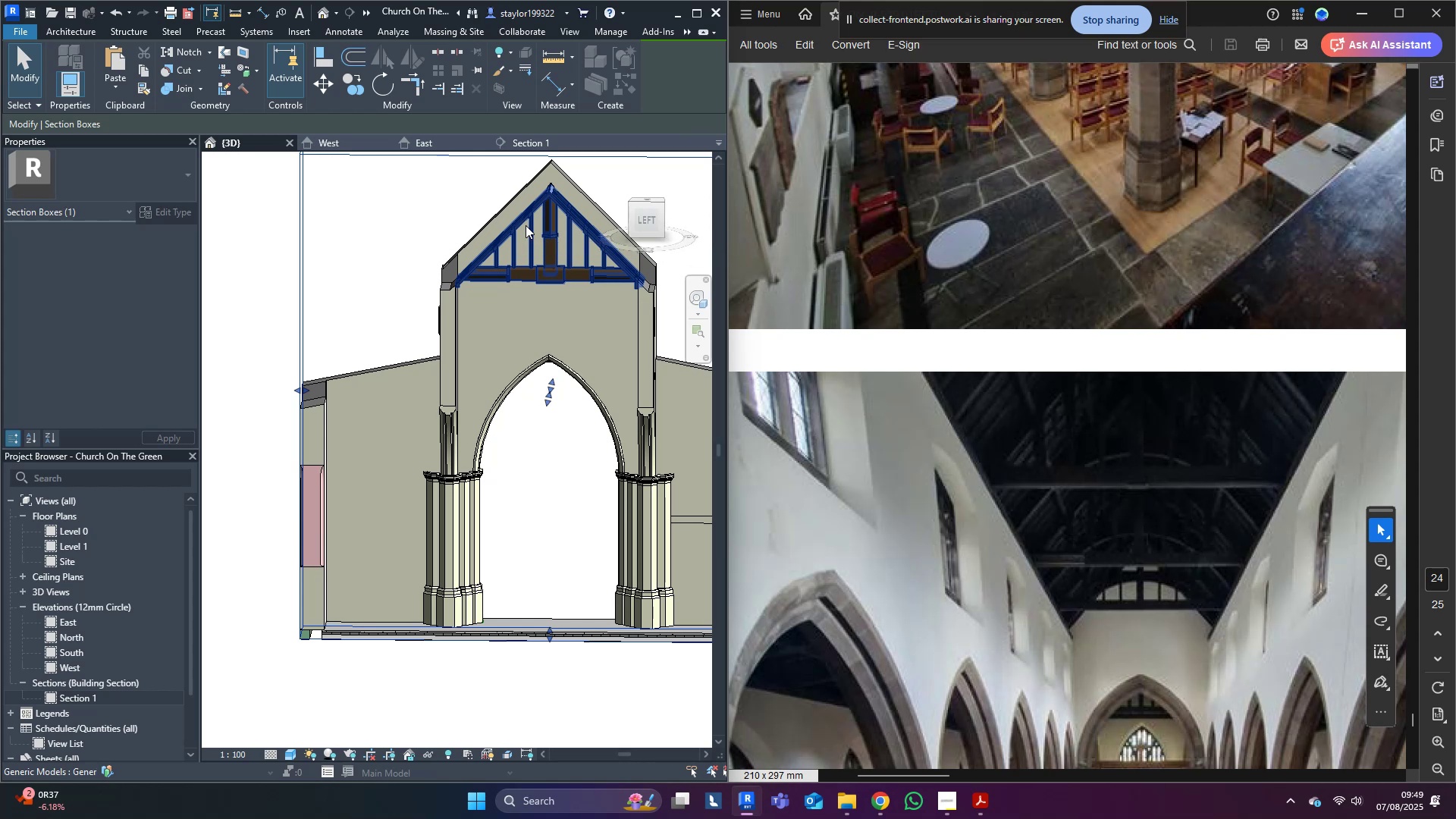 
scroll: coordinate [507, 374], scroll_direction: up, amount: 1.0
 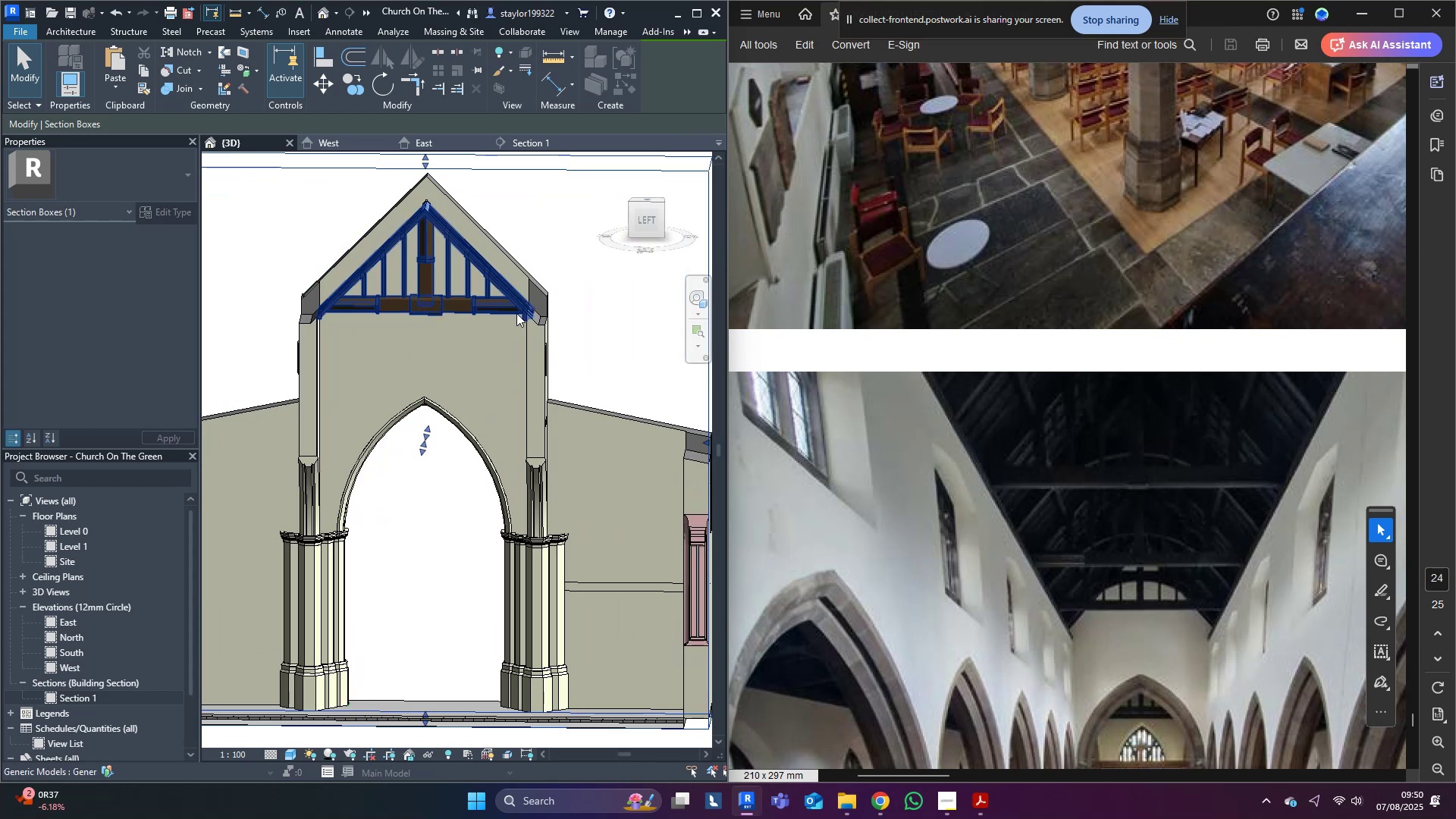 
left_click([495, 312])
 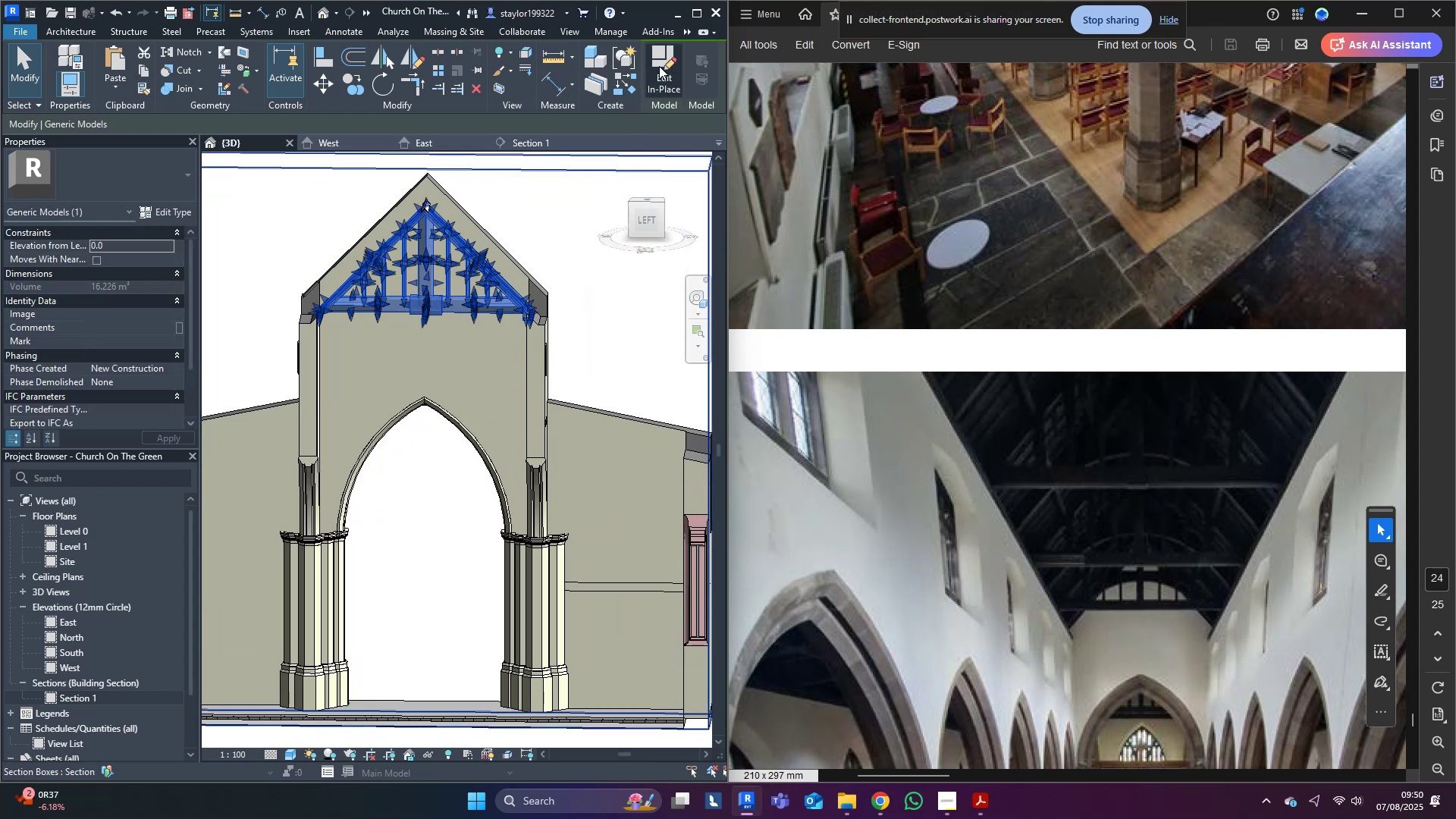 
left_click([659, 66])
 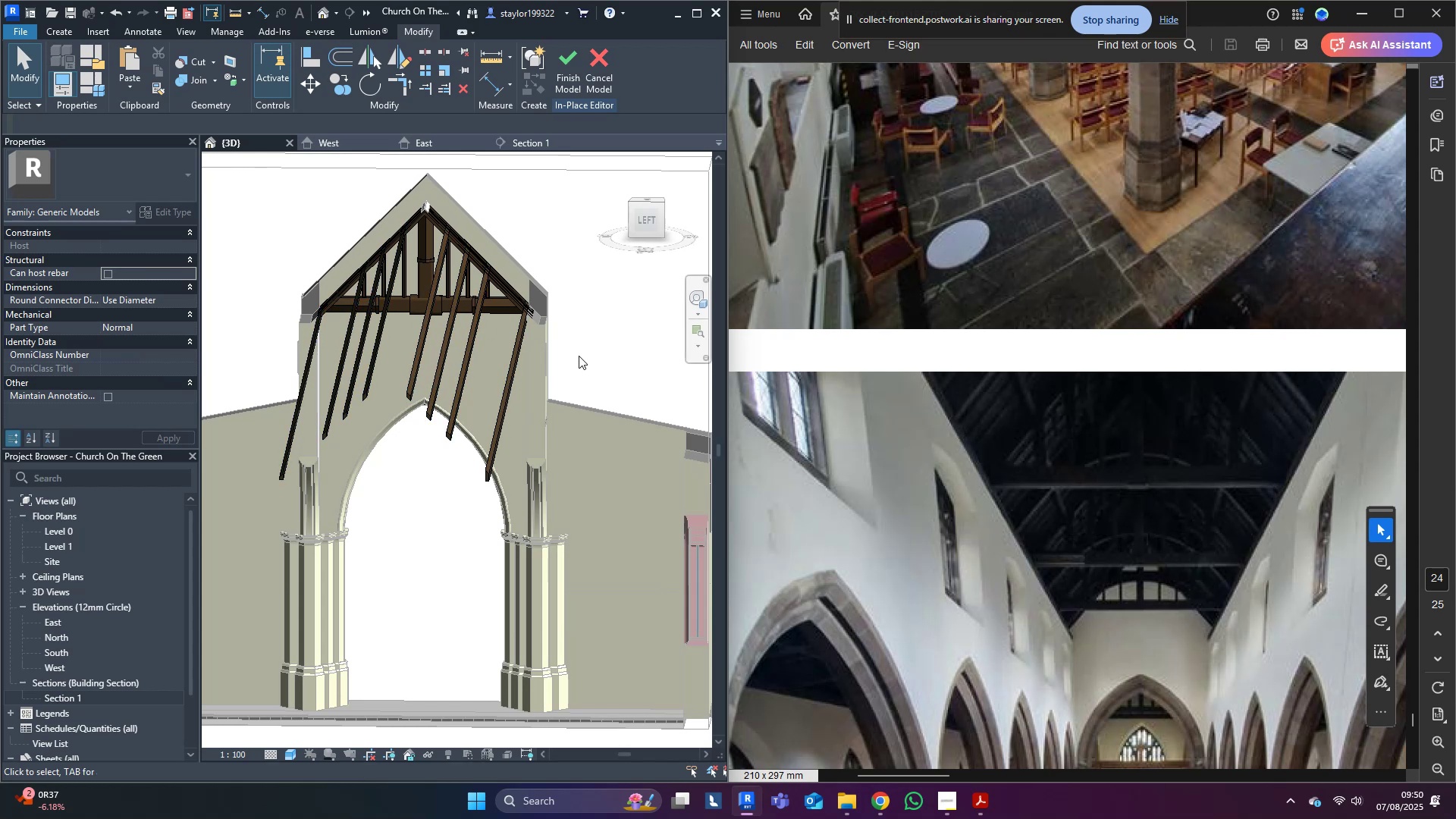 
hold_key(key=ShiftLeft, duration=0.57)
 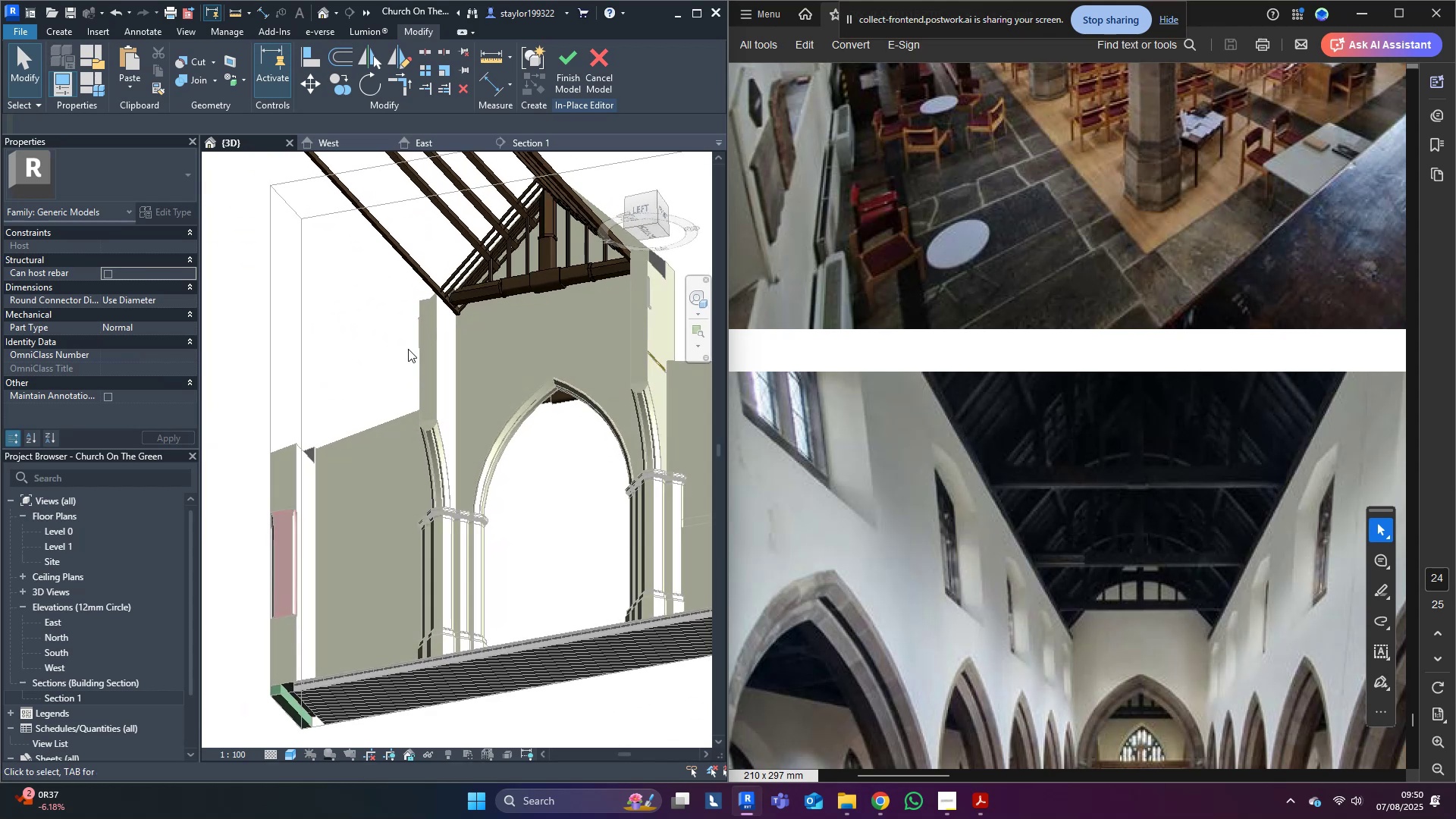 
scroll: coordinate [491, 359], scroll_direction: up, amount: 9.0
 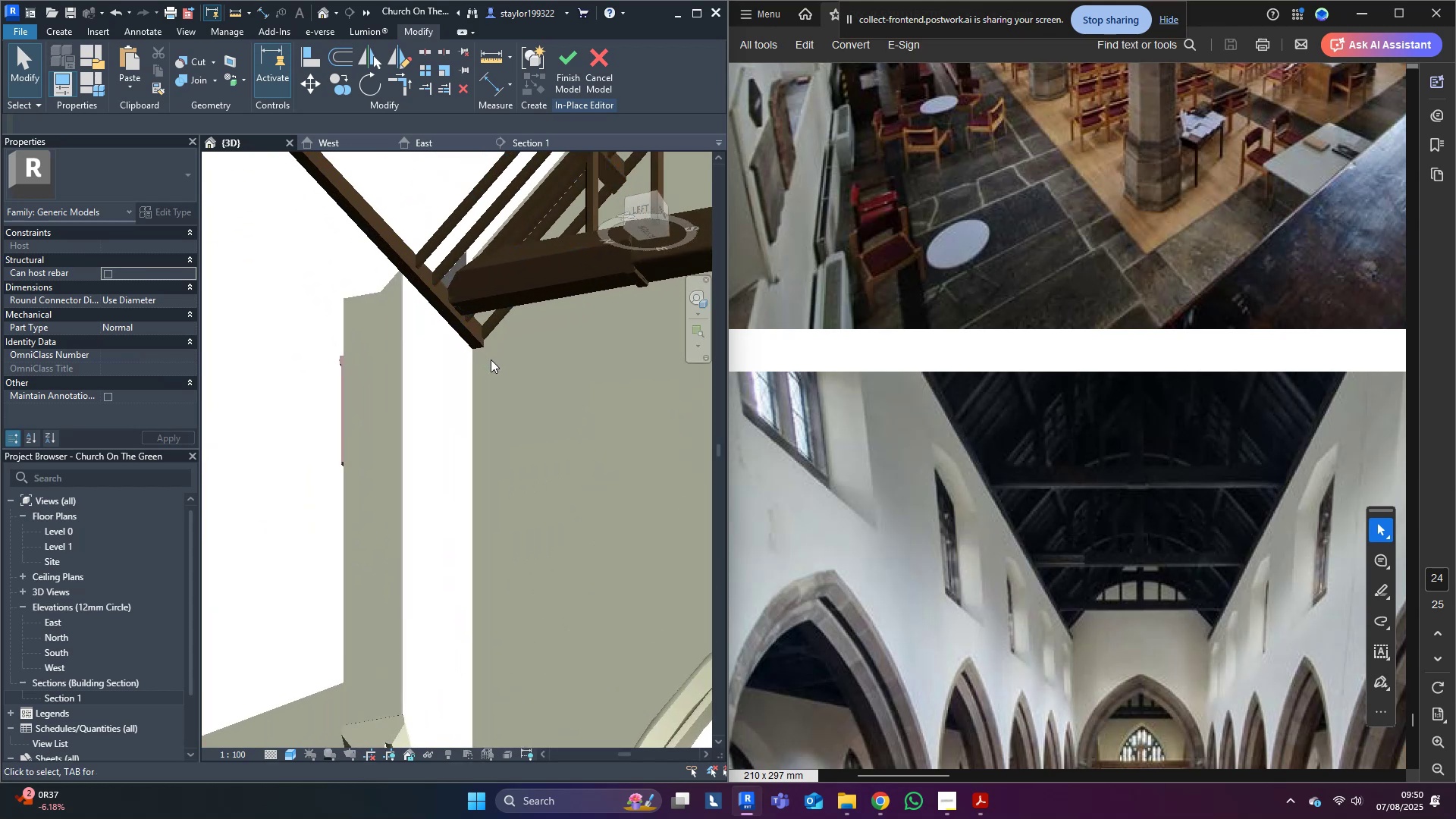 
hold_key(key=ShiftLeft, duration=0.34)
 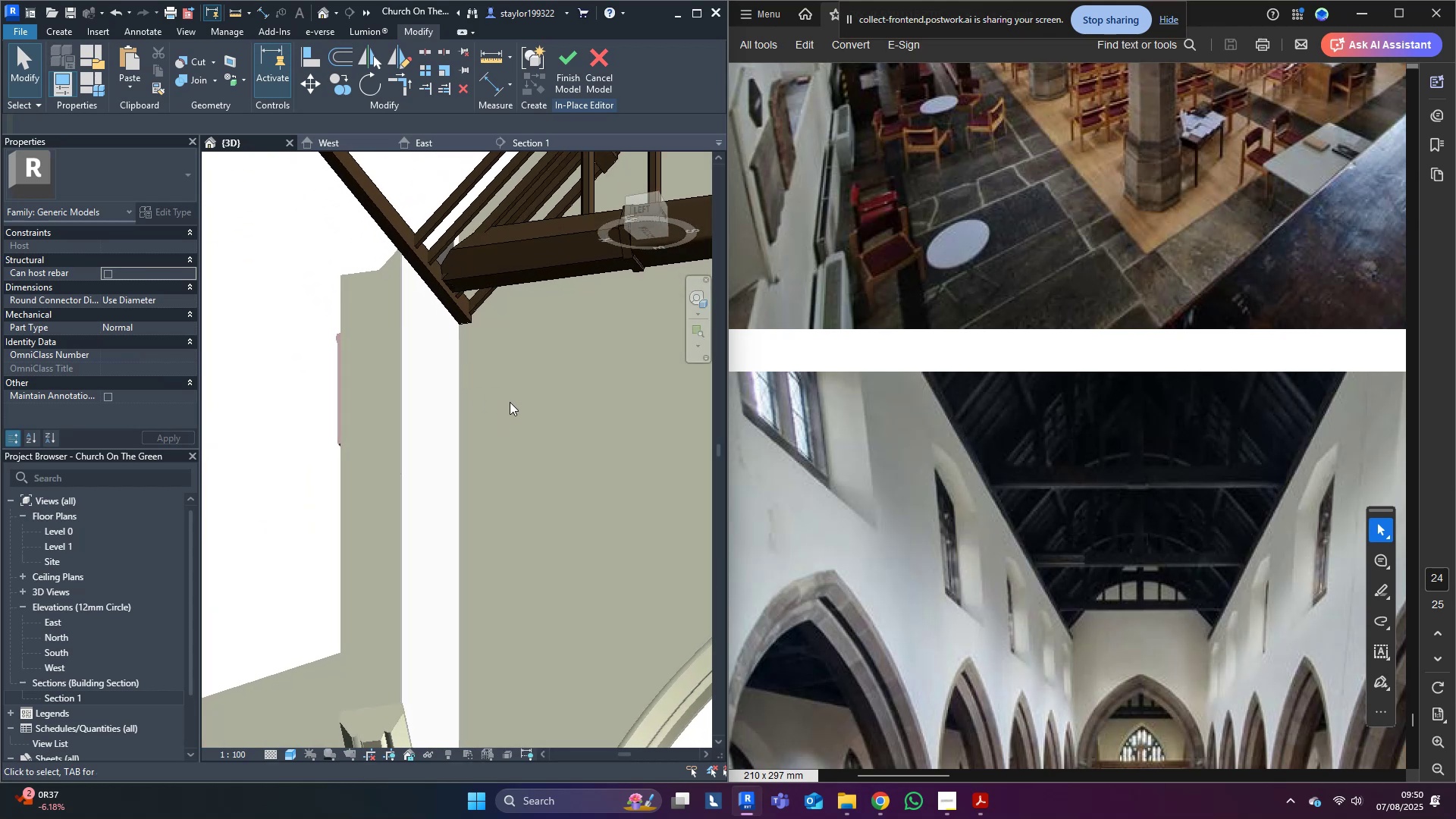 
scroll: coordinate [342, 521], scroll_direction: down, amount: 2.0
 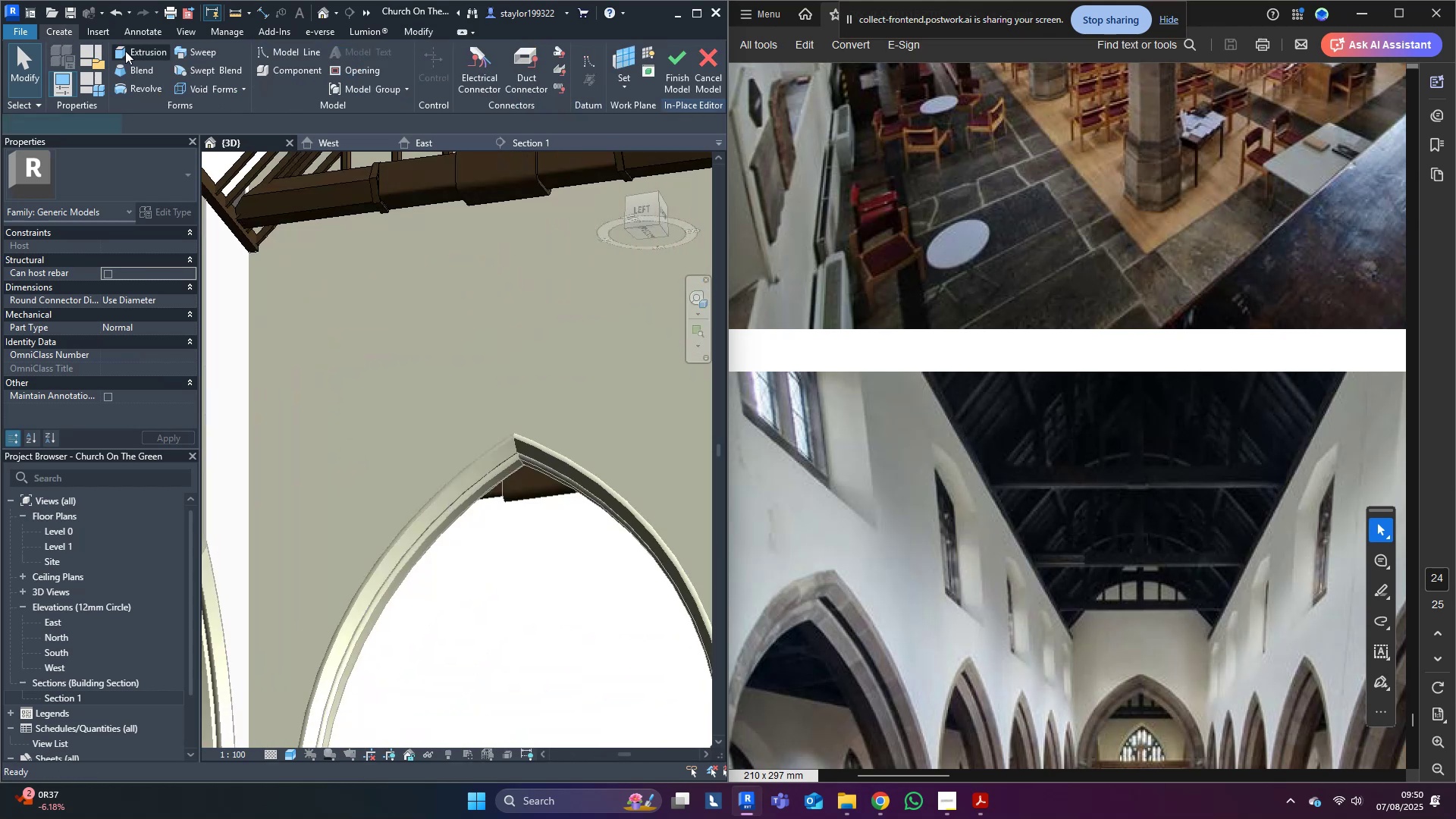 
left_click([683, 50])
 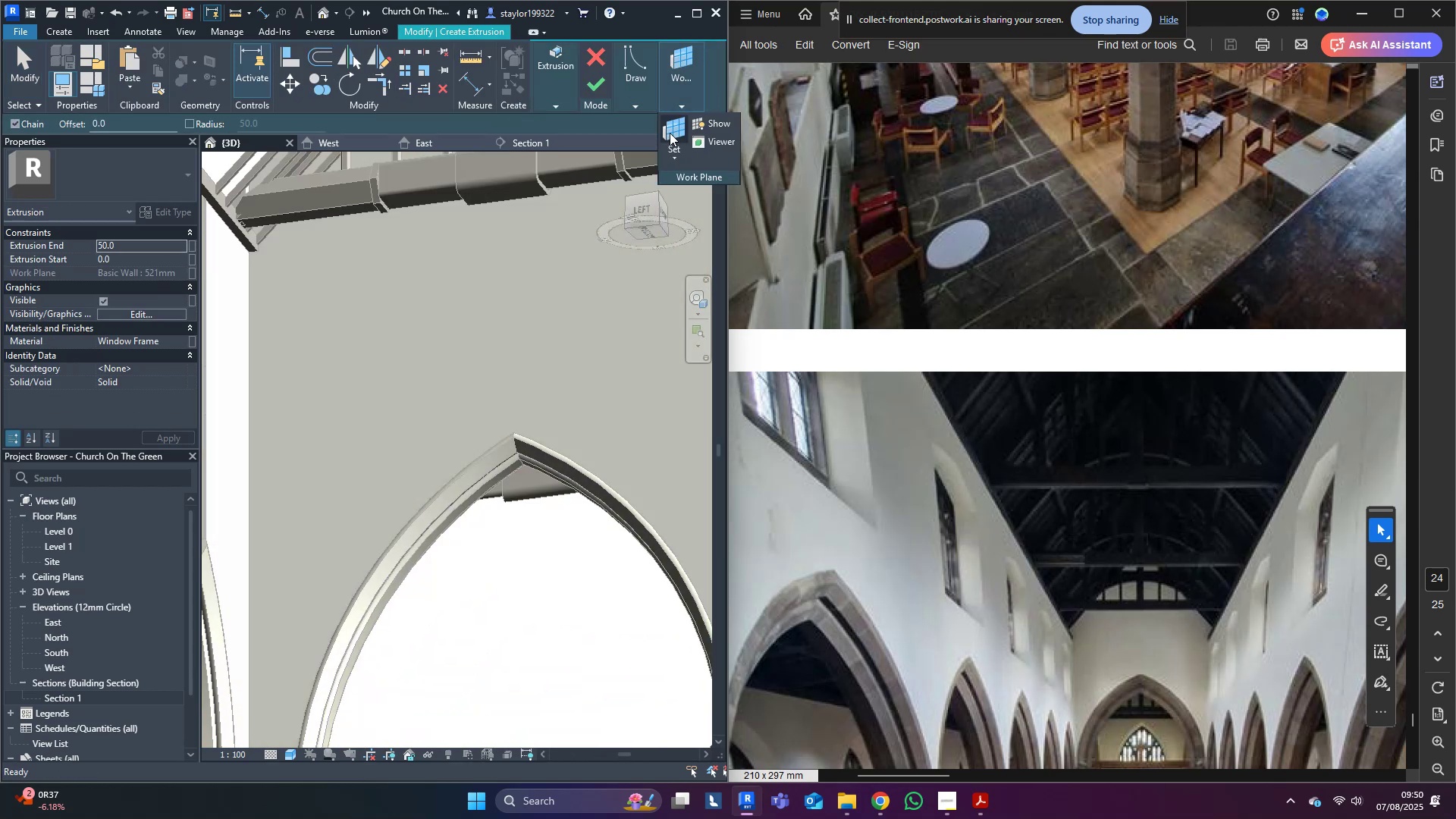 
double_click([673, 129])
 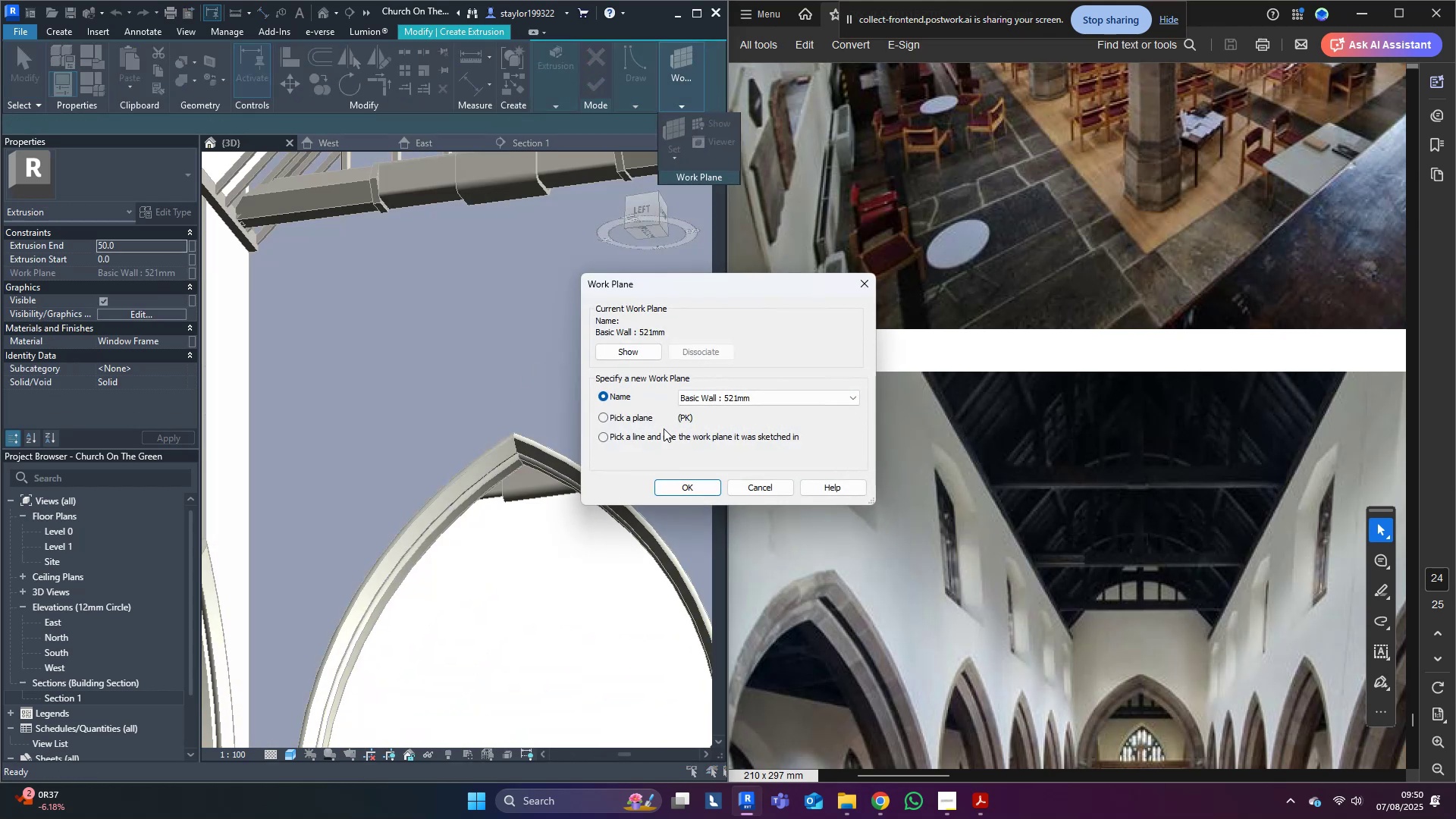 
left_click([621, 417])
 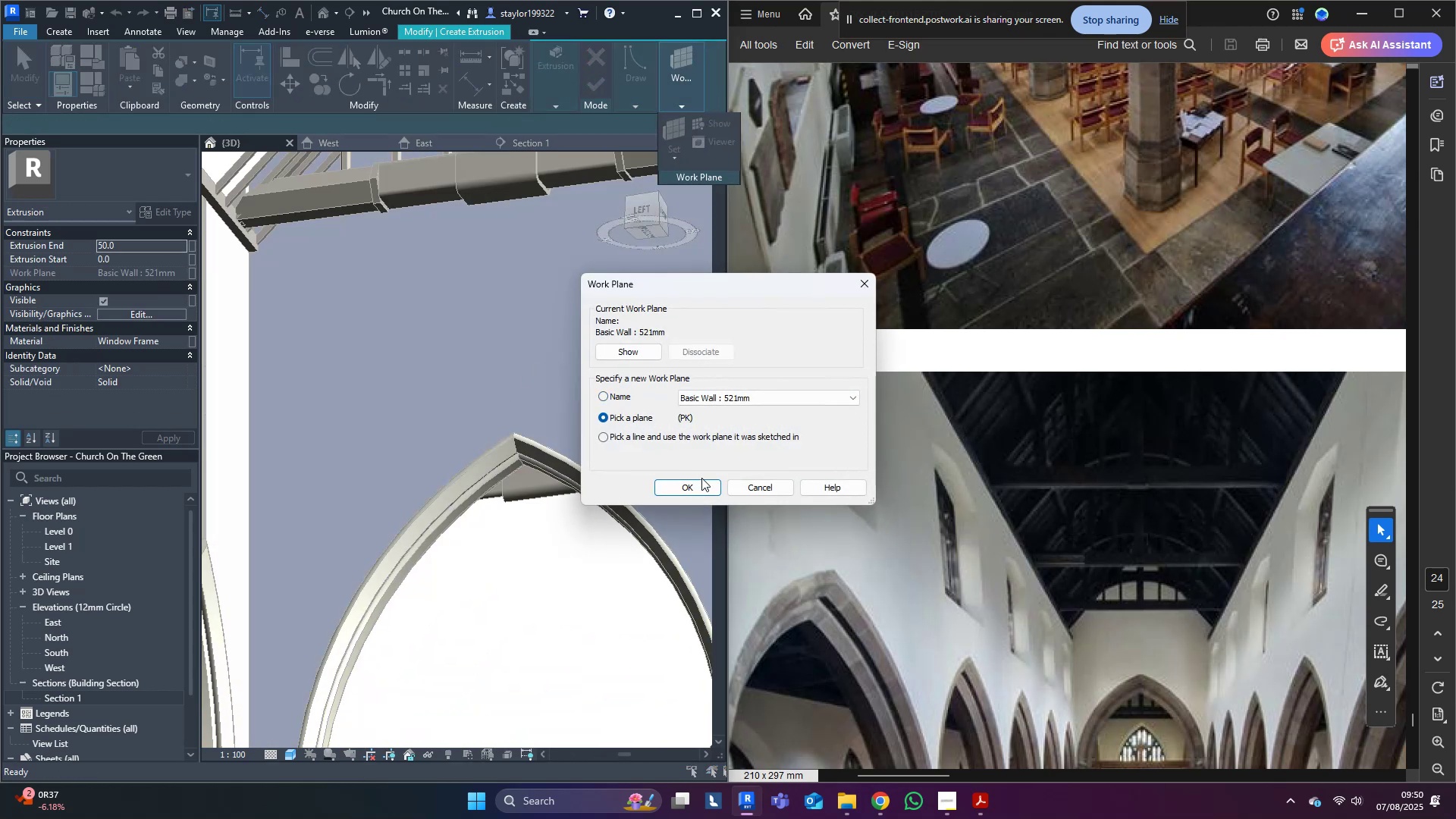 
double_click([701, 478])
 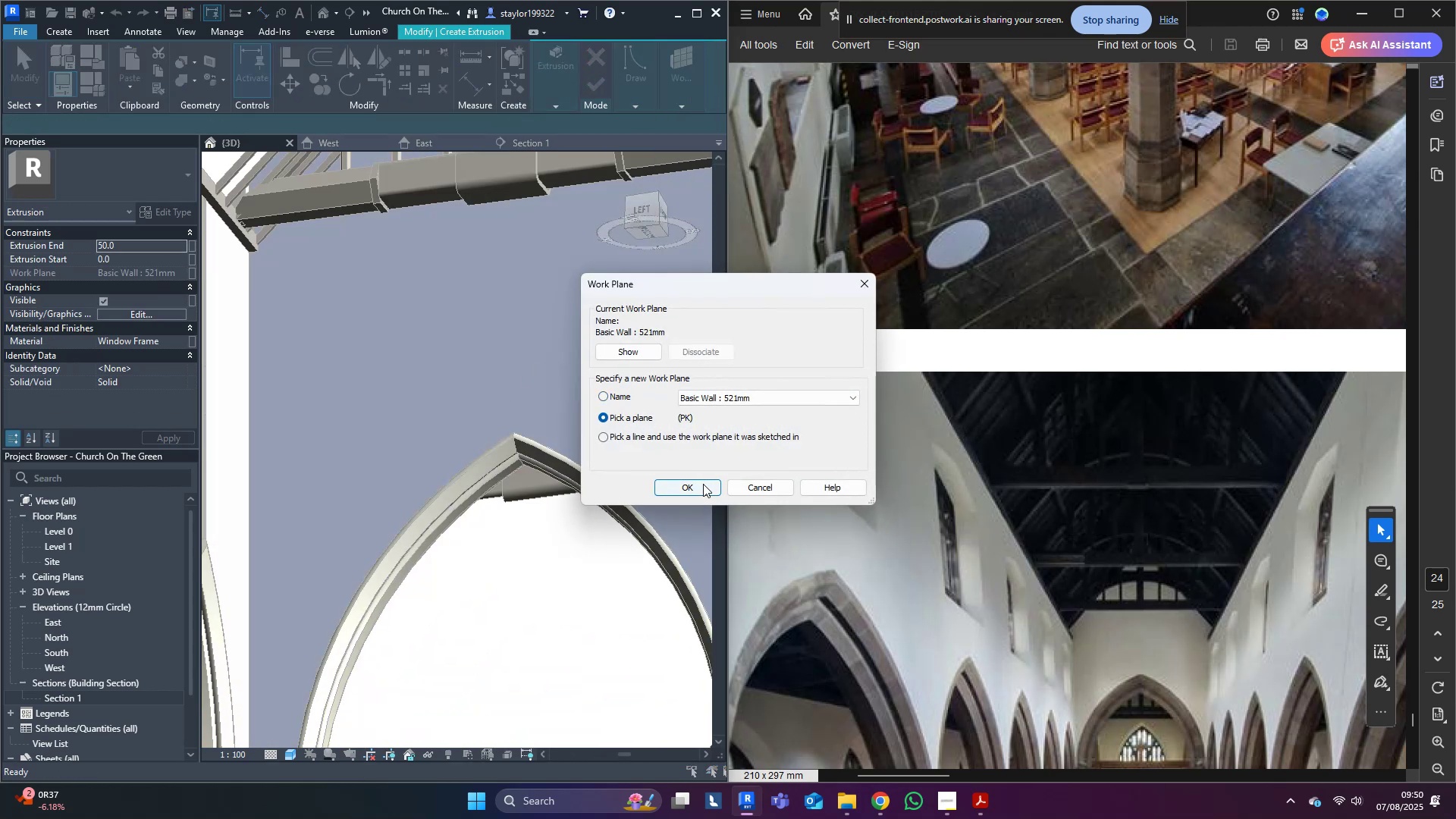 
left_click([704, 485])
 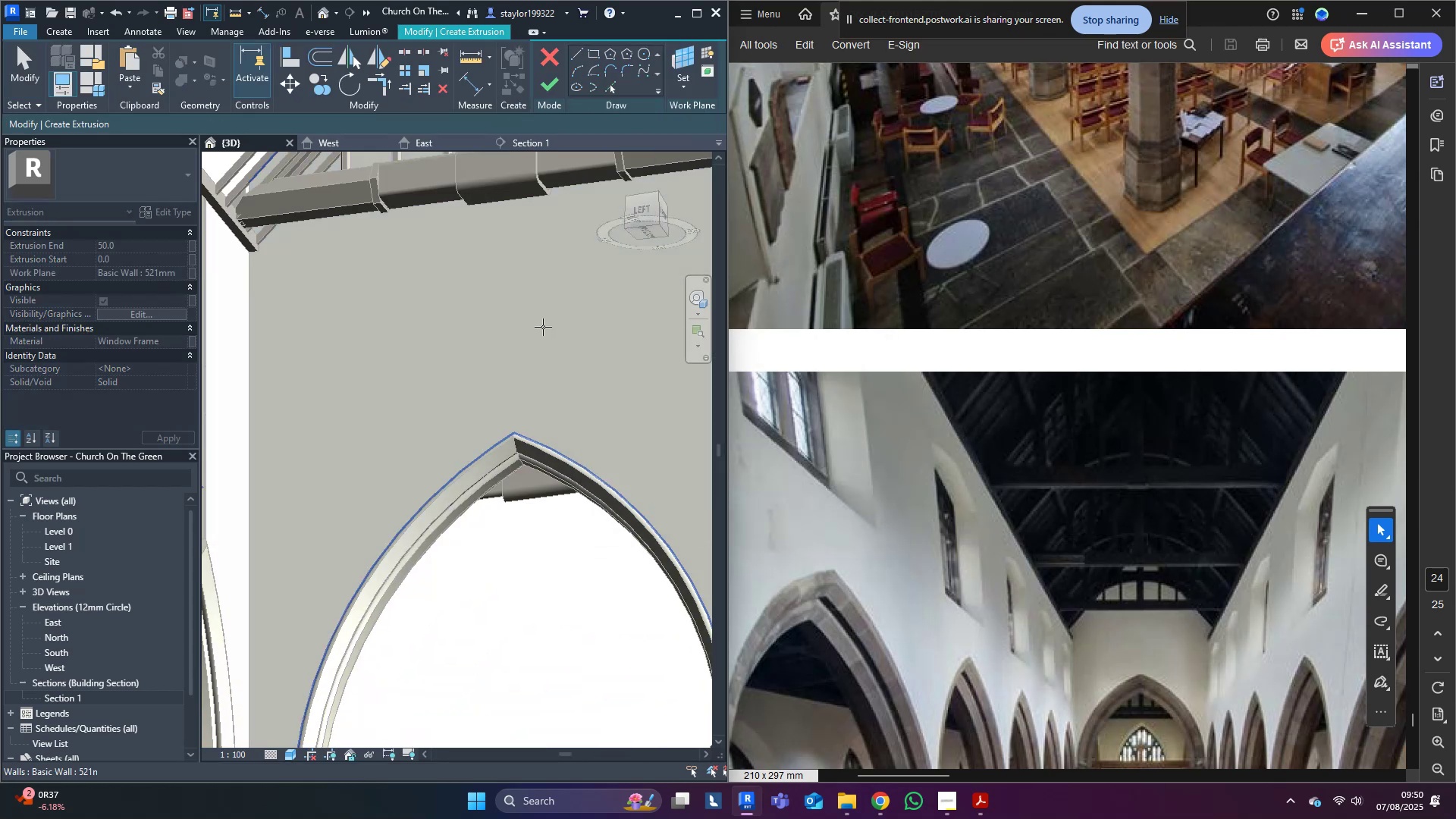 
left_click([543, 327])
 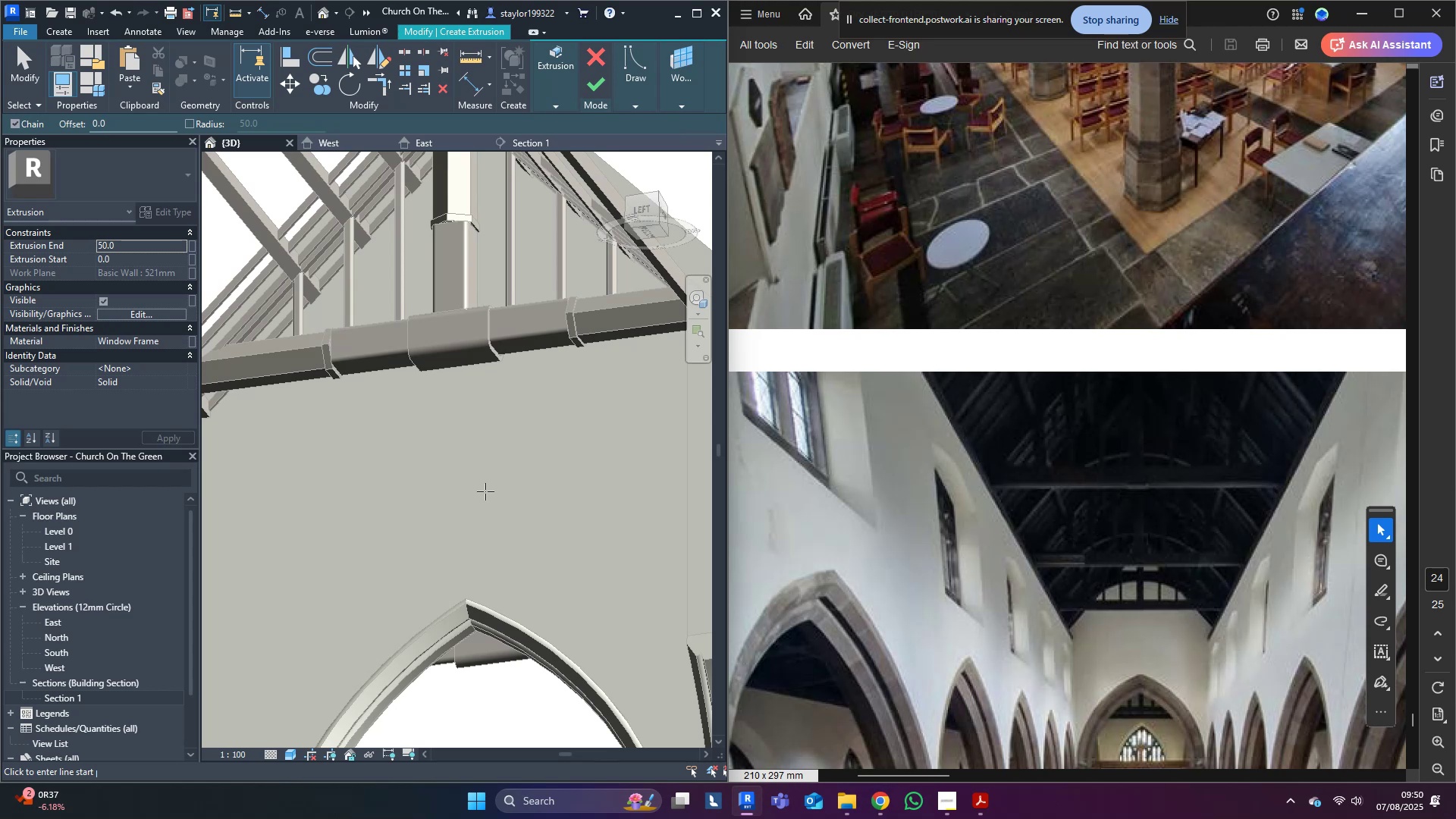 
hold_key(key=ShiftLeft, duration=0.61)
 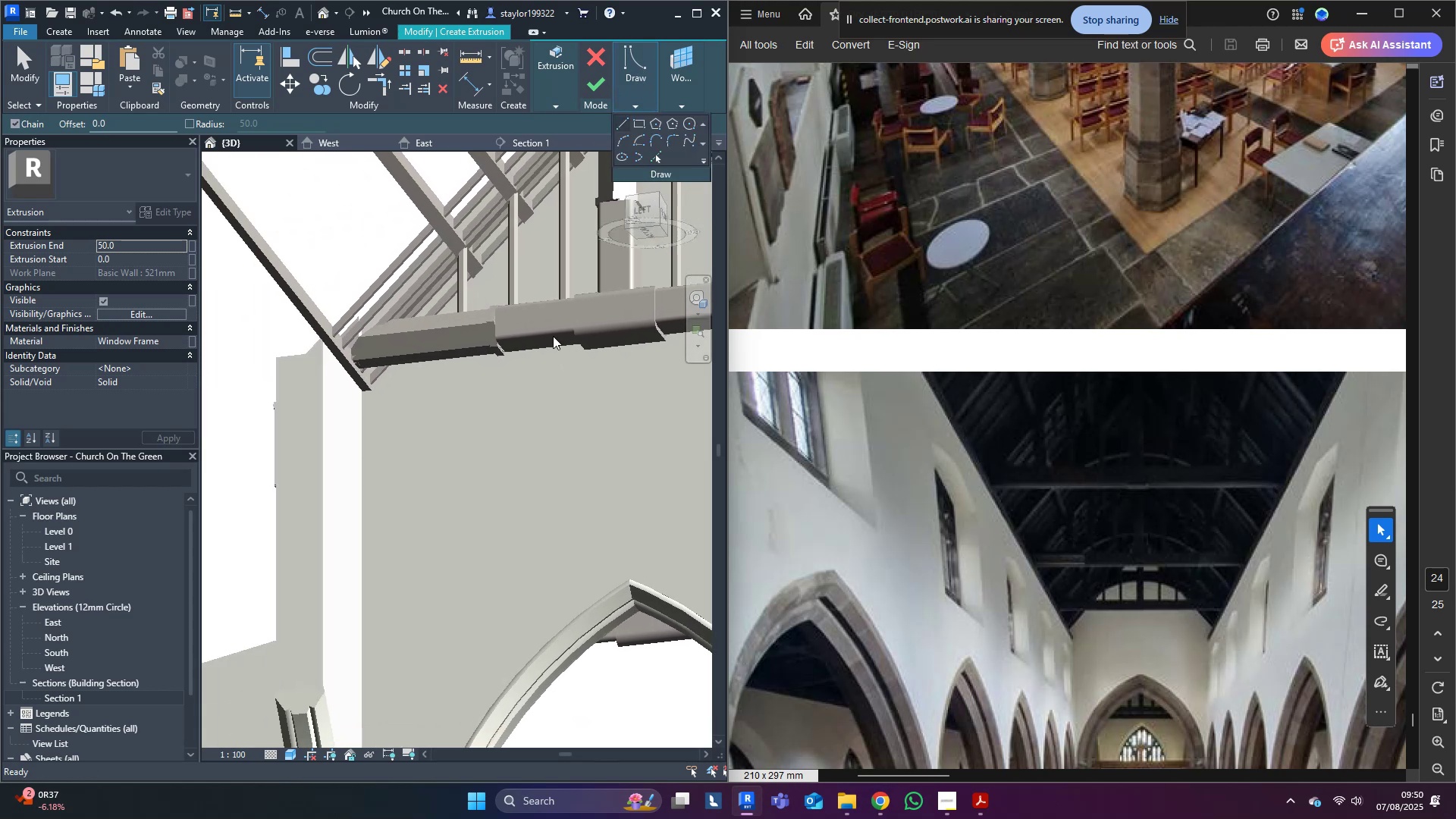 
left_click([653, 151])
 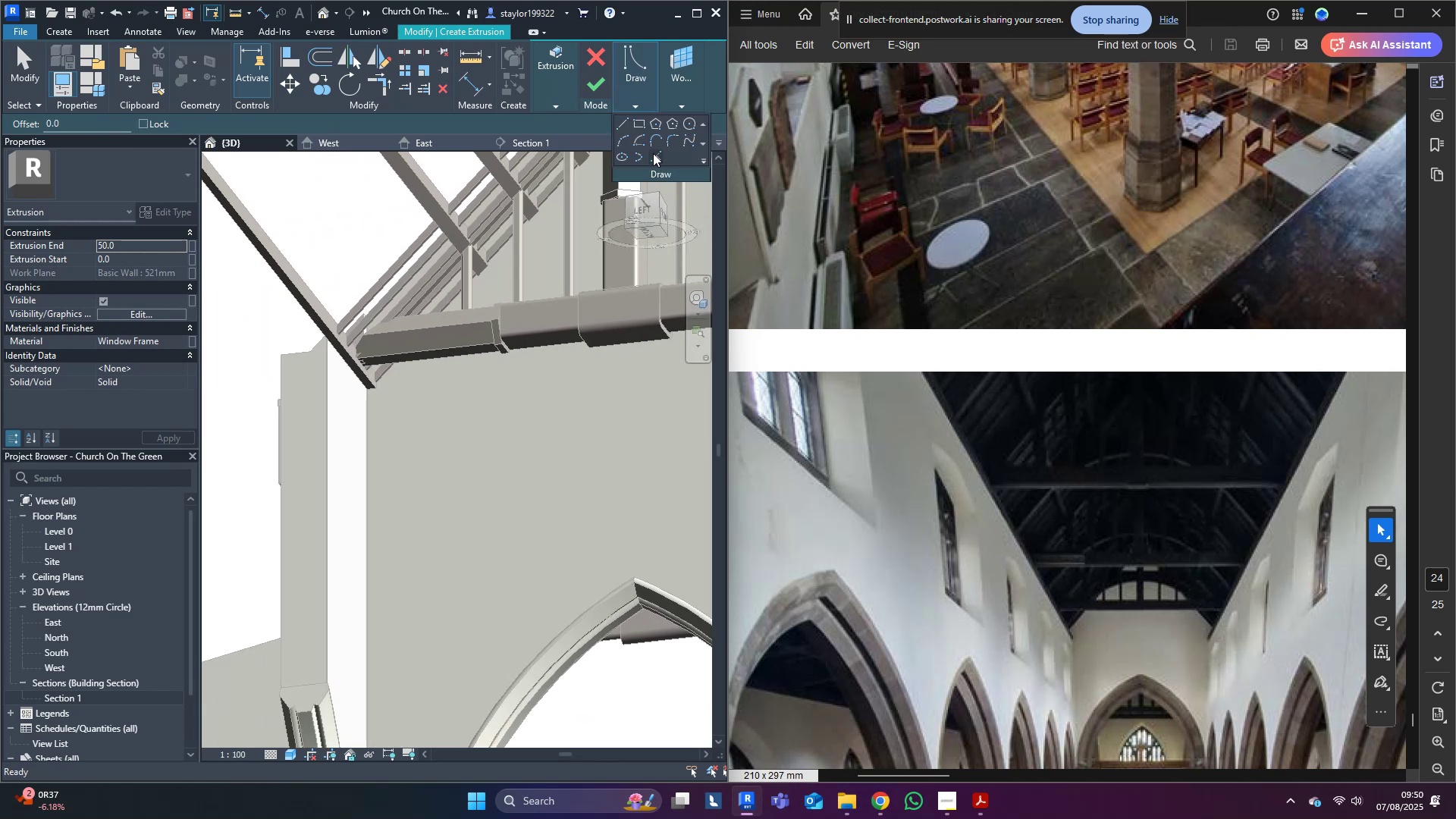 
scroll: coordinate [343, 379], scroll_direction: up, amount: 4.0
 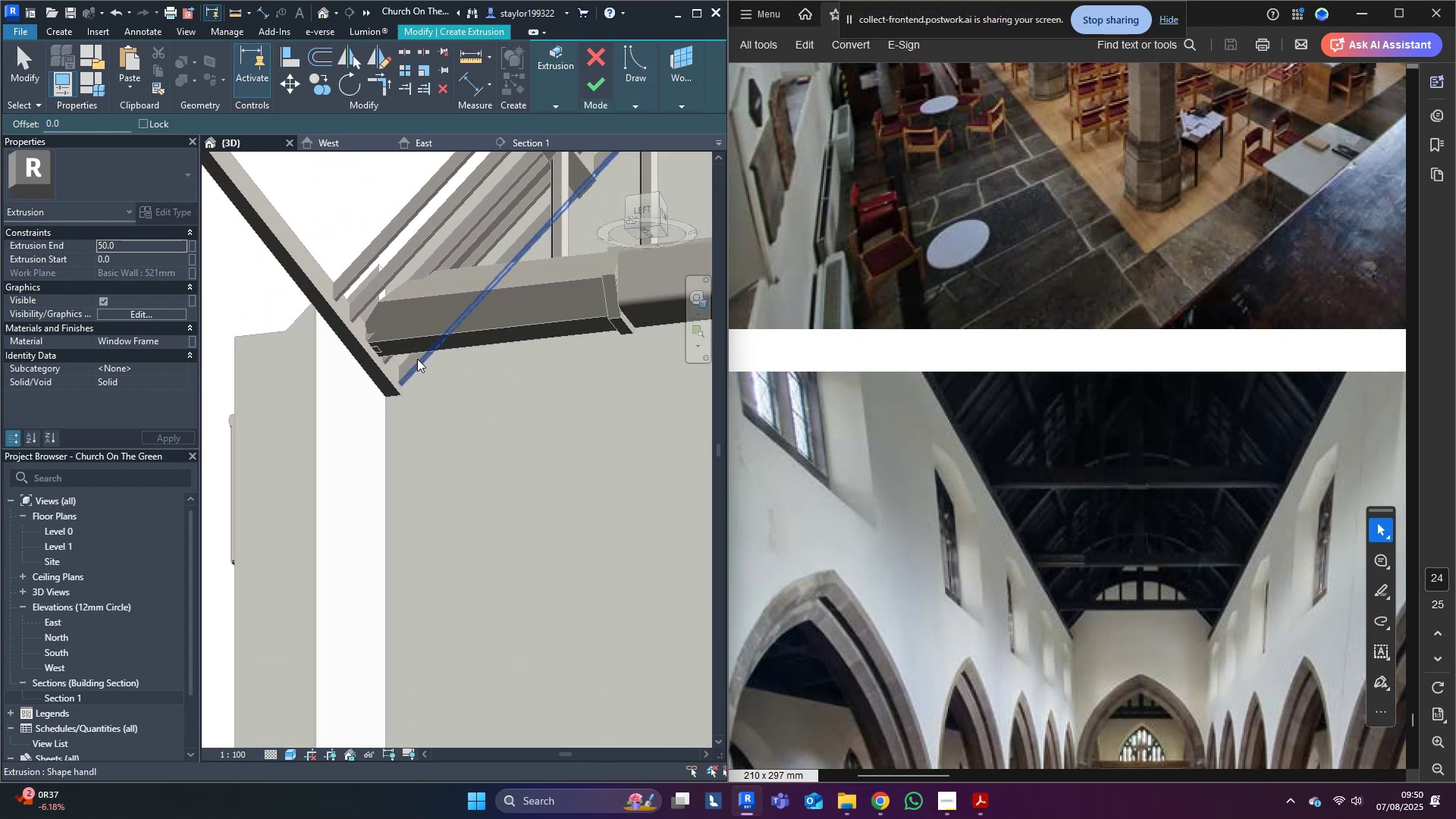 
left_click([417, 359])
 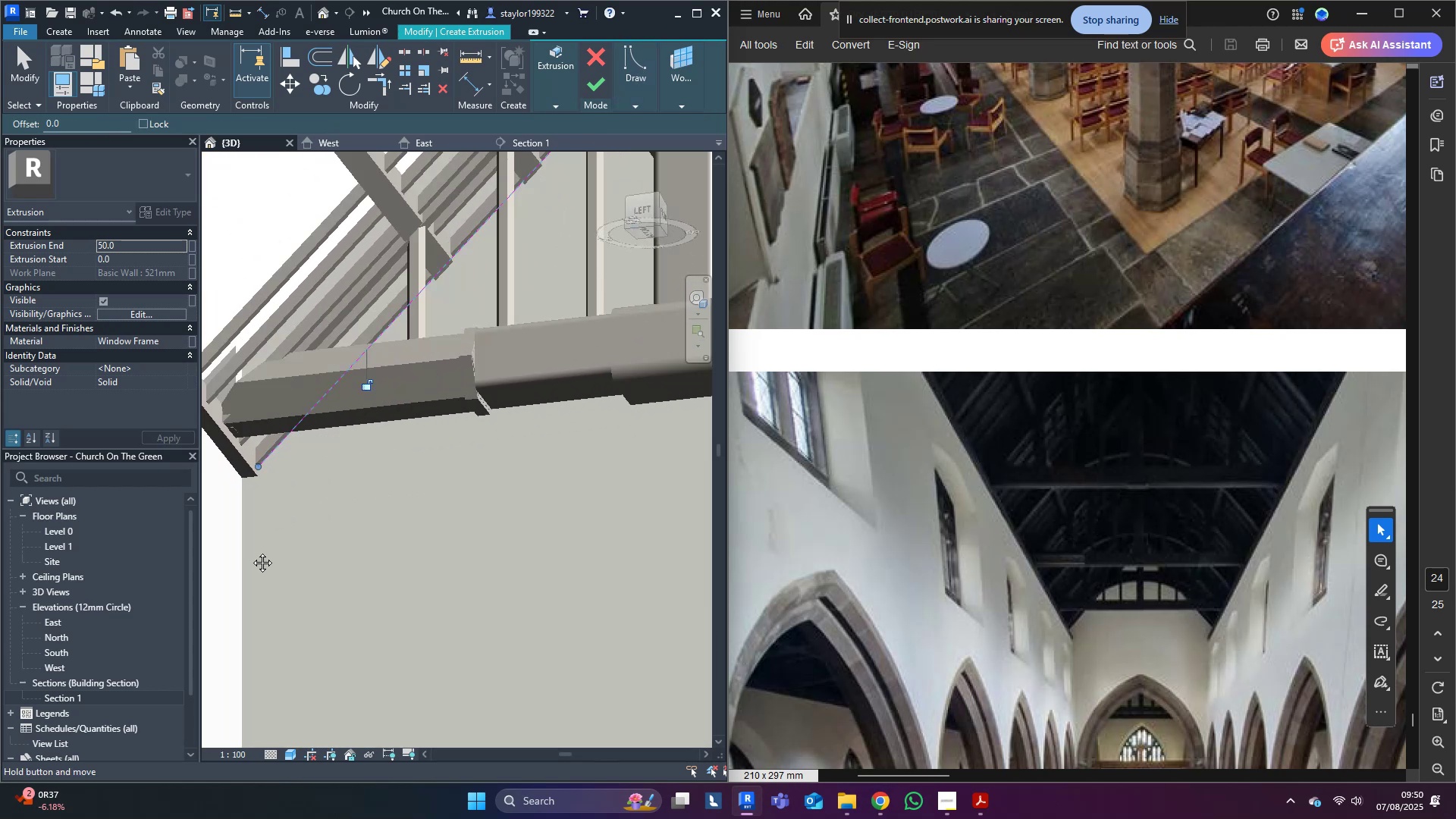 
scroll: coordinate [586, 356], scroll_direction: down, amount: 4.0
 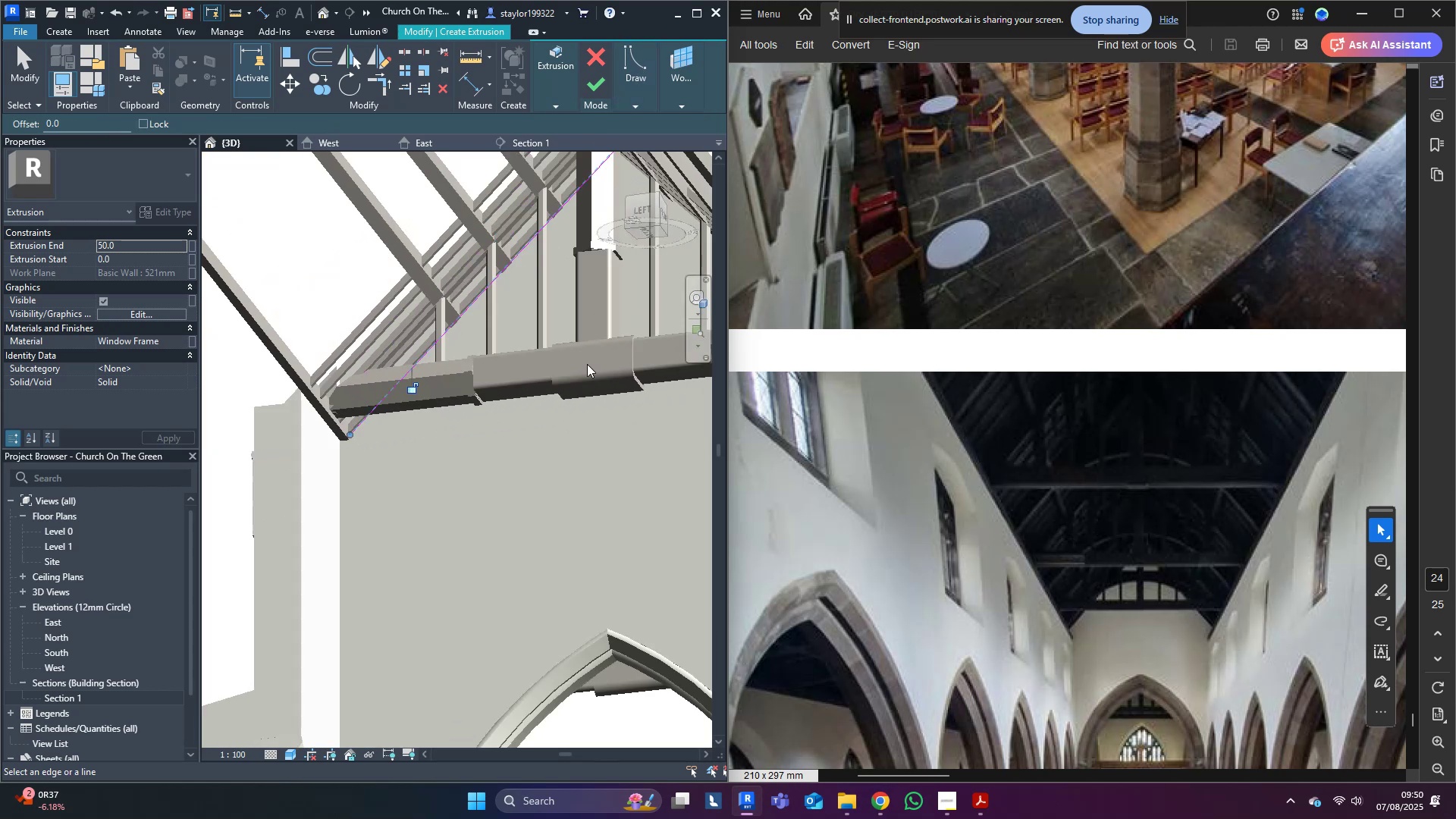 
key(Shift+ShiftLeft)
 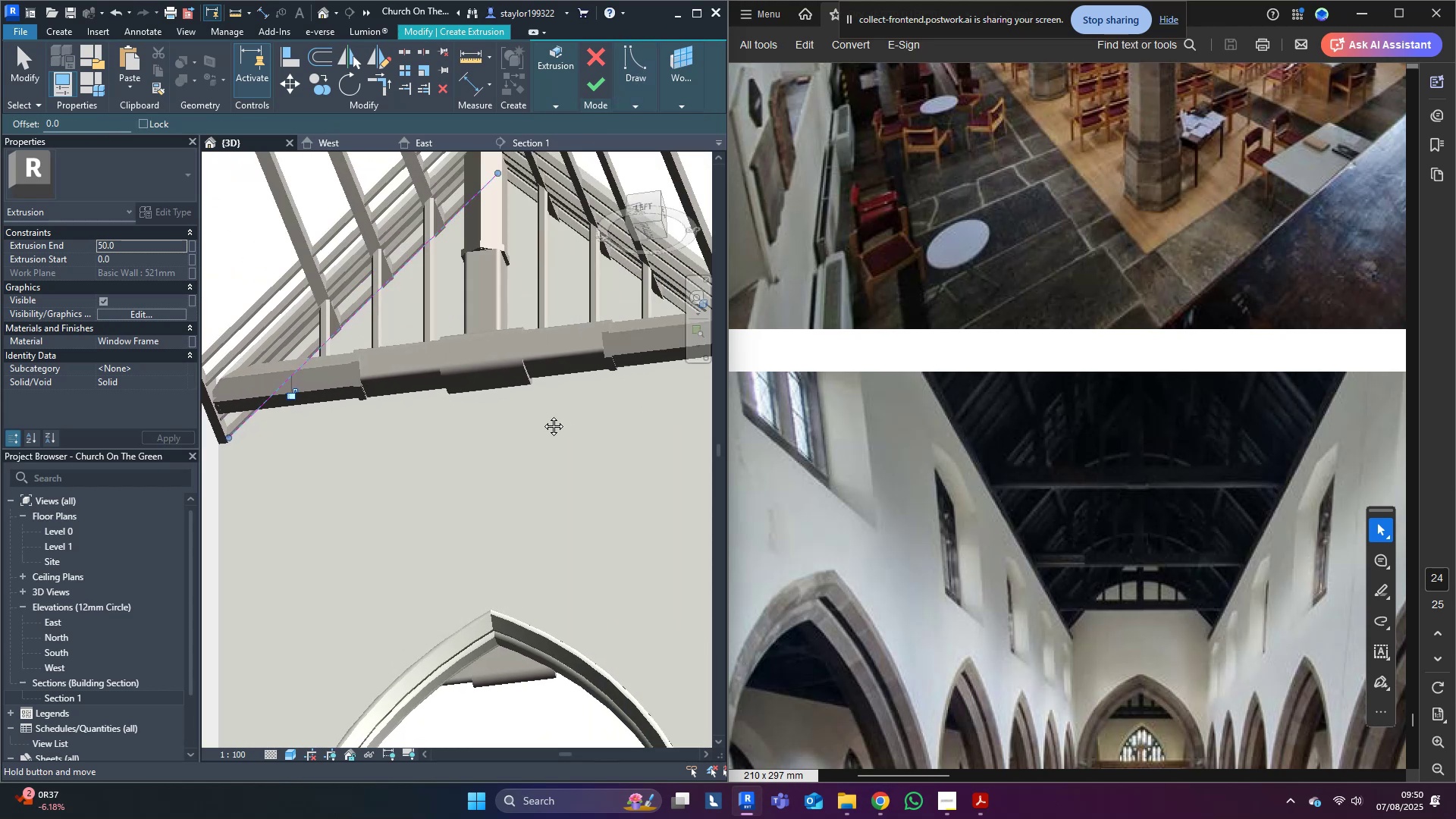 
key(Shift+ShiftLeft)
 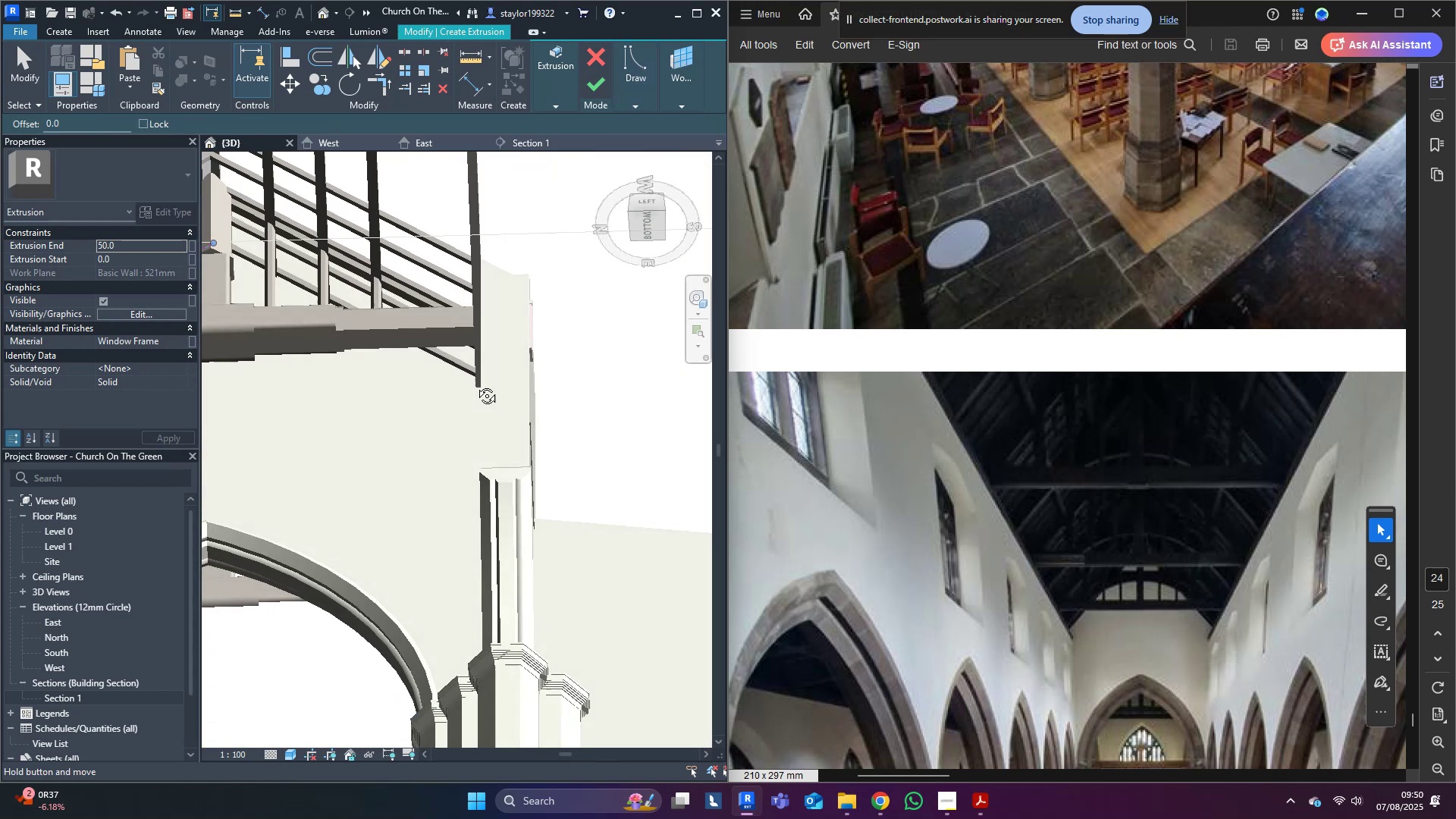 
scroll: coordinate [456, 366], scroll_direction: up, amount: 7.0
 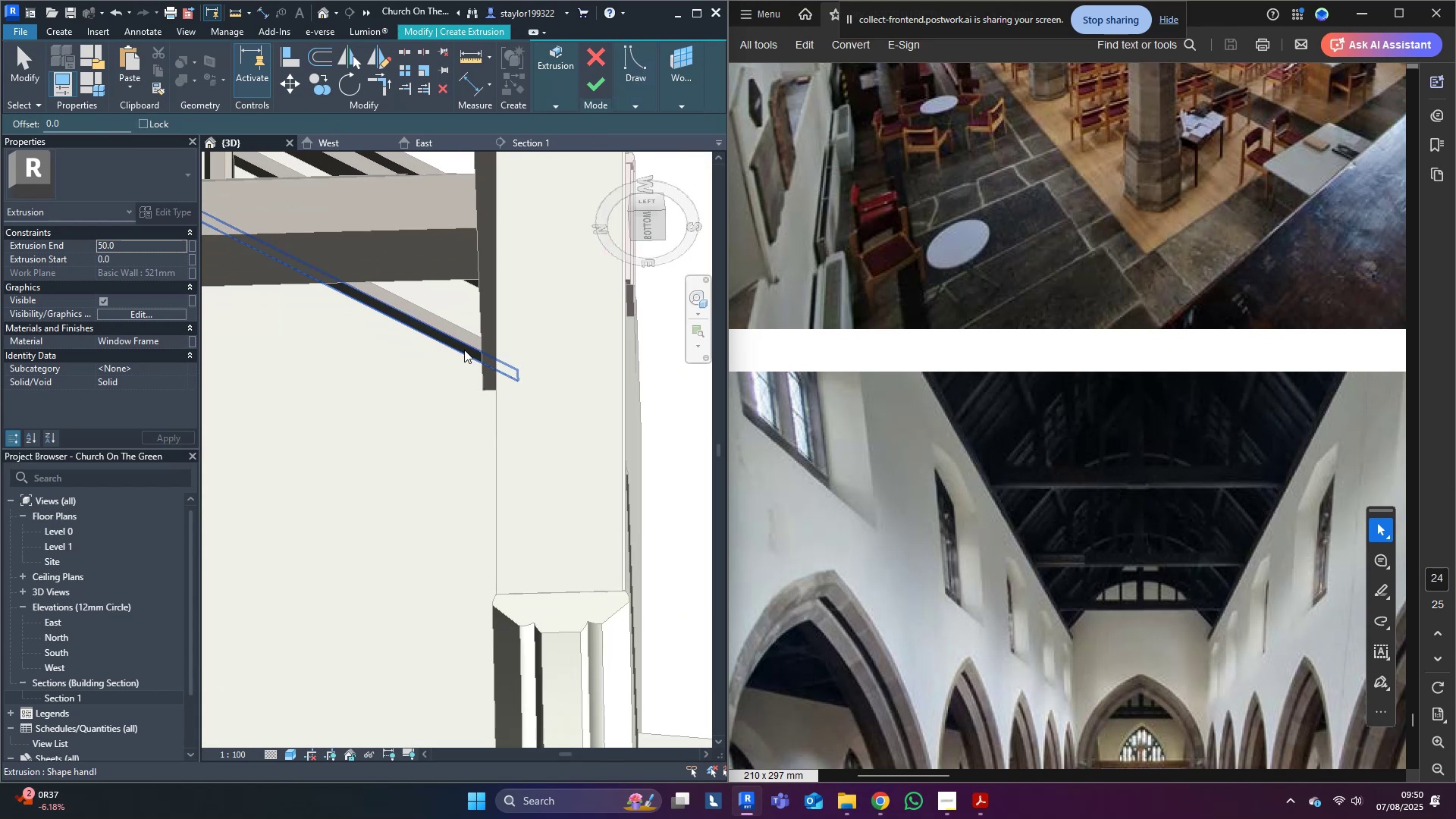 
left_click([464, 350])
 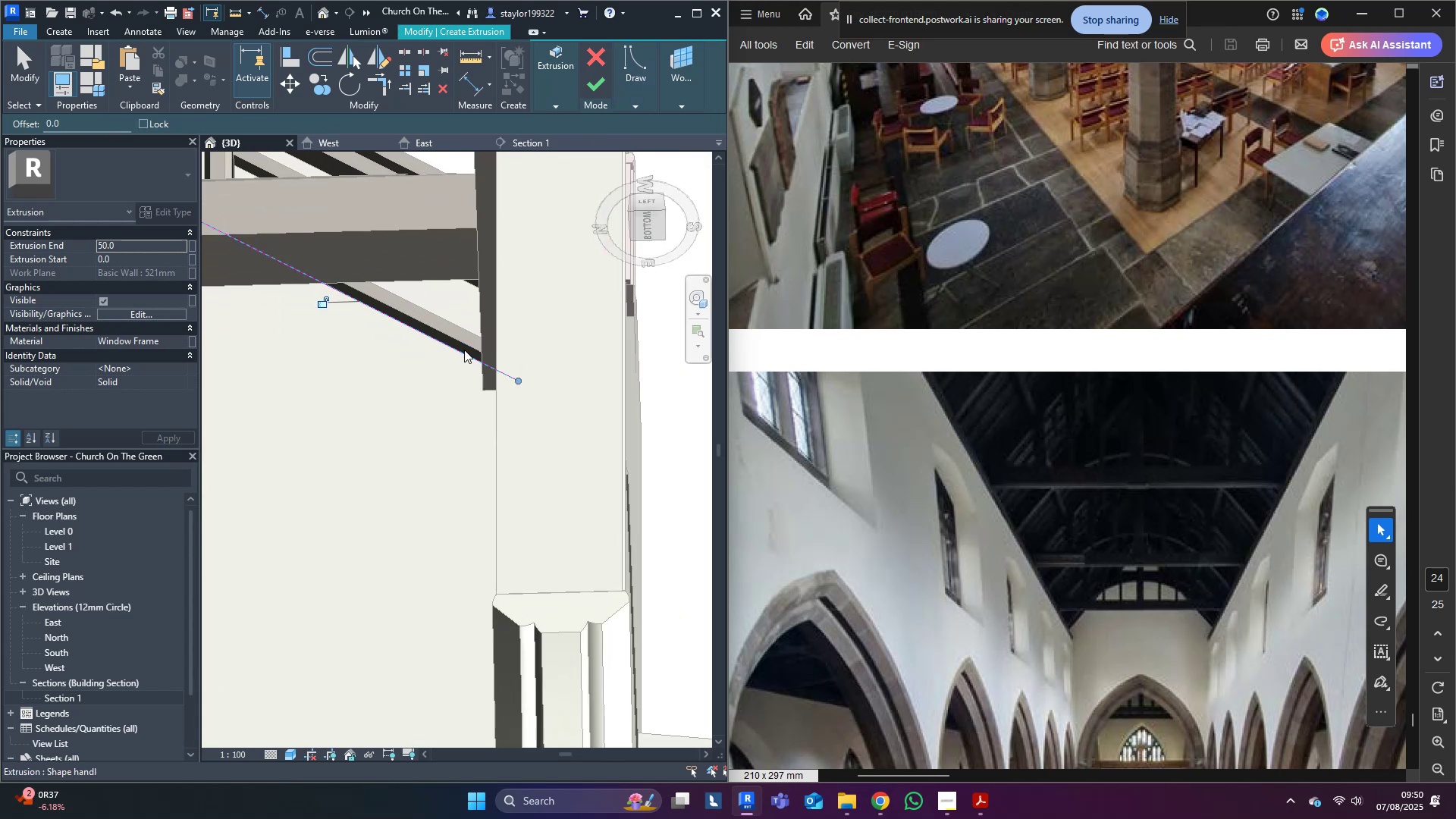 
scroll: coordinate [461, 353], scroll_direction: down, amount: 4.0
 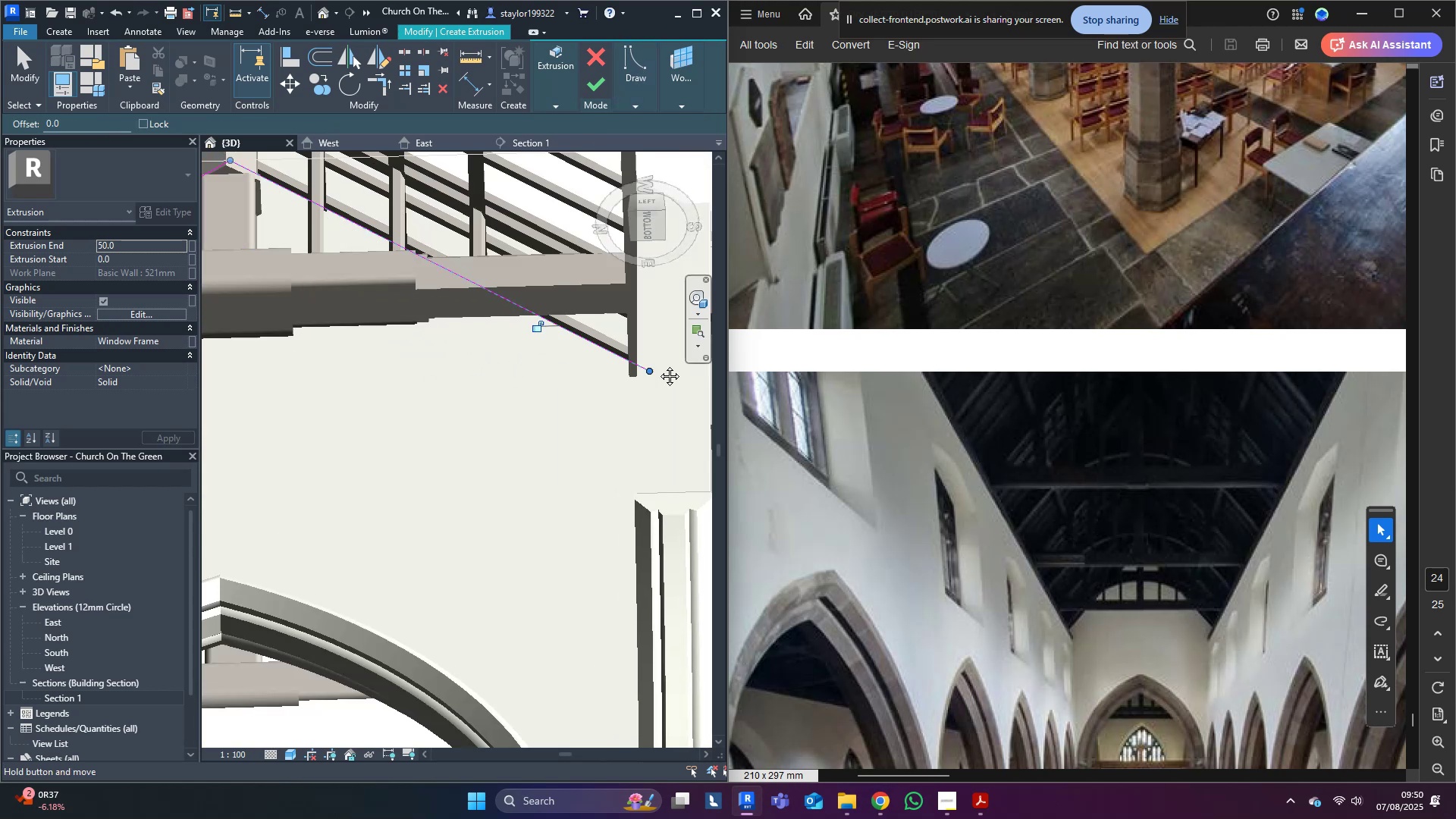 
hold_key(key=ShiftLeft, duration=0.54)
 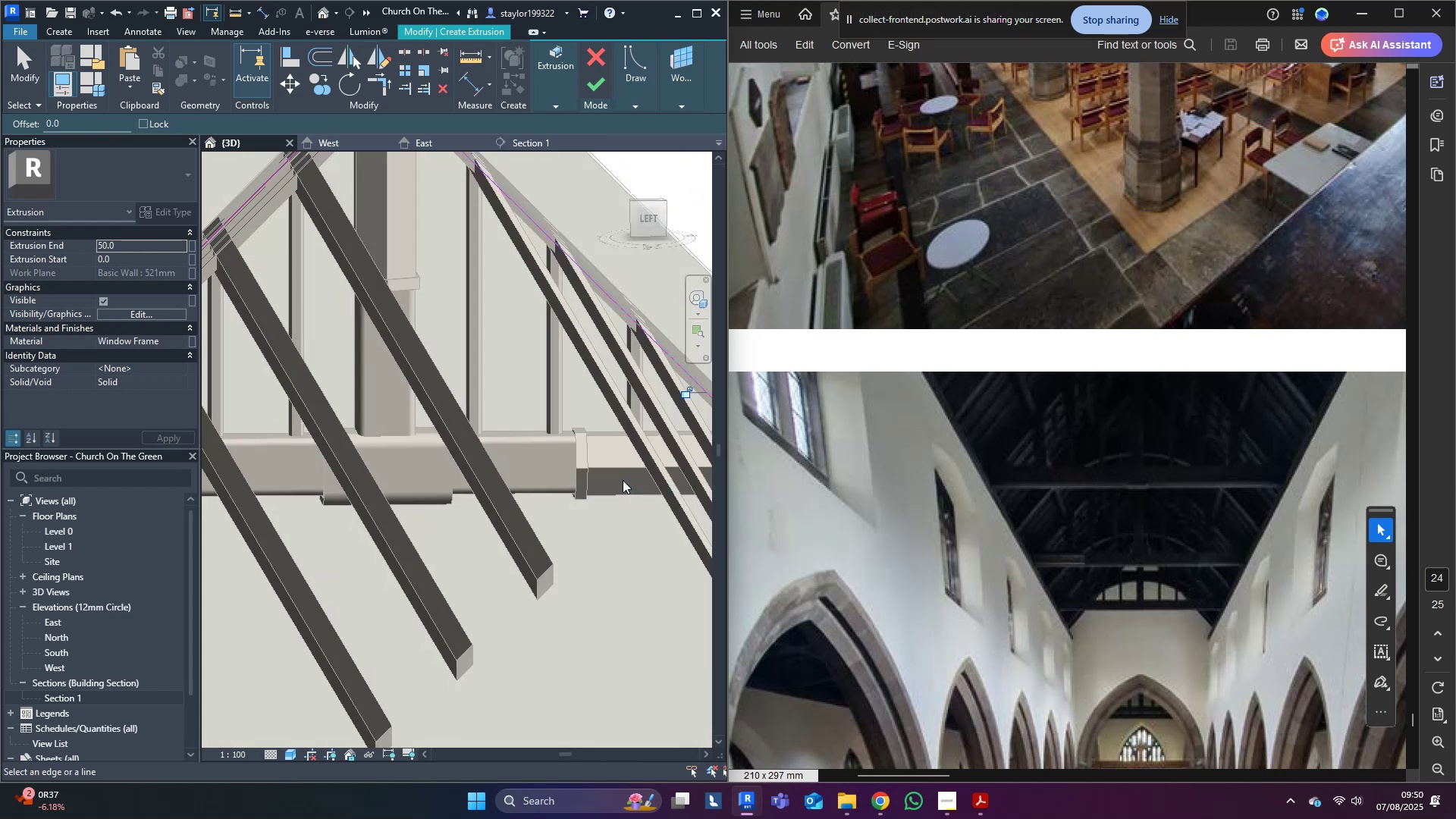 
hold_key(key=ShiftLeft, duration=0.31)
 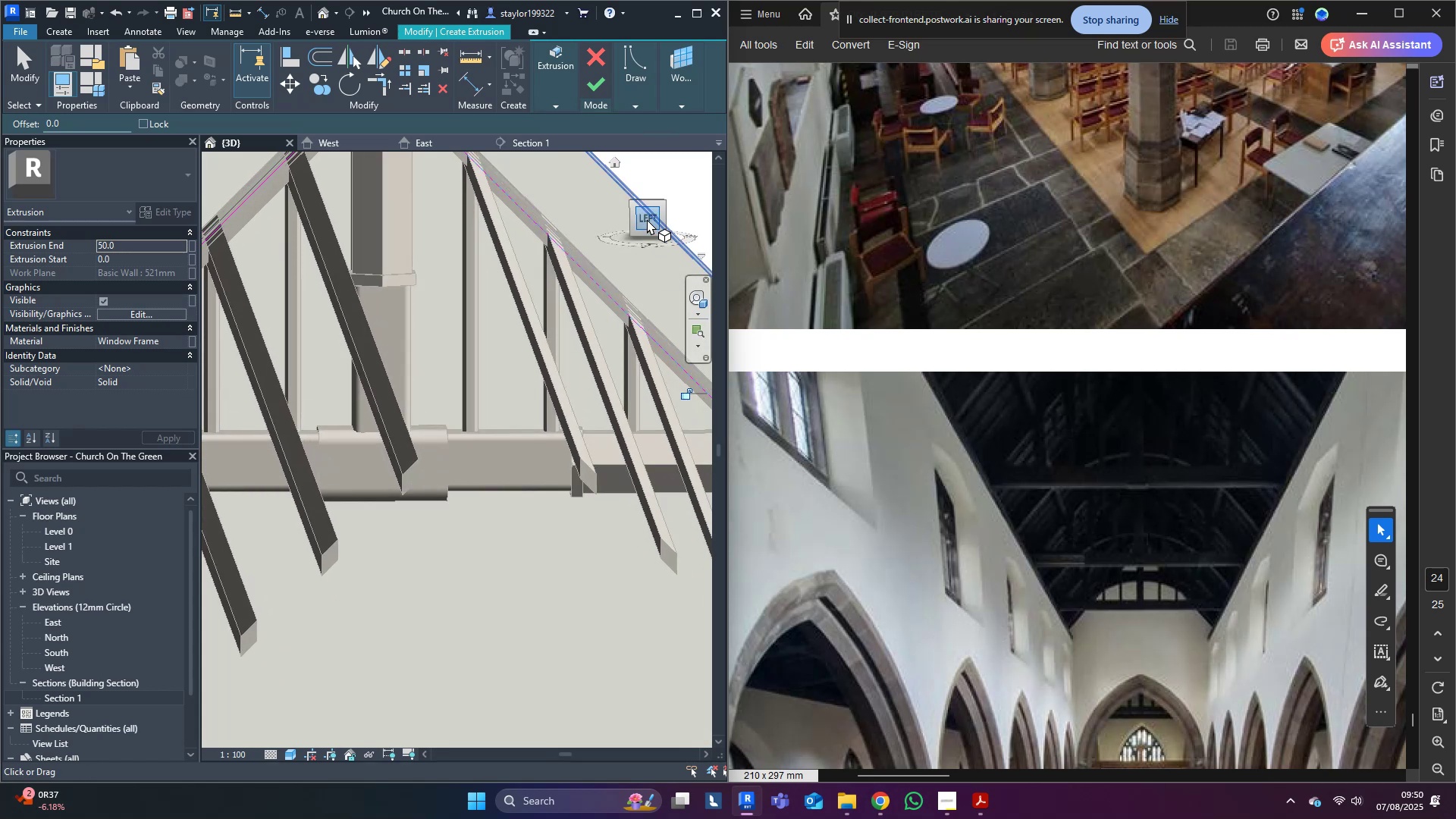 
left_click([648, 220])
 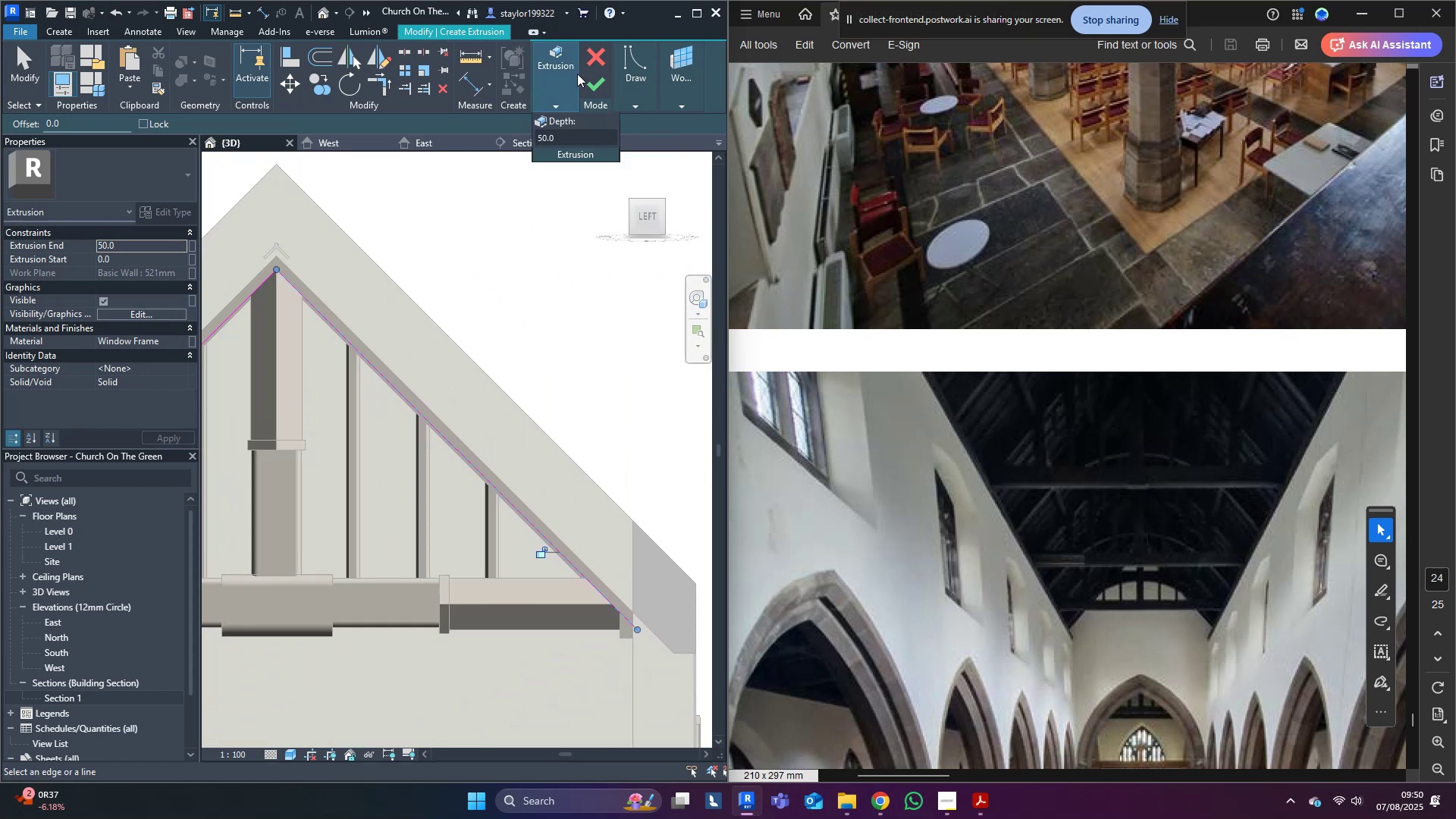 
left_click([638, 63])
 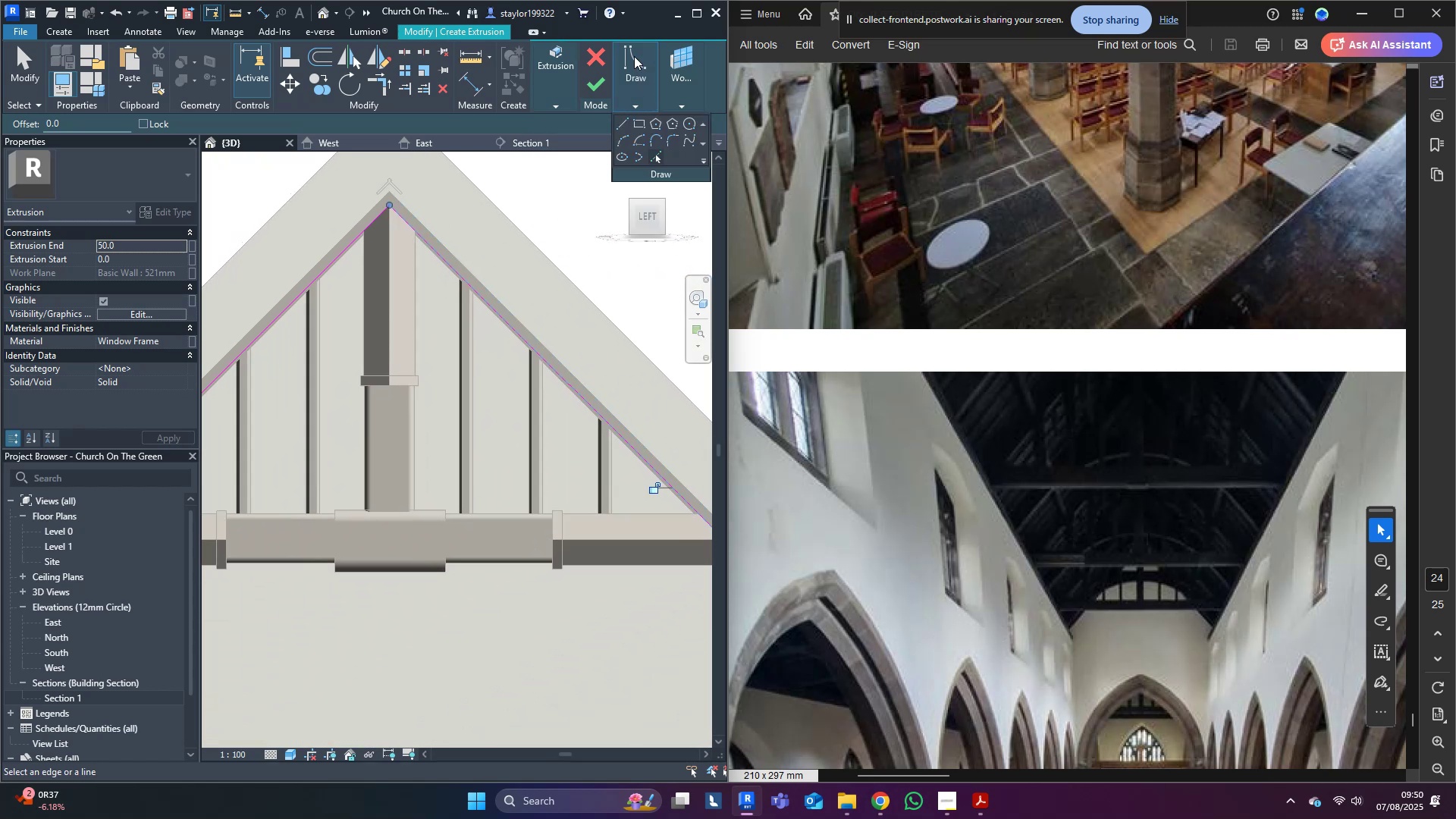 
left_click([625, 124])
 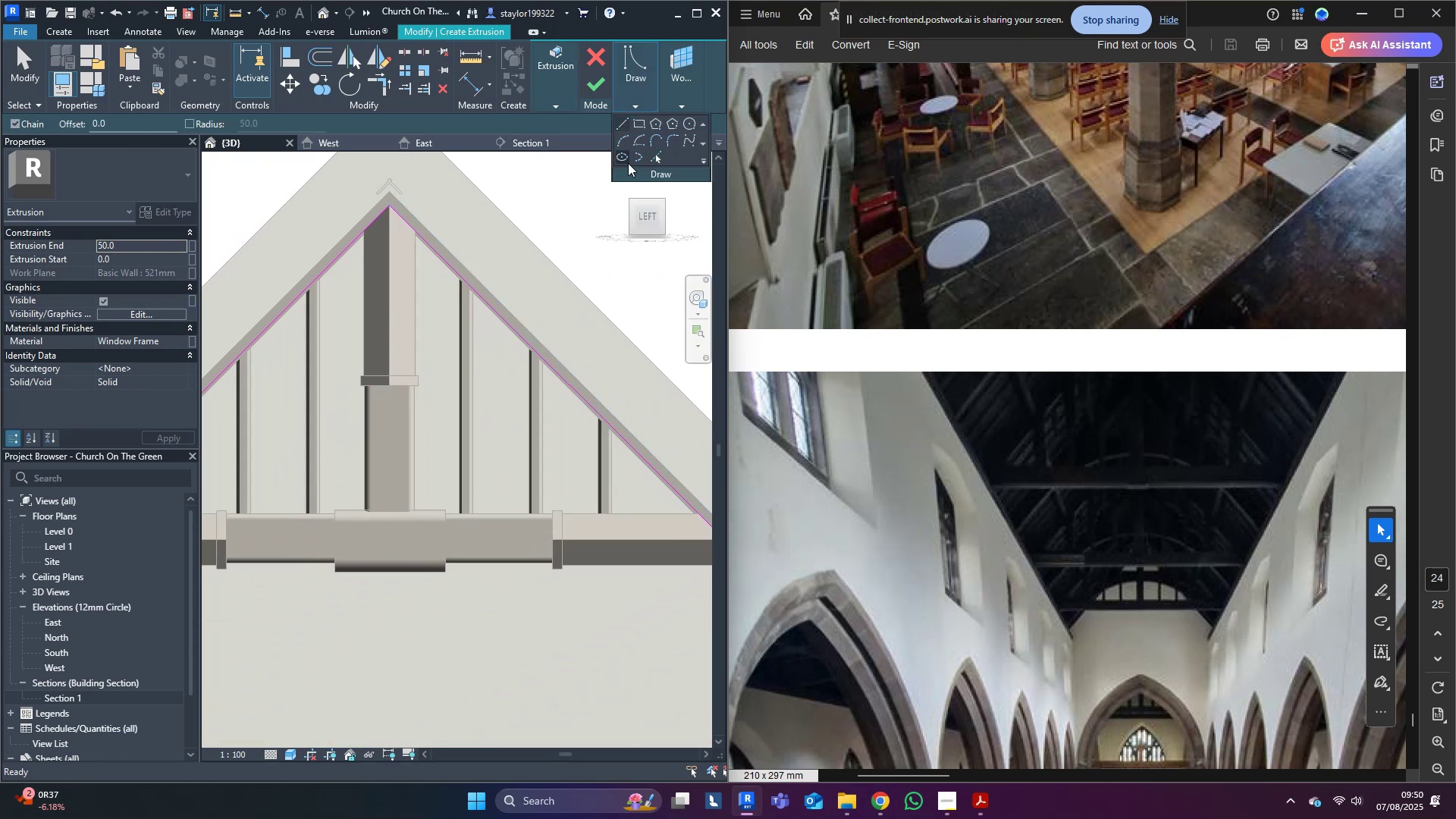 
scroll: coordinate [620, 555], scroll_direction: up, amount: 4.0
 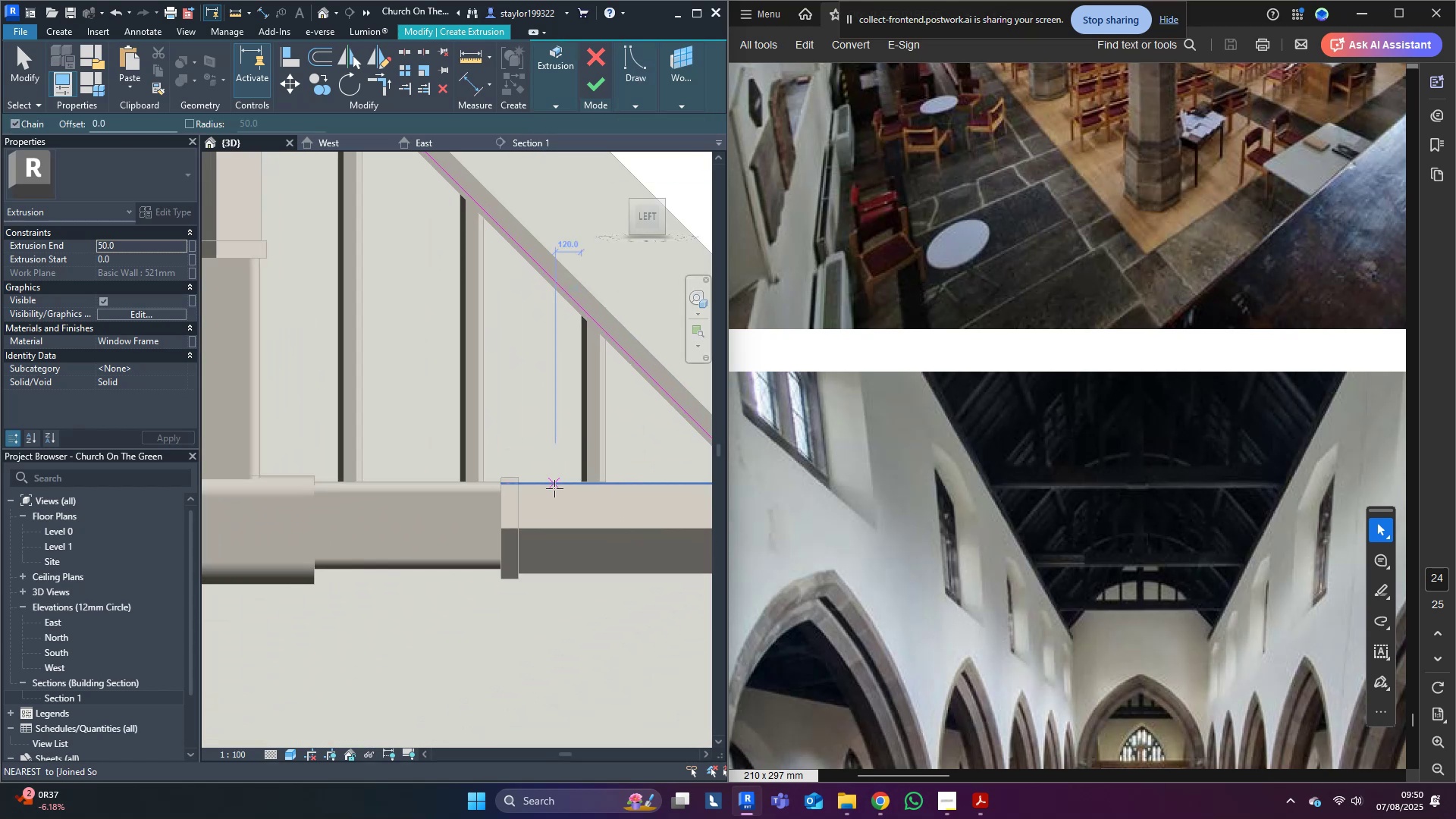 
left_click([554, 488])
 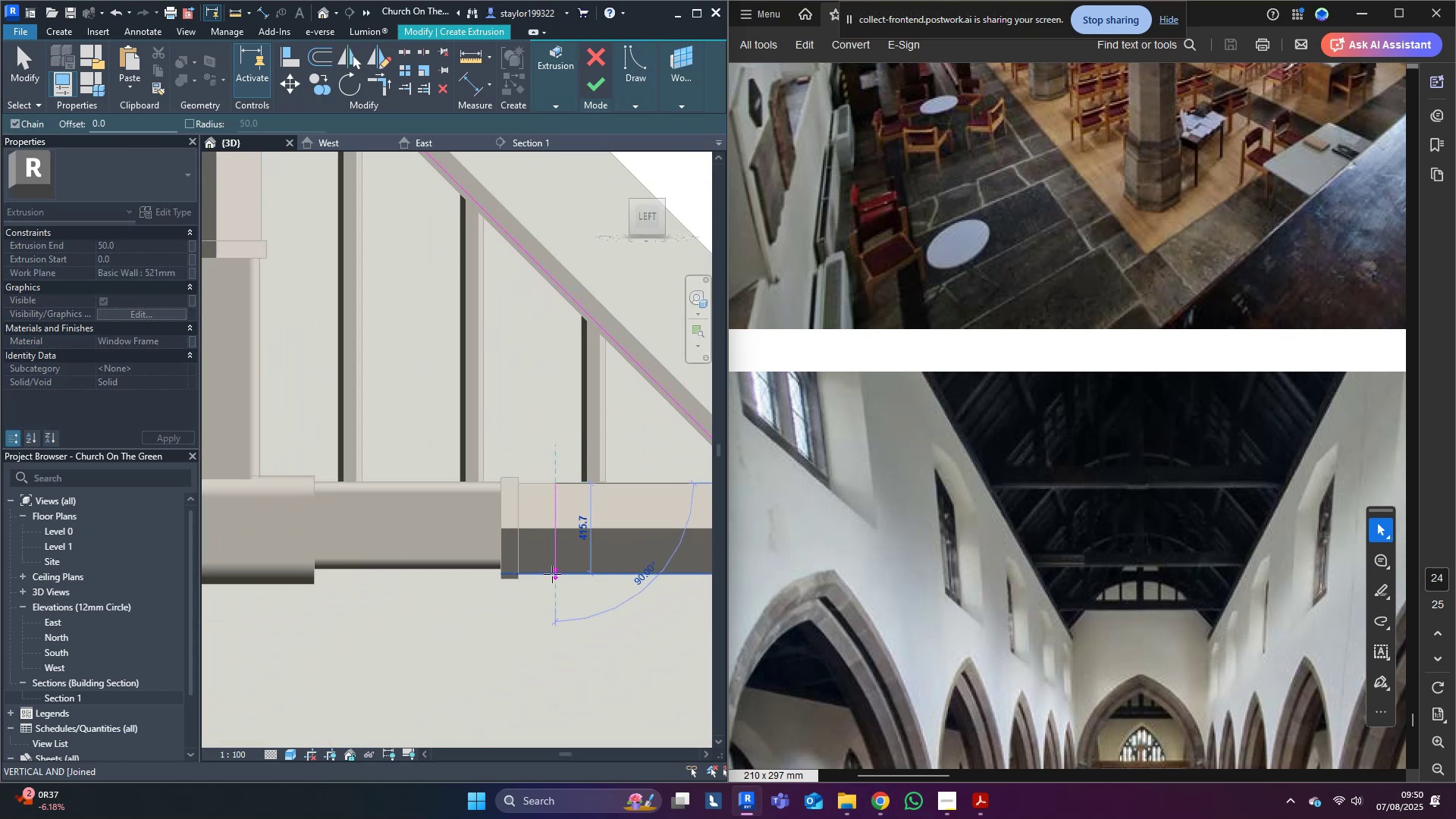 
key(Escape)
 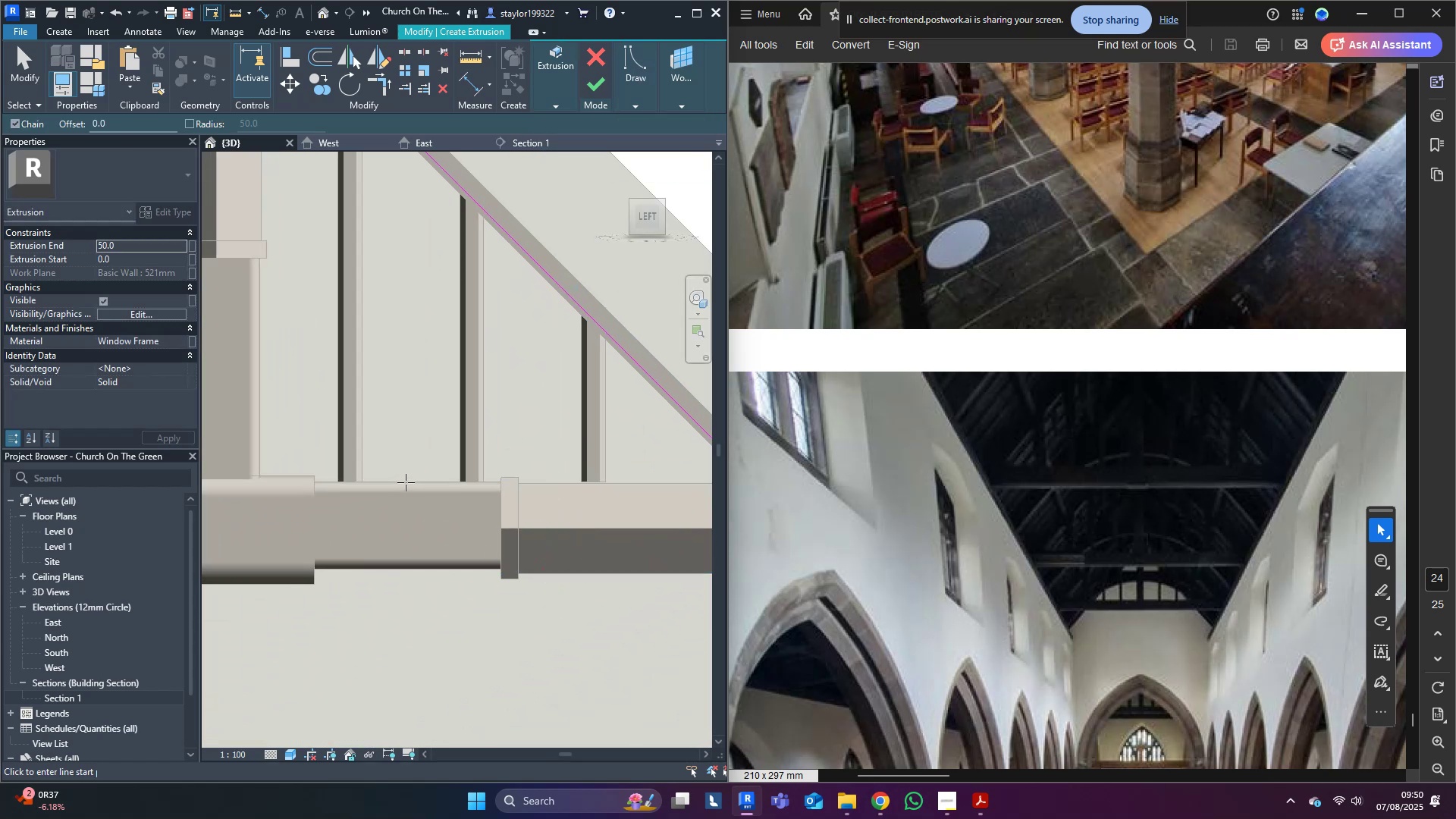 
left_click([407, 482])
 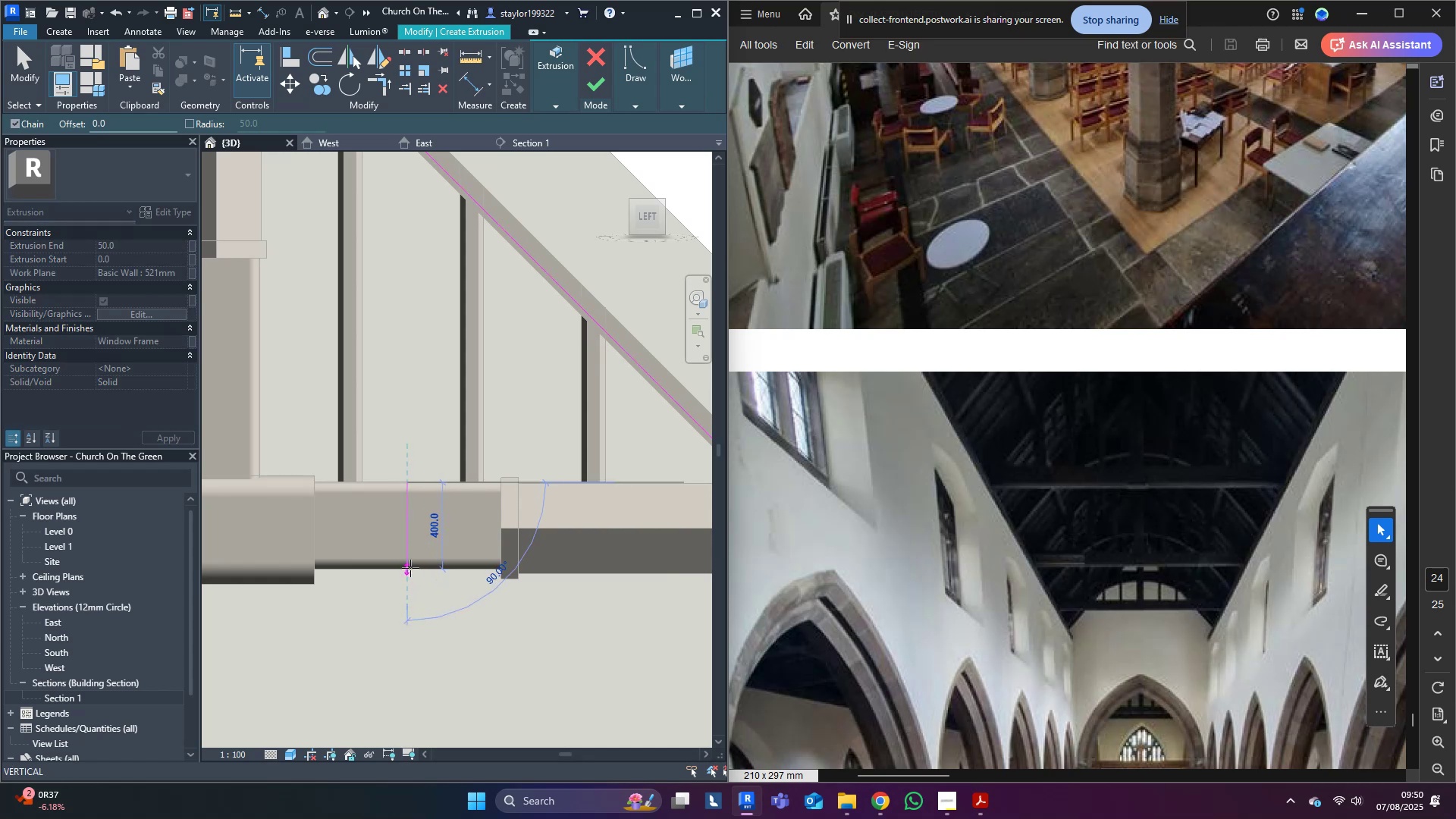 
key(Escape)
type(f4)
key(Tab)
 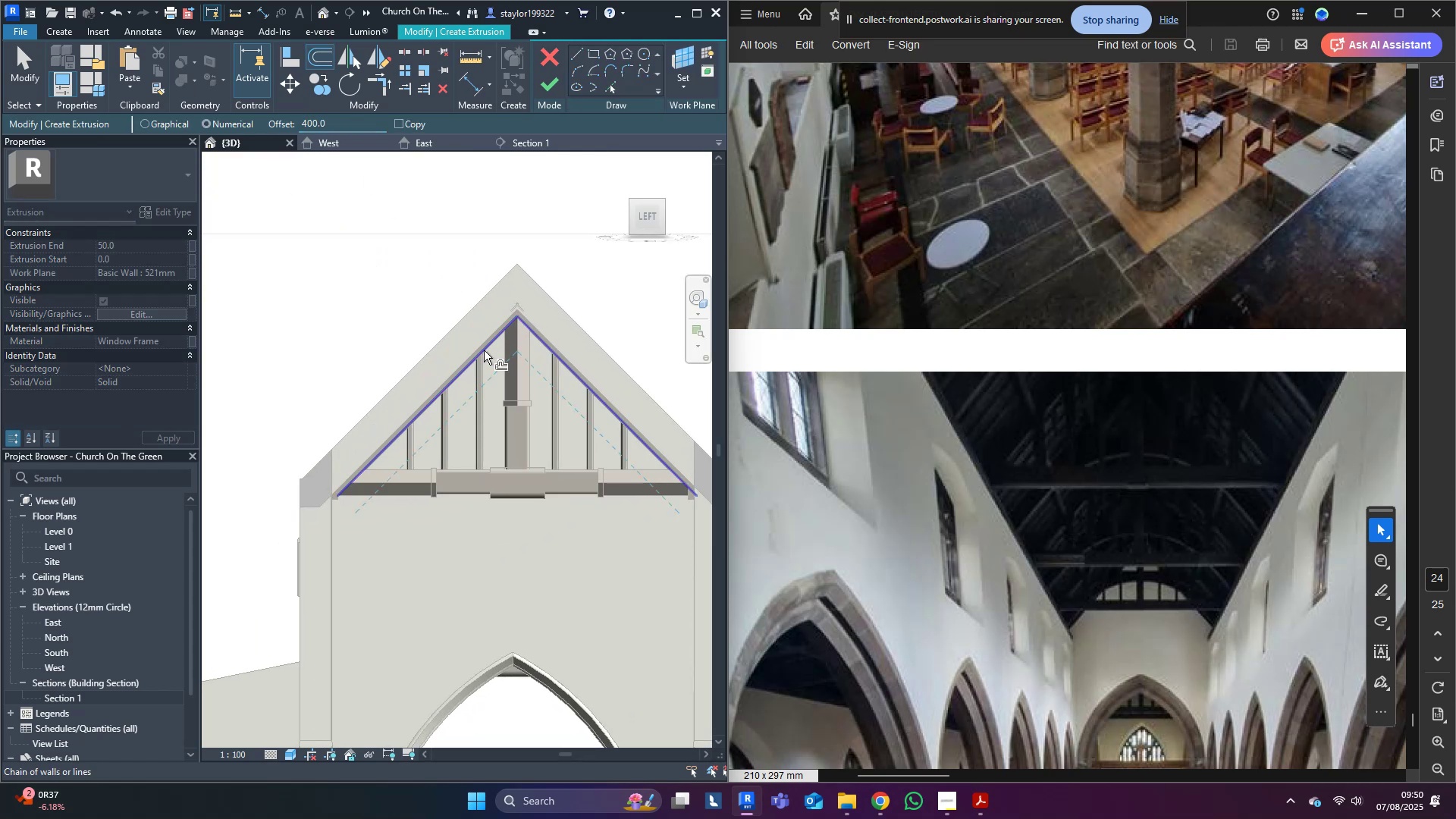 
scroll: coordinate [411, 566], scroll_direction: down, amount: 8.0
 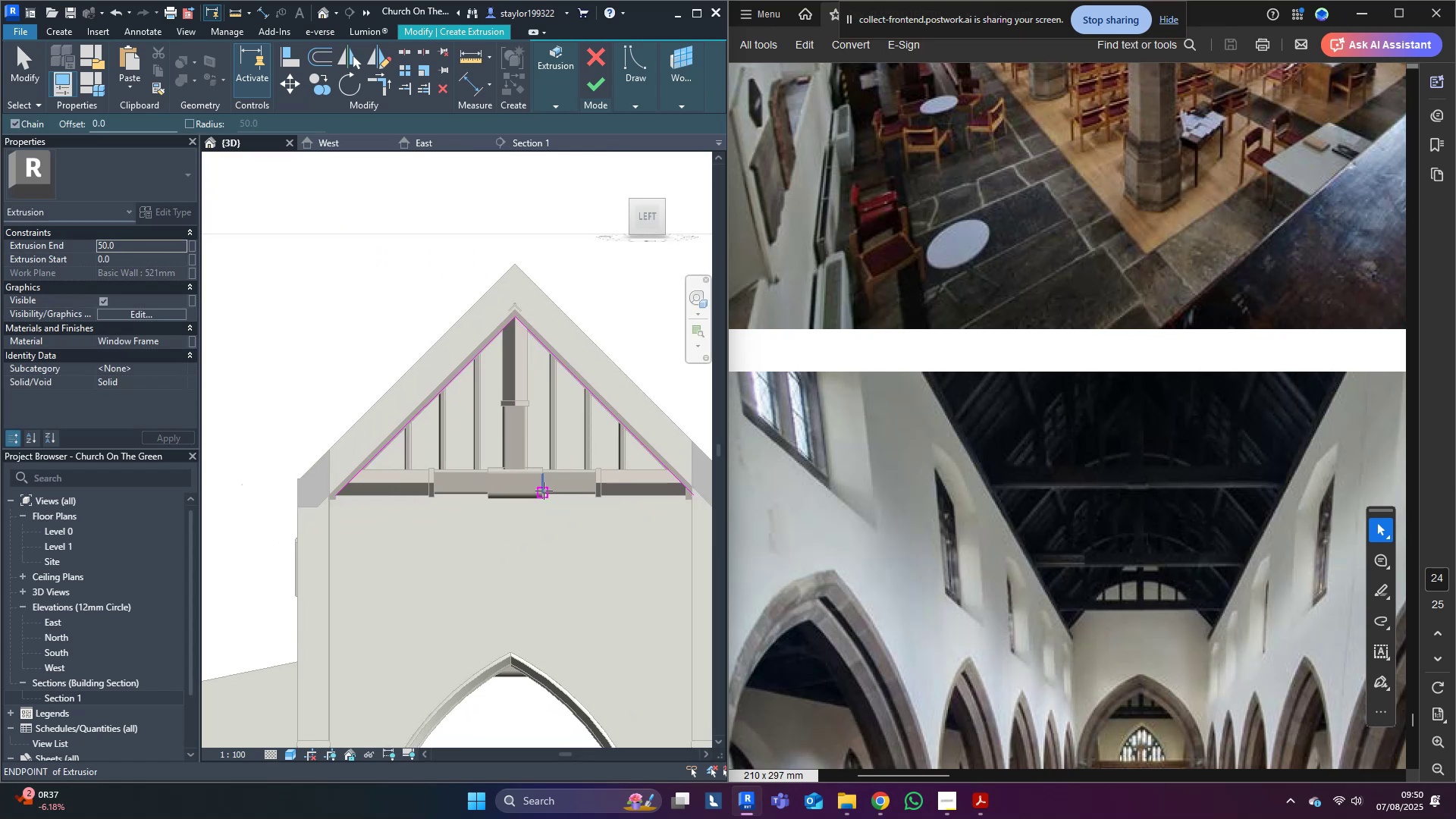 
left_click_drag(start_coordinate=[305, 124], to_coordinate=[301, 121])
 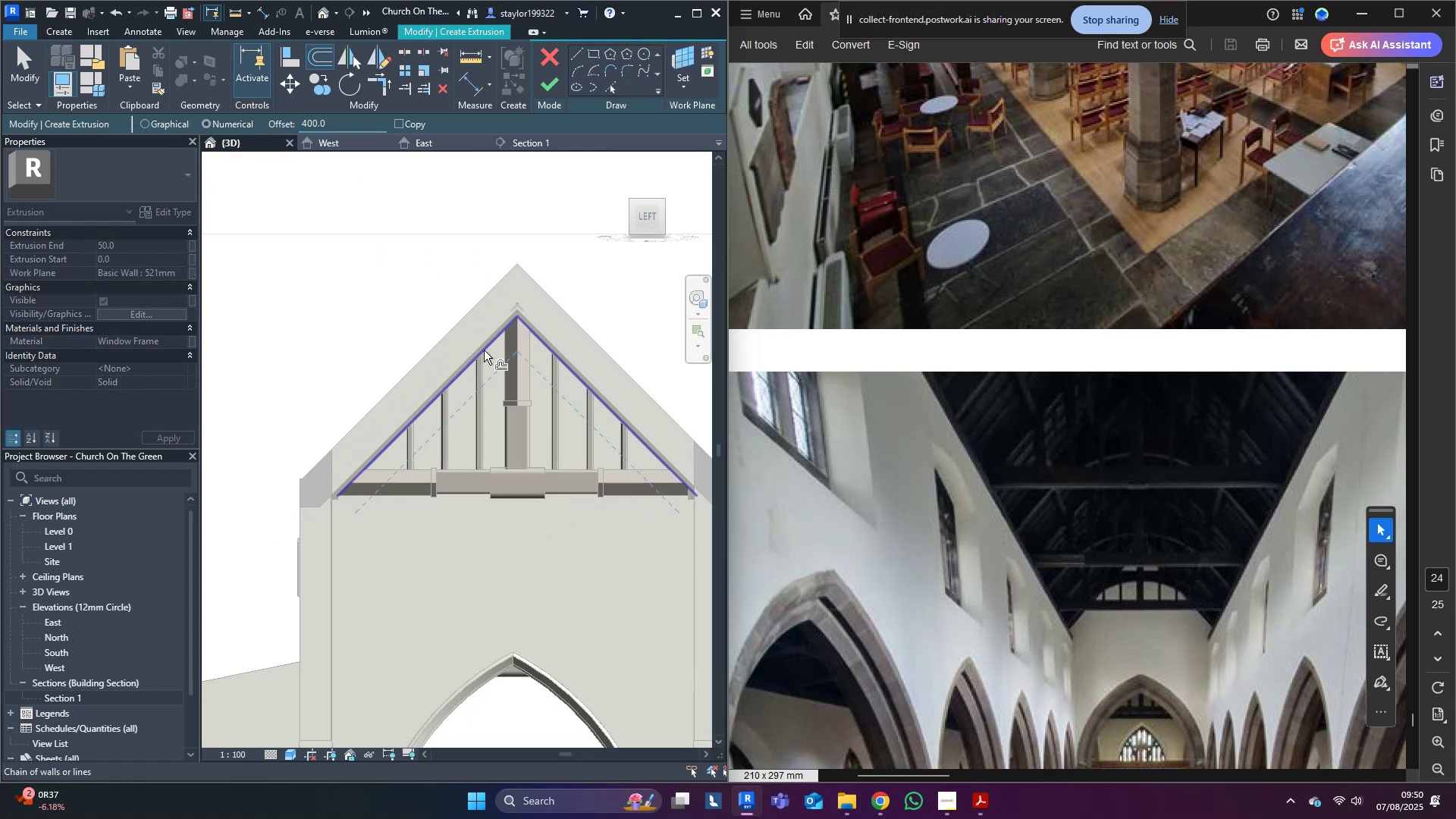 
hold_key(key=ControlLeft, duration=1.21)
left_click([484, 350])
 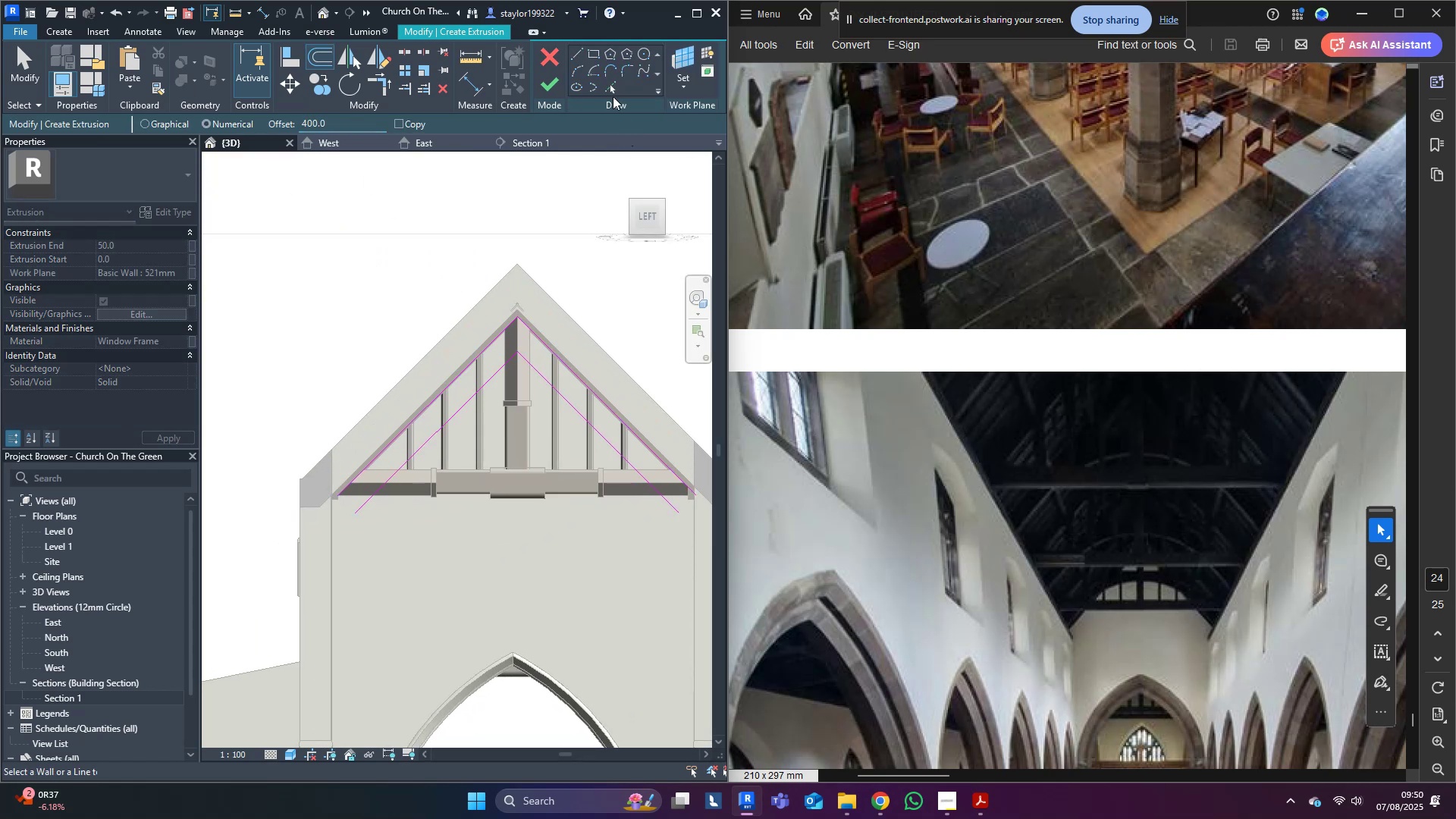 
left_click([613, 85])
 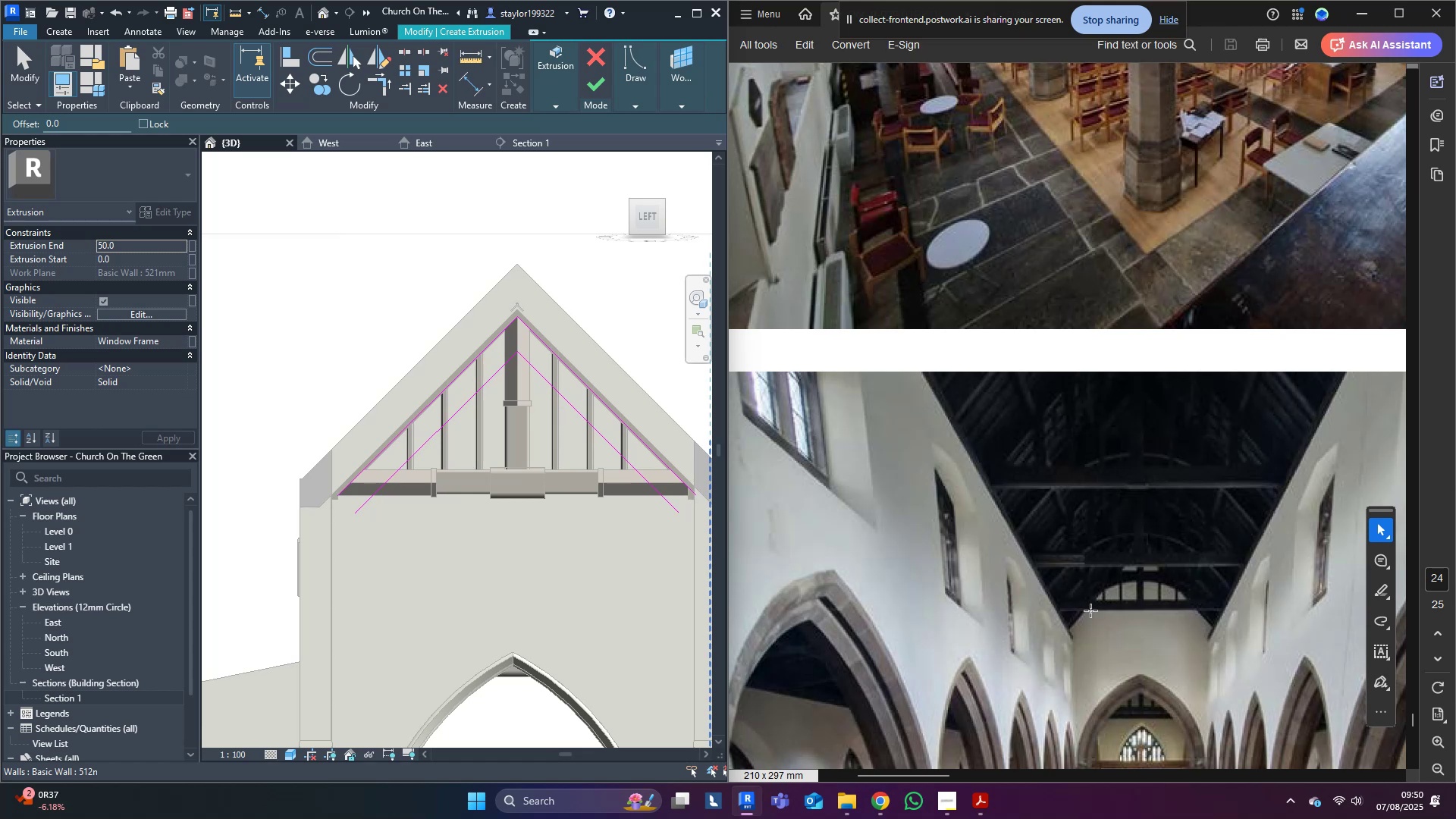 
wait(15.87)
 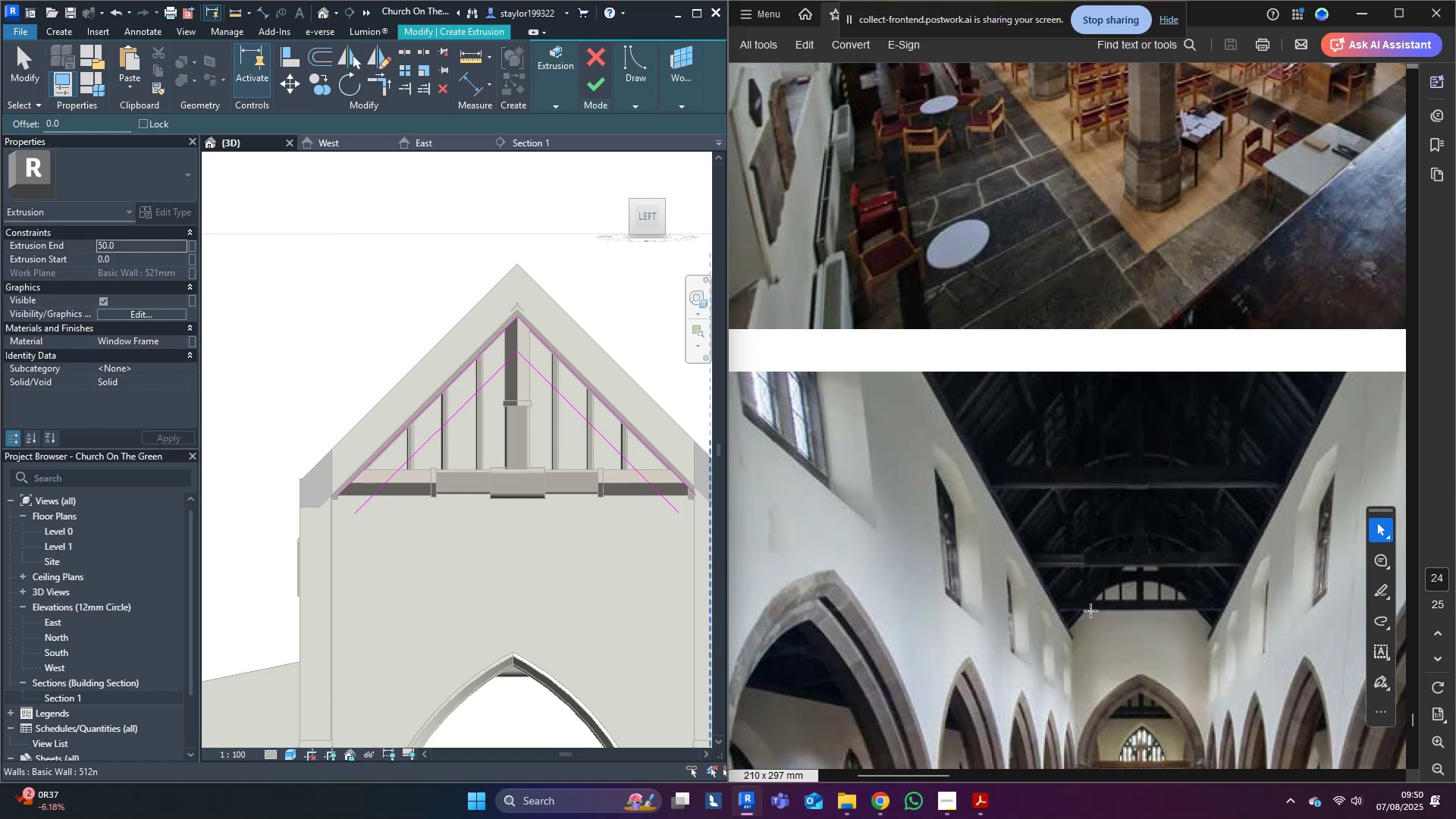 
scroll: coordinate [1122, 453], scroll_direction: up, amount: 16.0
 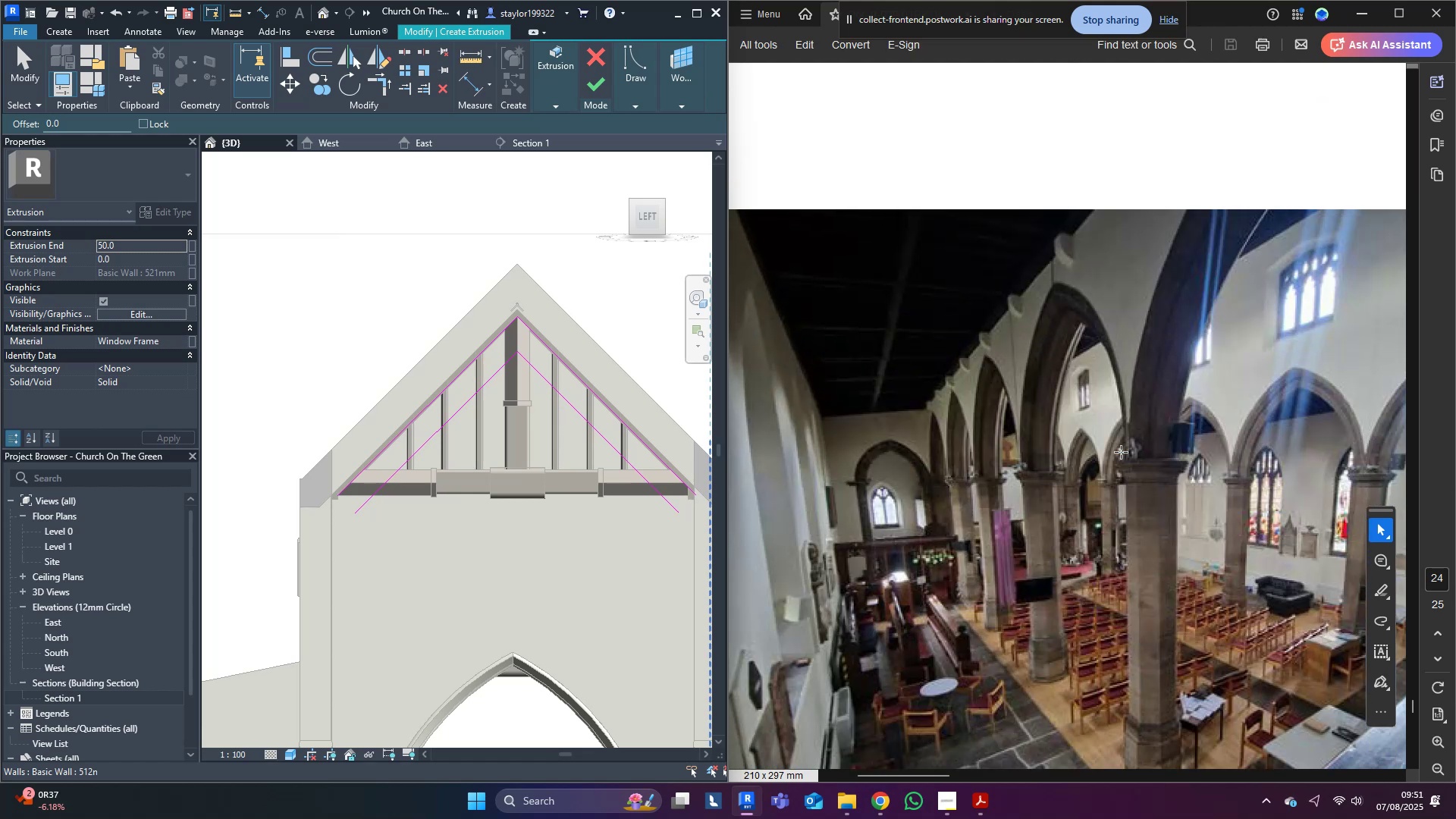 
scroll: coordinate [1072, 521], scroll_direction: down, amount: 16.0
 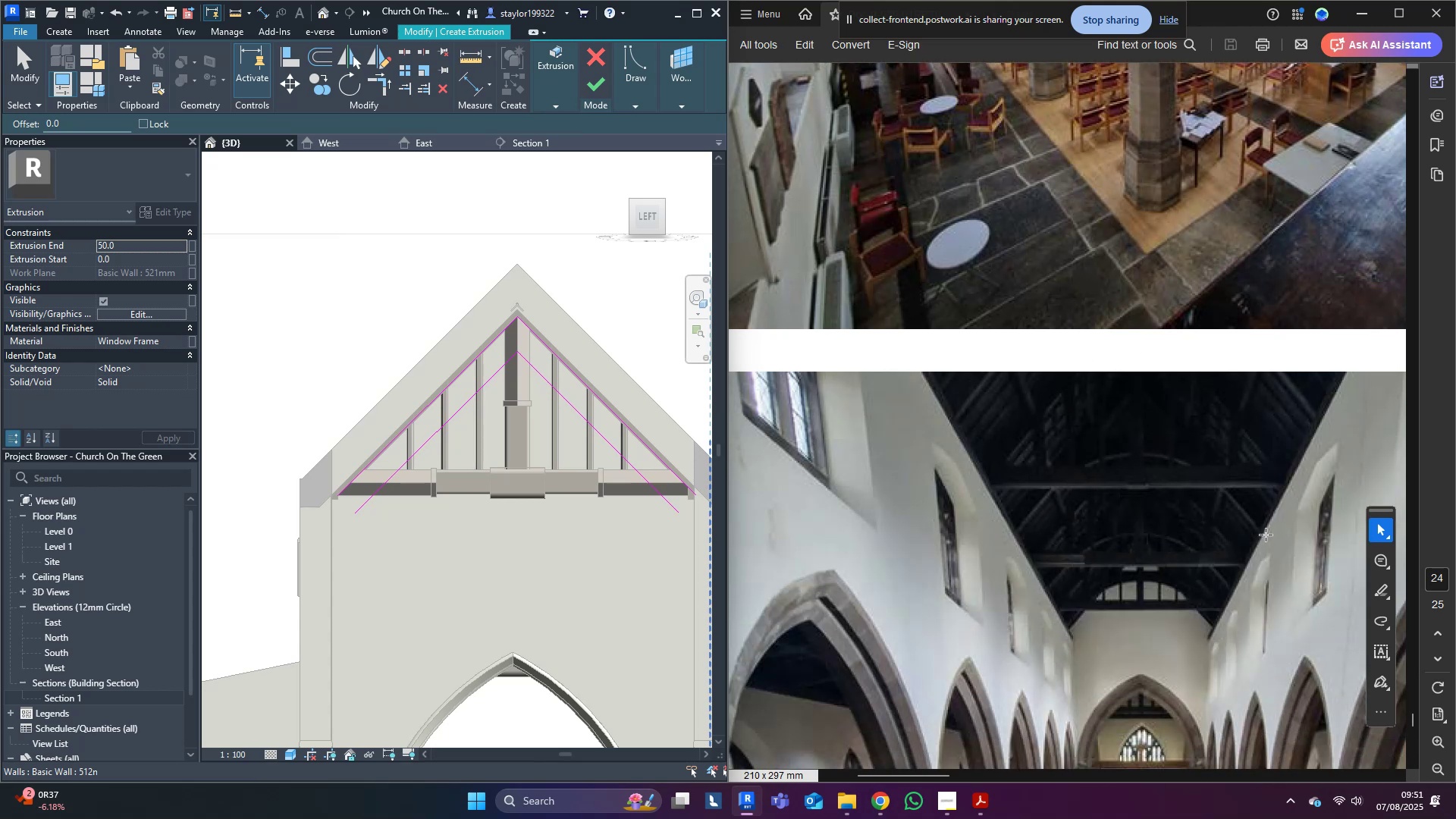 
wait(8.98)
 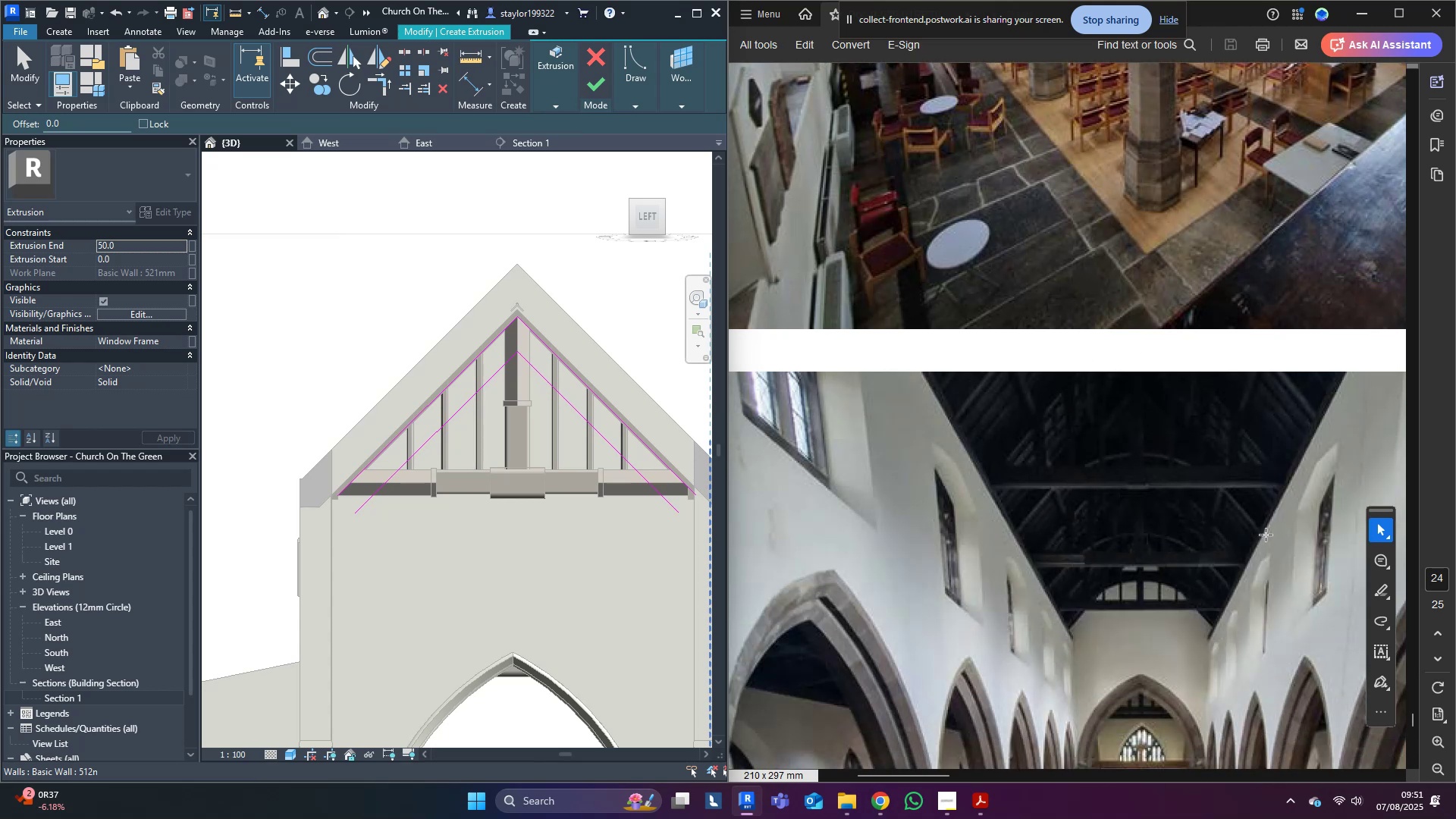 
scroll: coordinate [342, 523], scroll_direction: up, amount: 3.0
 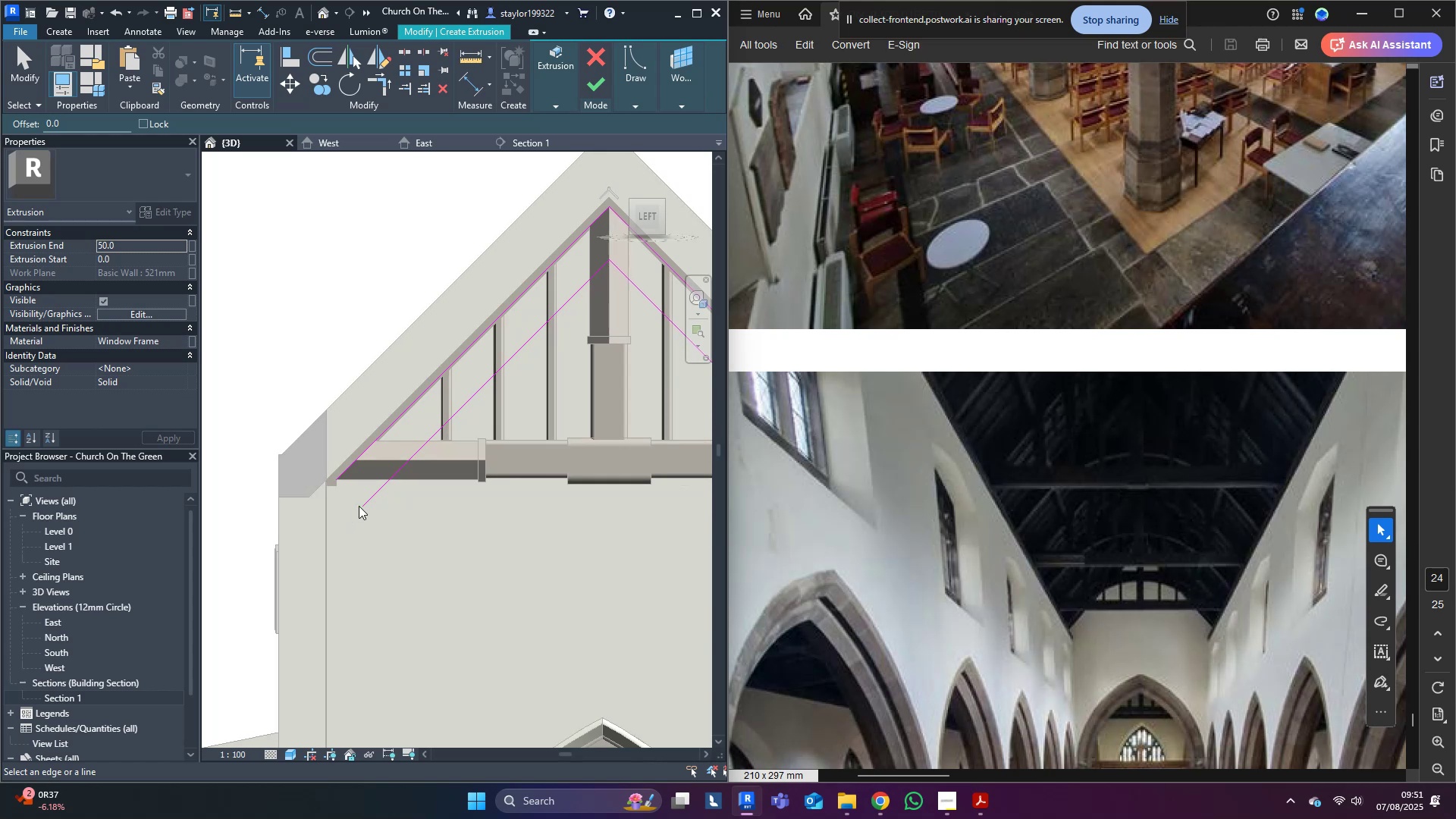 
type(md)
 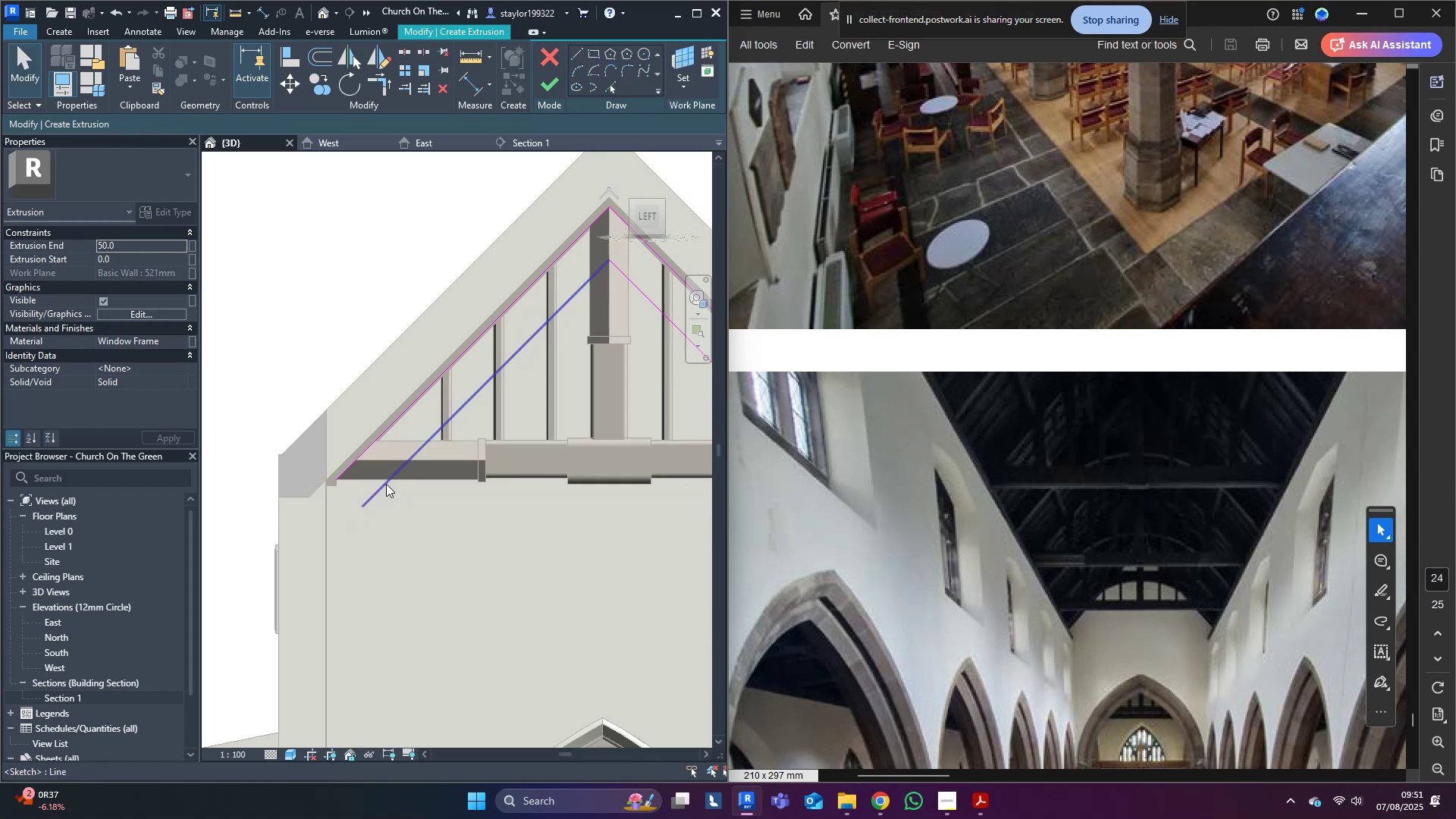 
left_click([386, 484])
 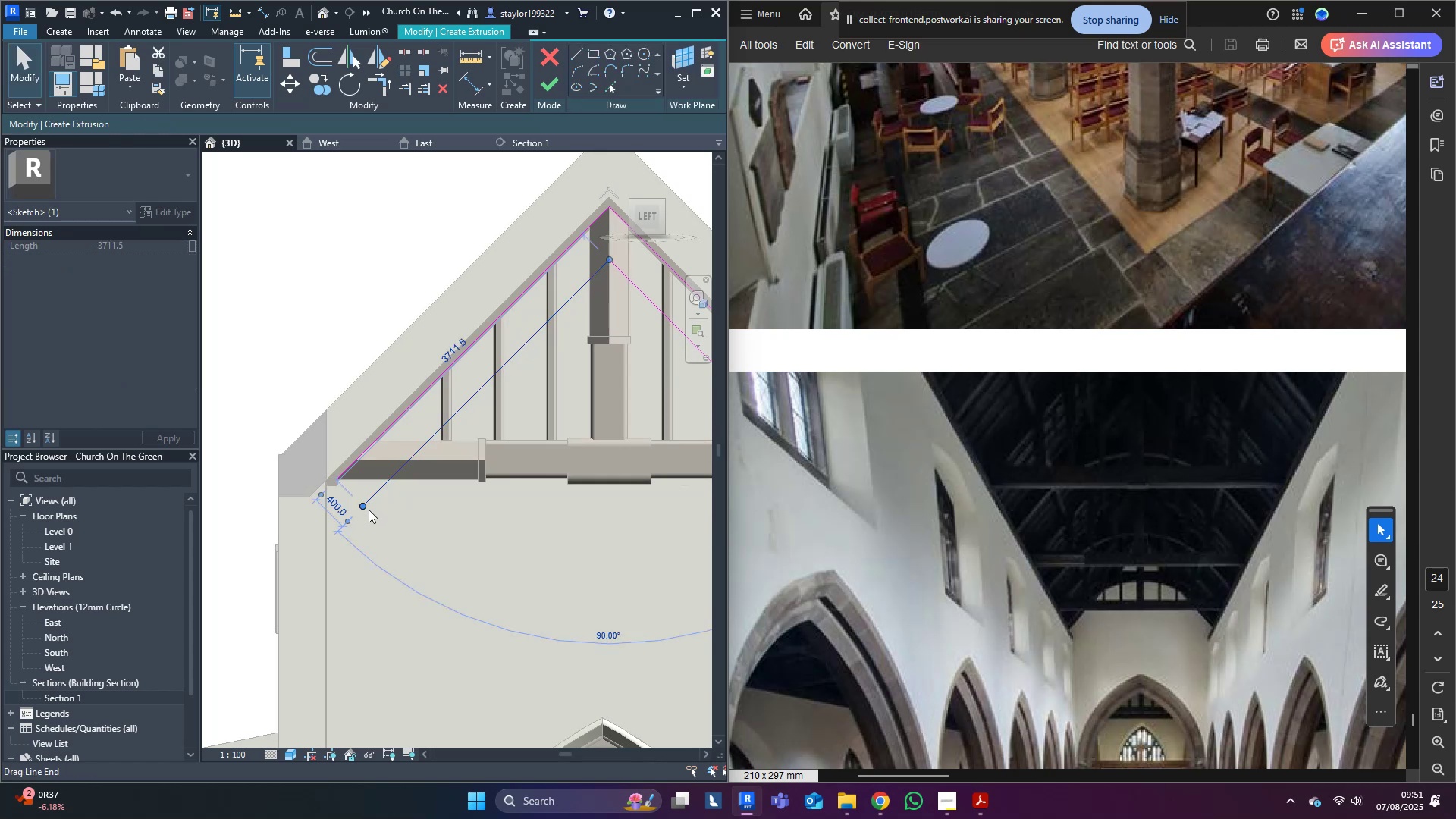 
left_click_drag(start_coordinate=[366, 508], to_coordinate=[340, 489])
 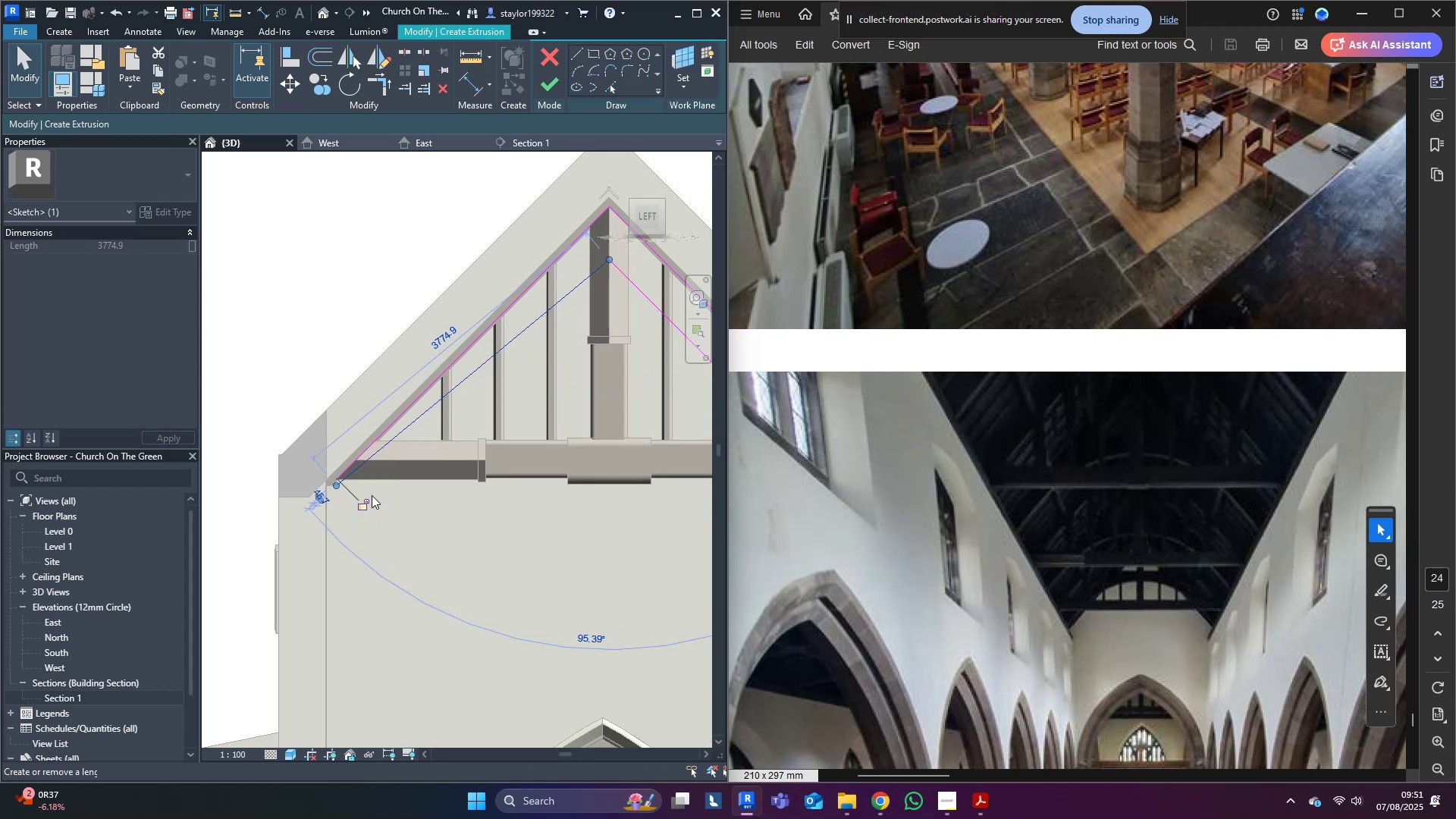 
left_click([457, 522])
 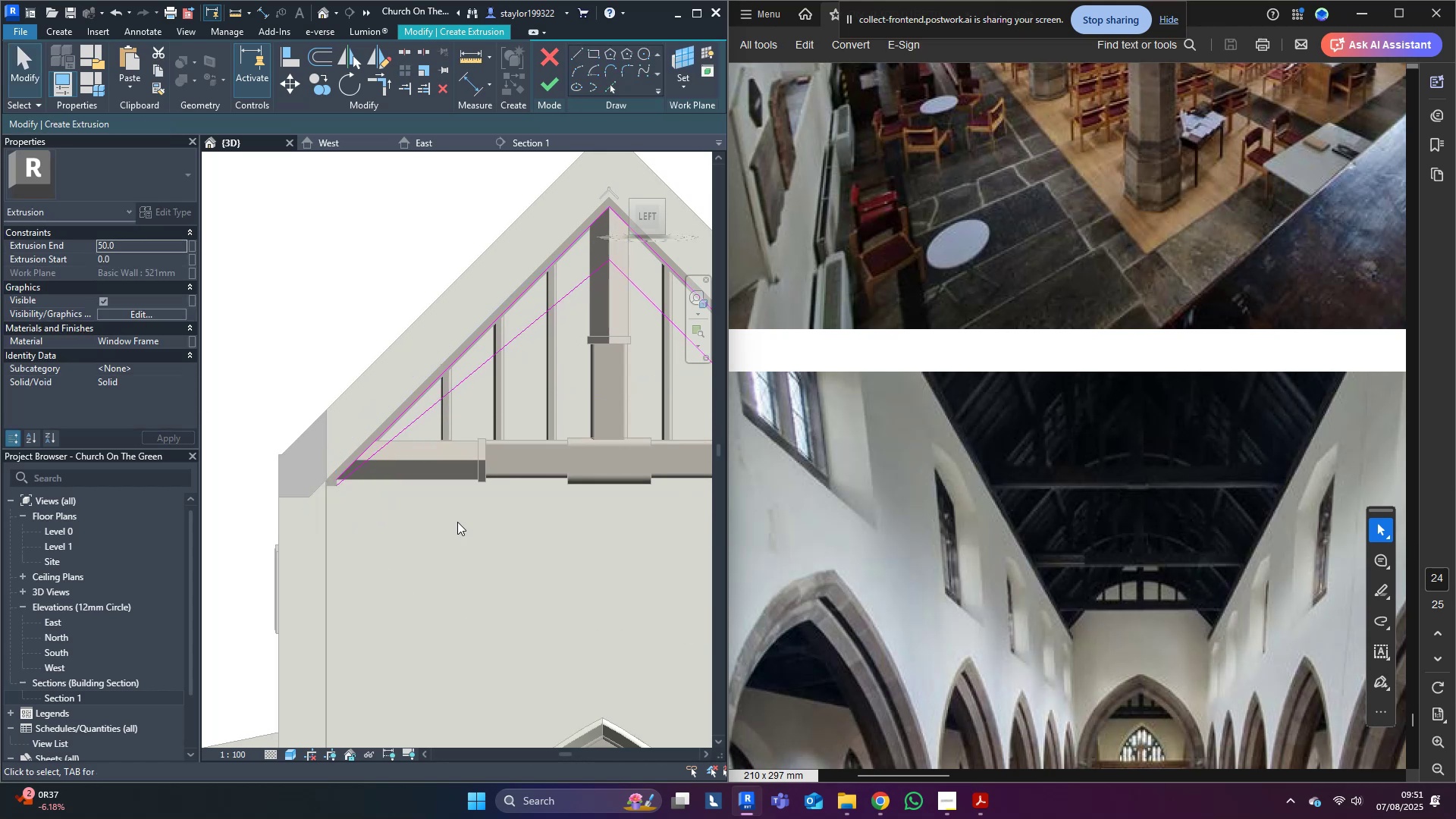 
scroll: coordinate [457, 522], scroll_direction: down, amount: 2.0
 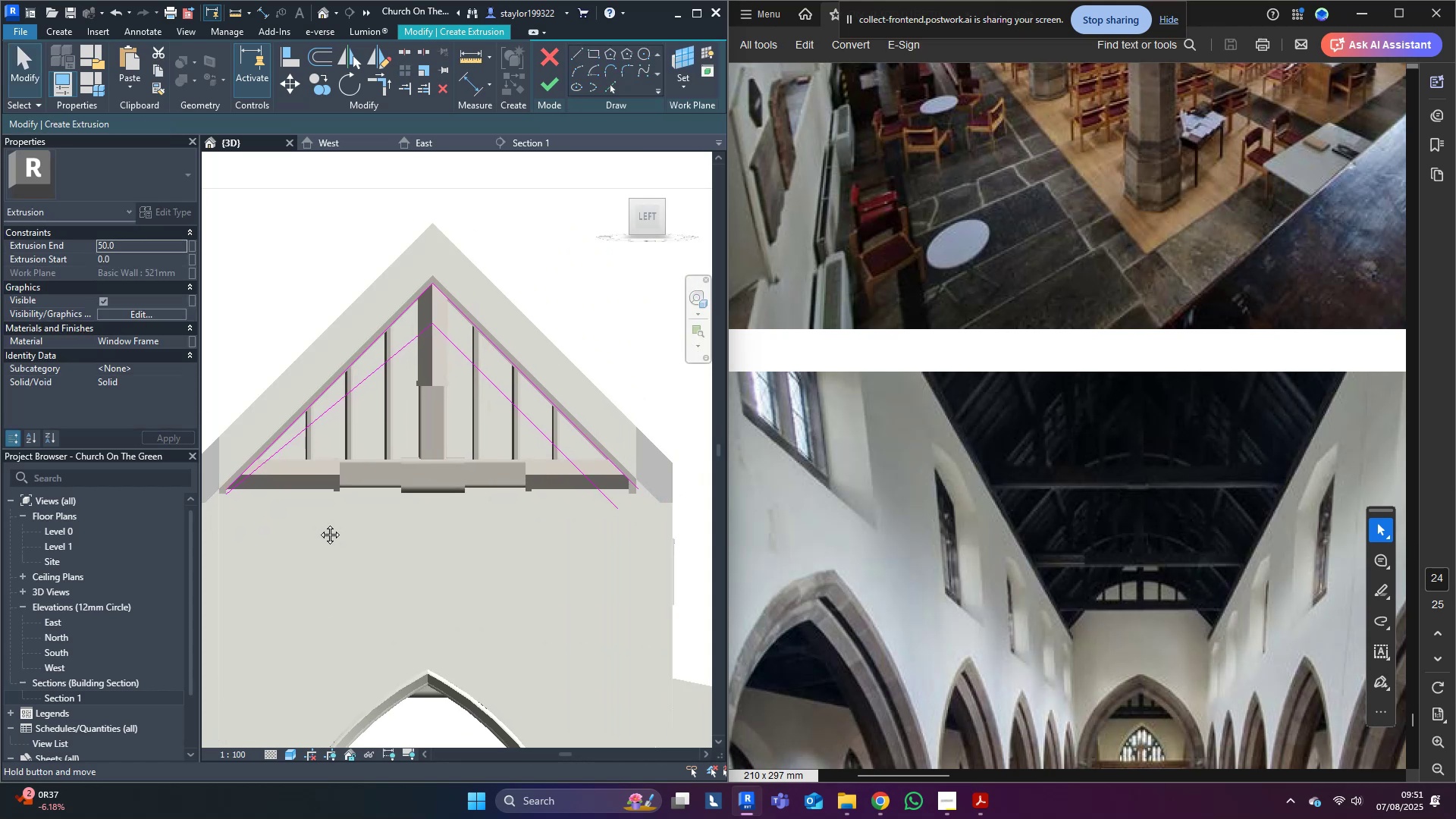 
scroll: coordinate [621, 501], scroll_direction: up, amount: 3.0
 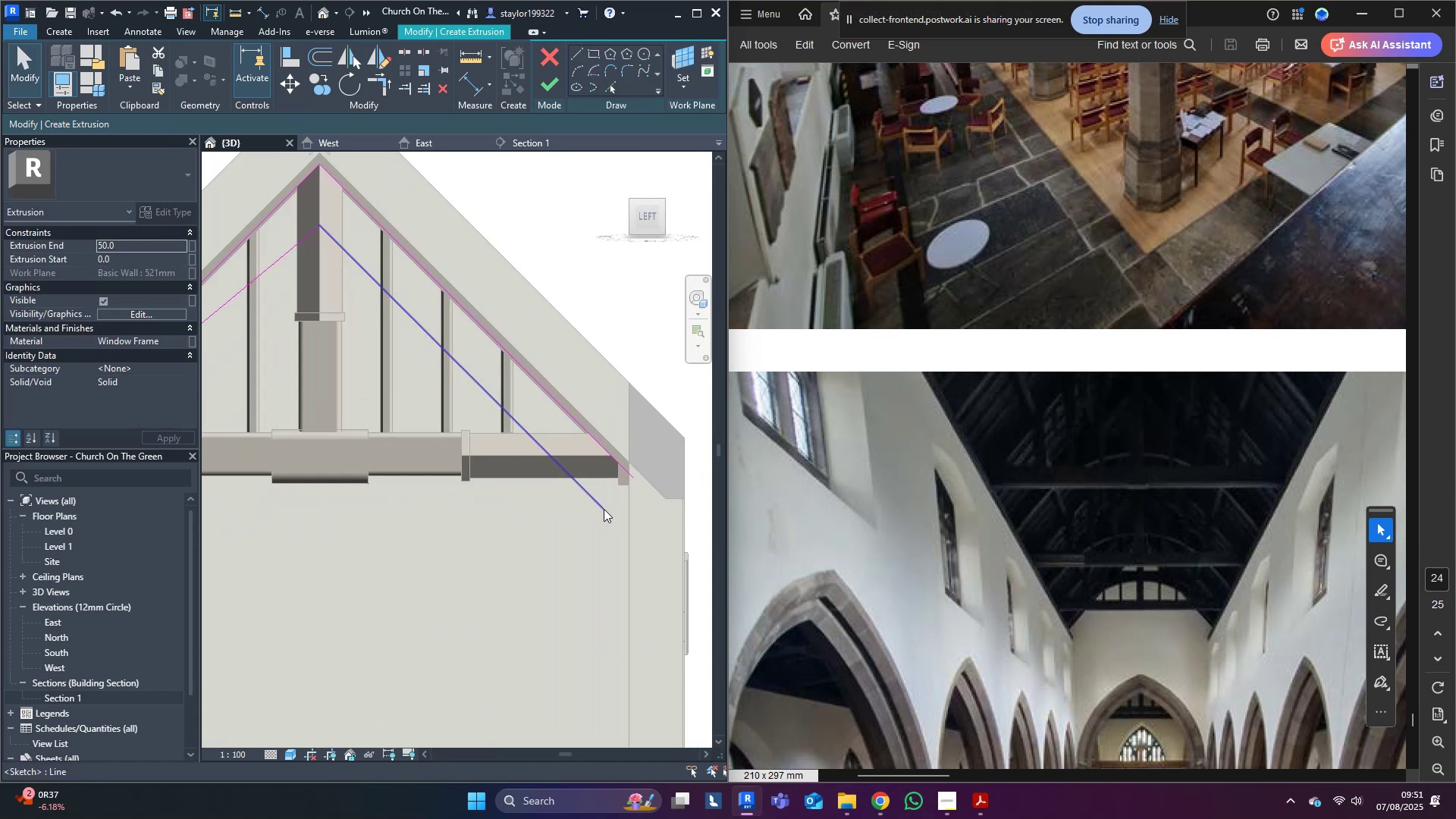 
left_click([592, 505])
 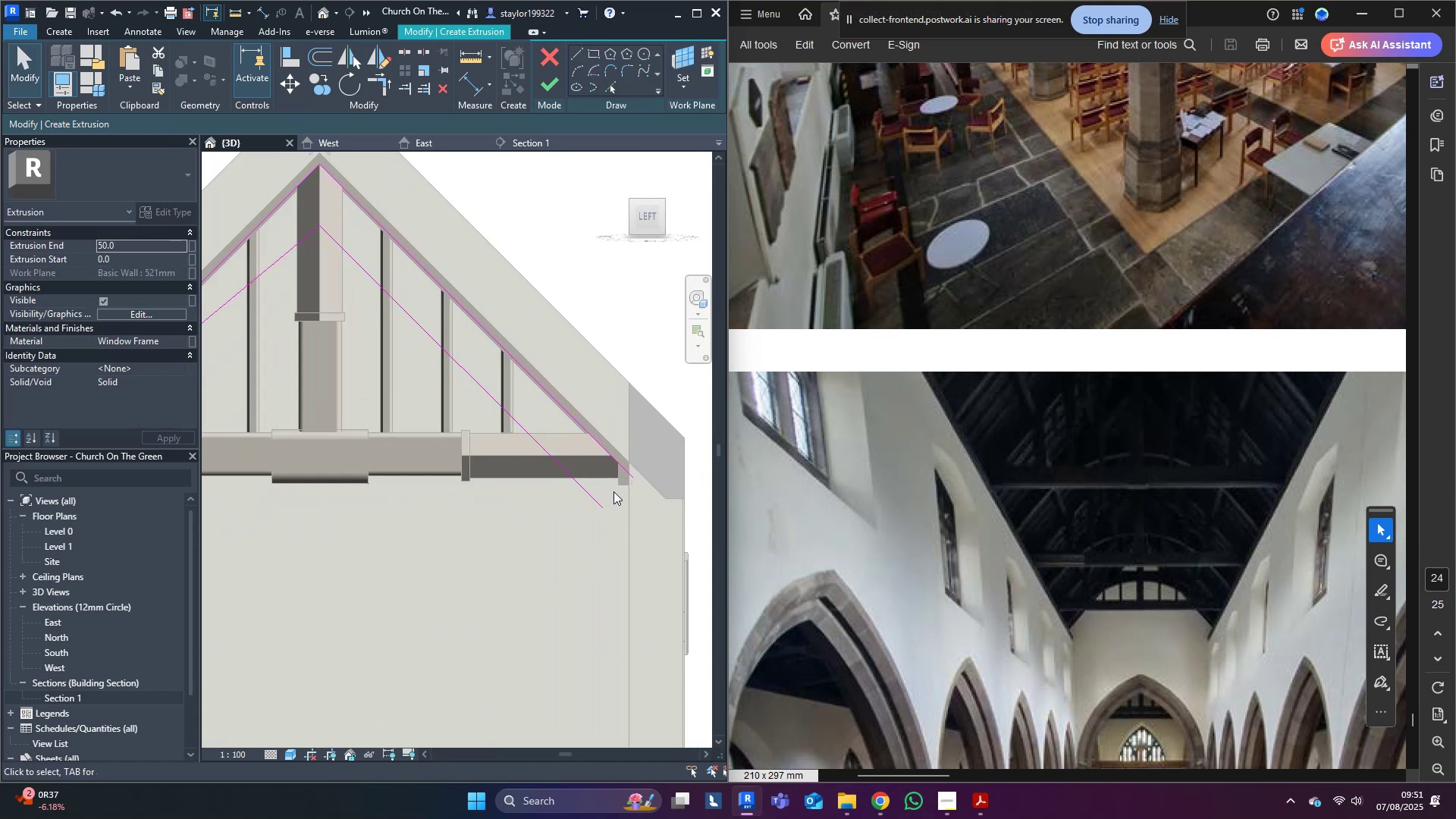 
left_click([596, 504])
 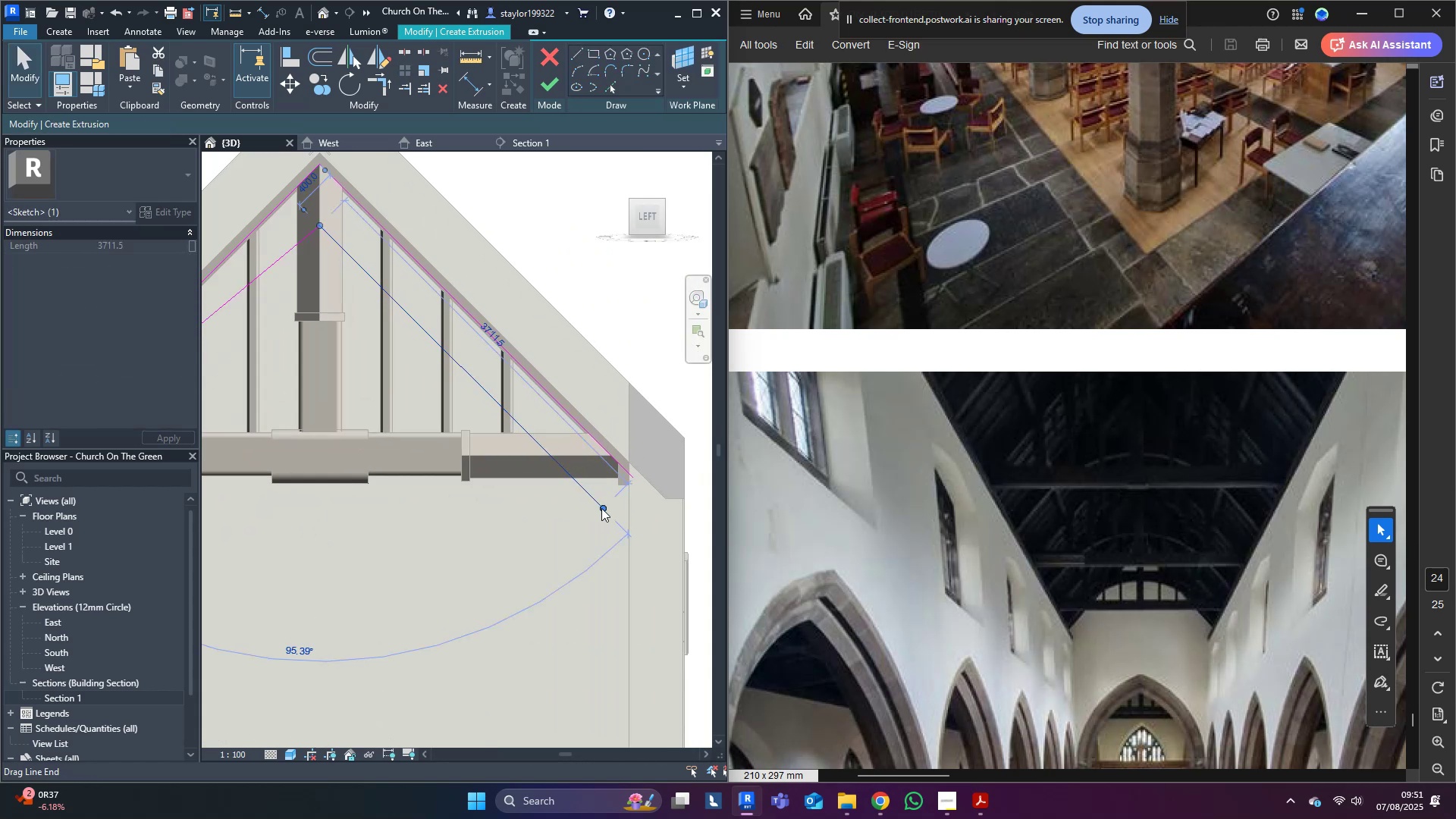 
left_click_drag(start_coordinate=[602, 508], to_coordinate=[618, 486])
 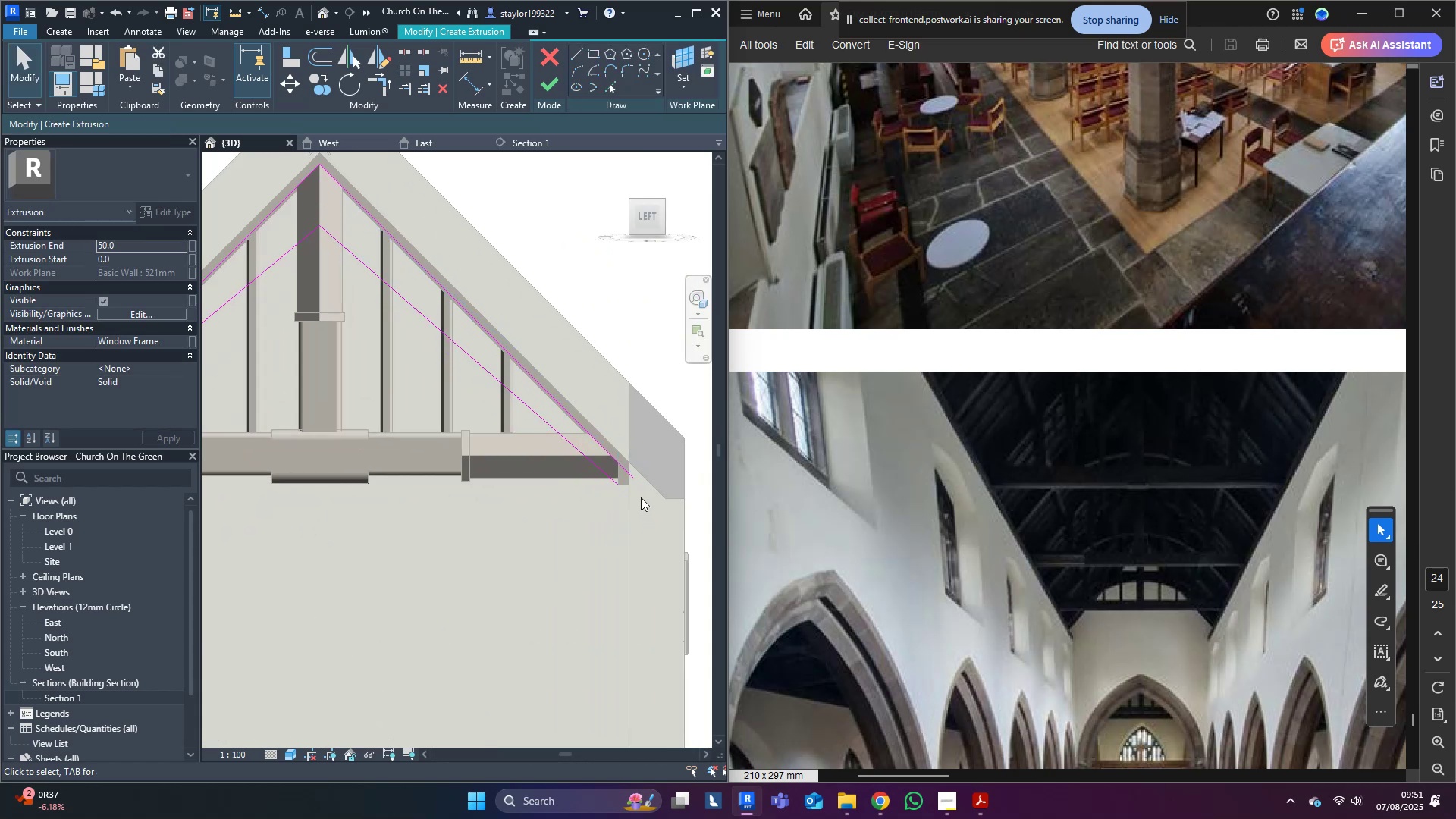 
left_click([623, 472])
 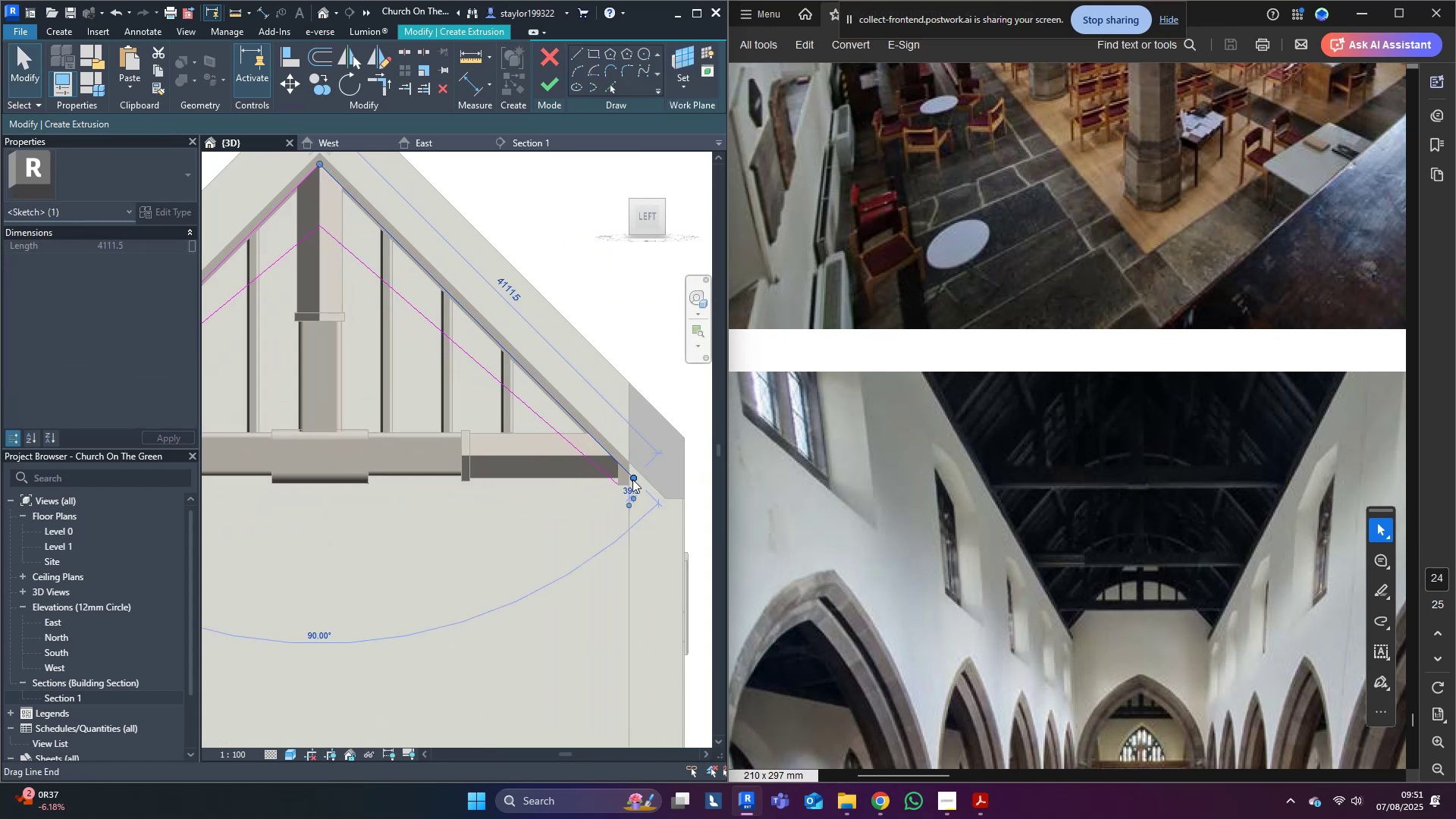 
left_click_drag(start_coordinate=[632, 479], to_coordinate=[615, 462])
 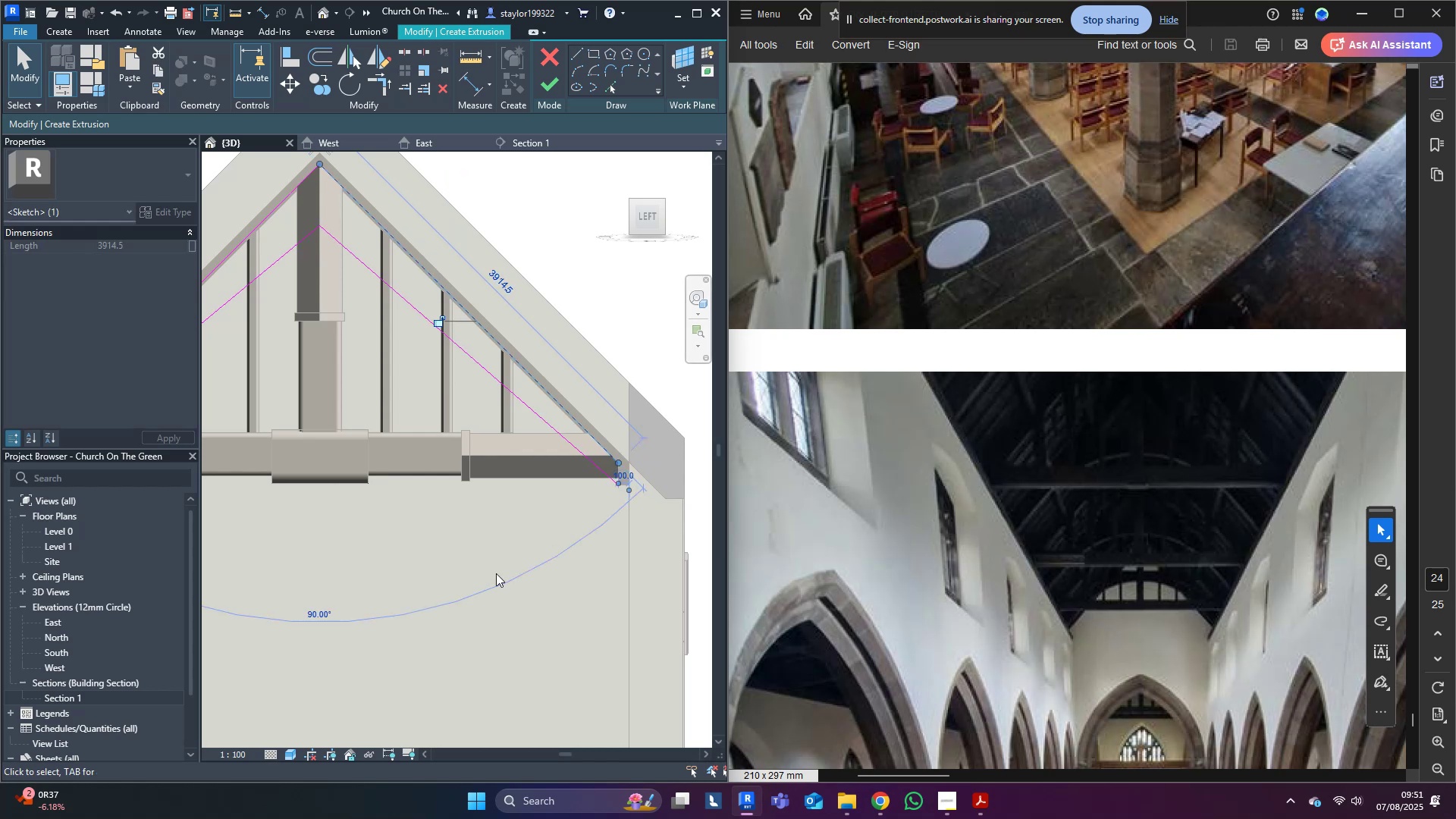 
left_click([482, 576])
 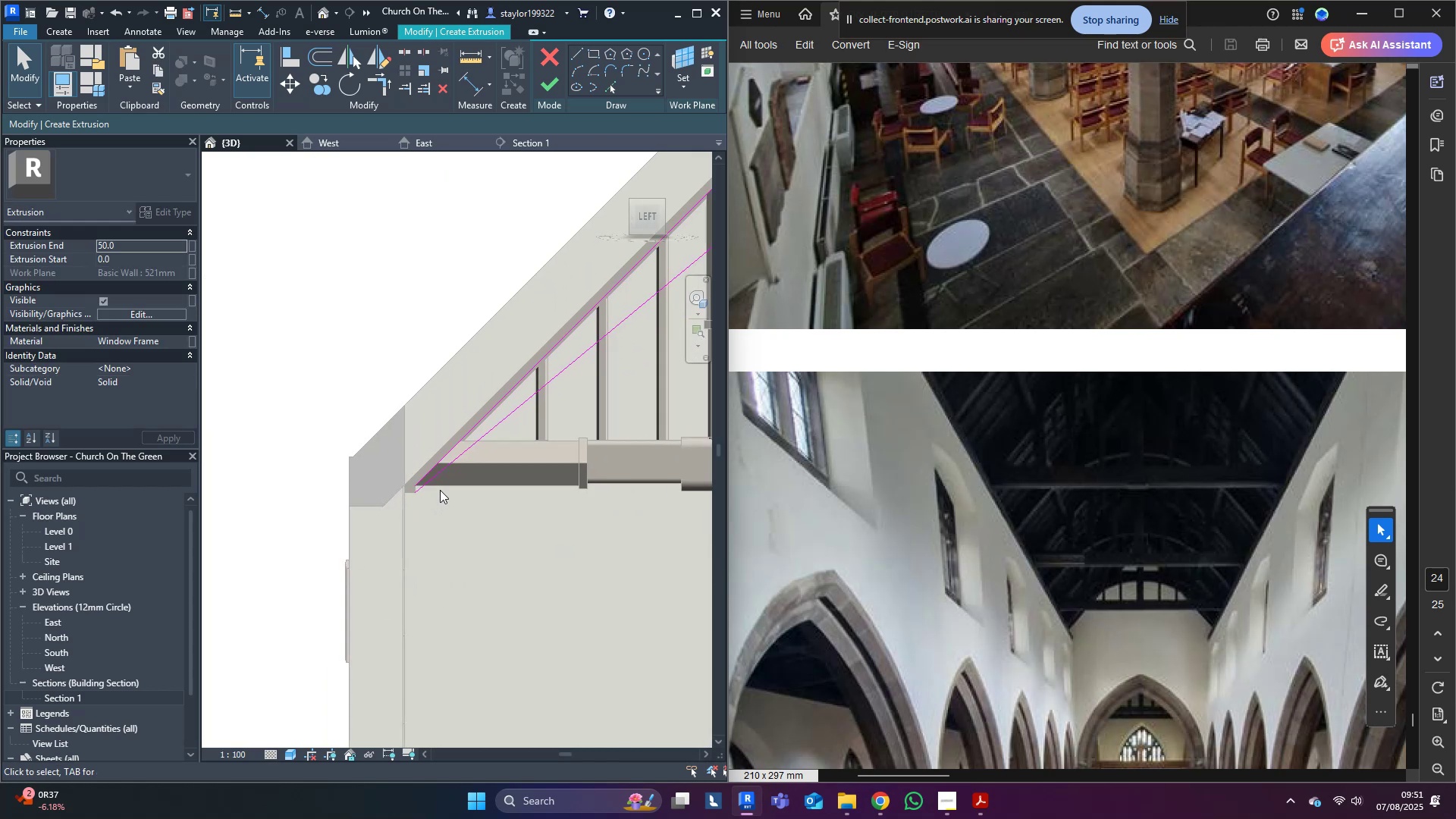 
scroll: coordinate [391, 526], scroll_direction: down, amount: 4.0
 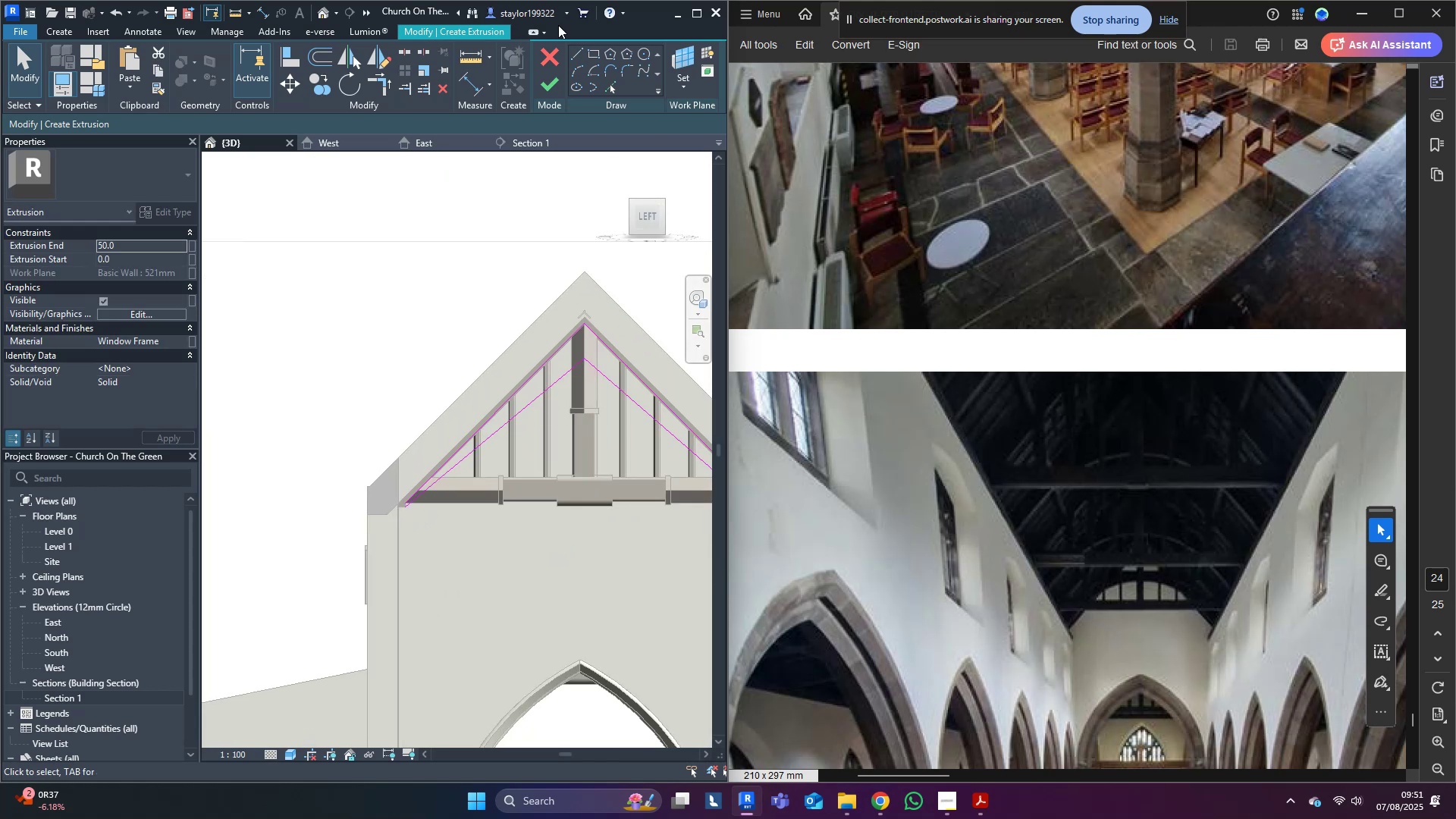 
left_click([580, 66])
 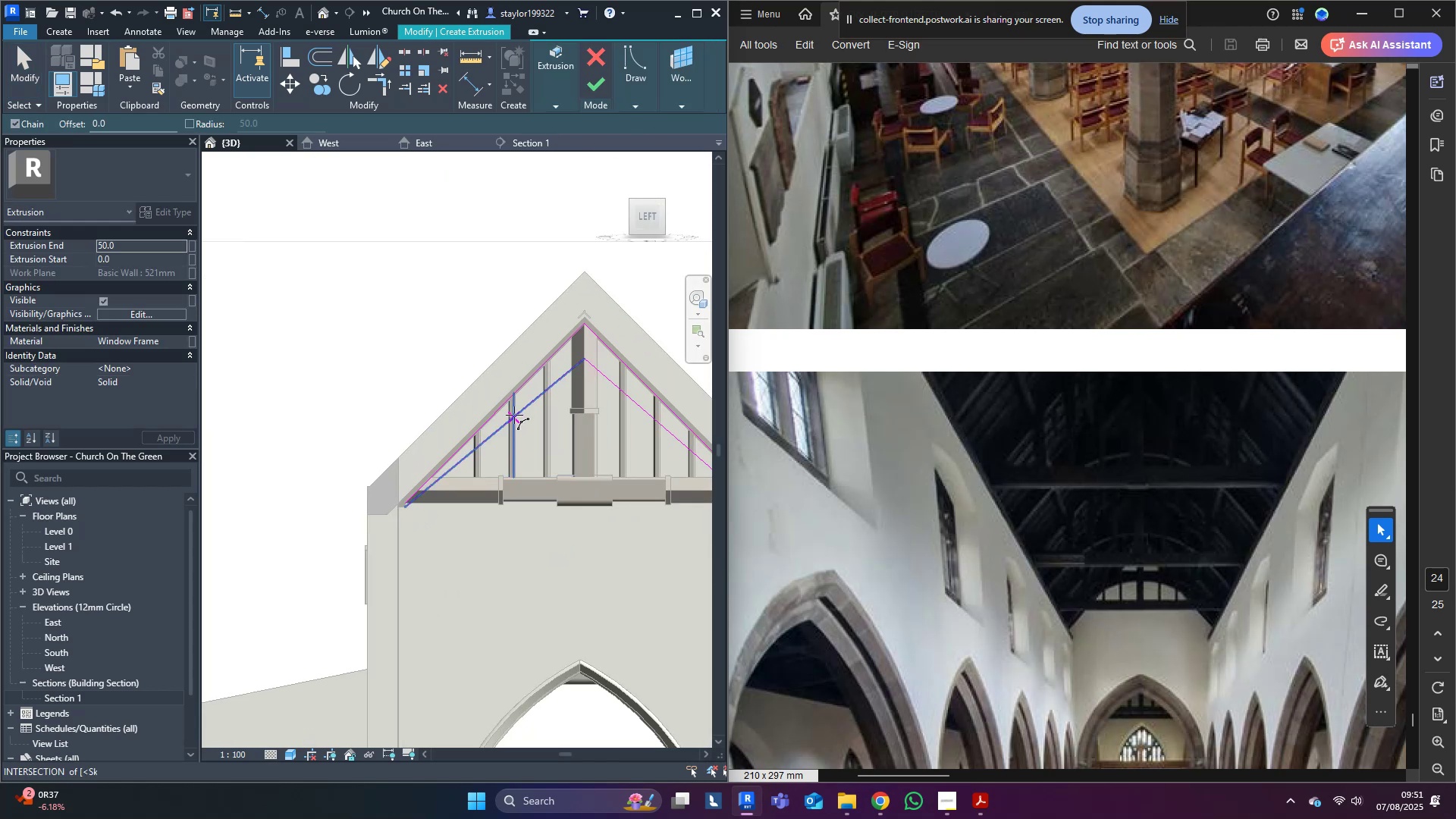 
left_click([514, 415])
 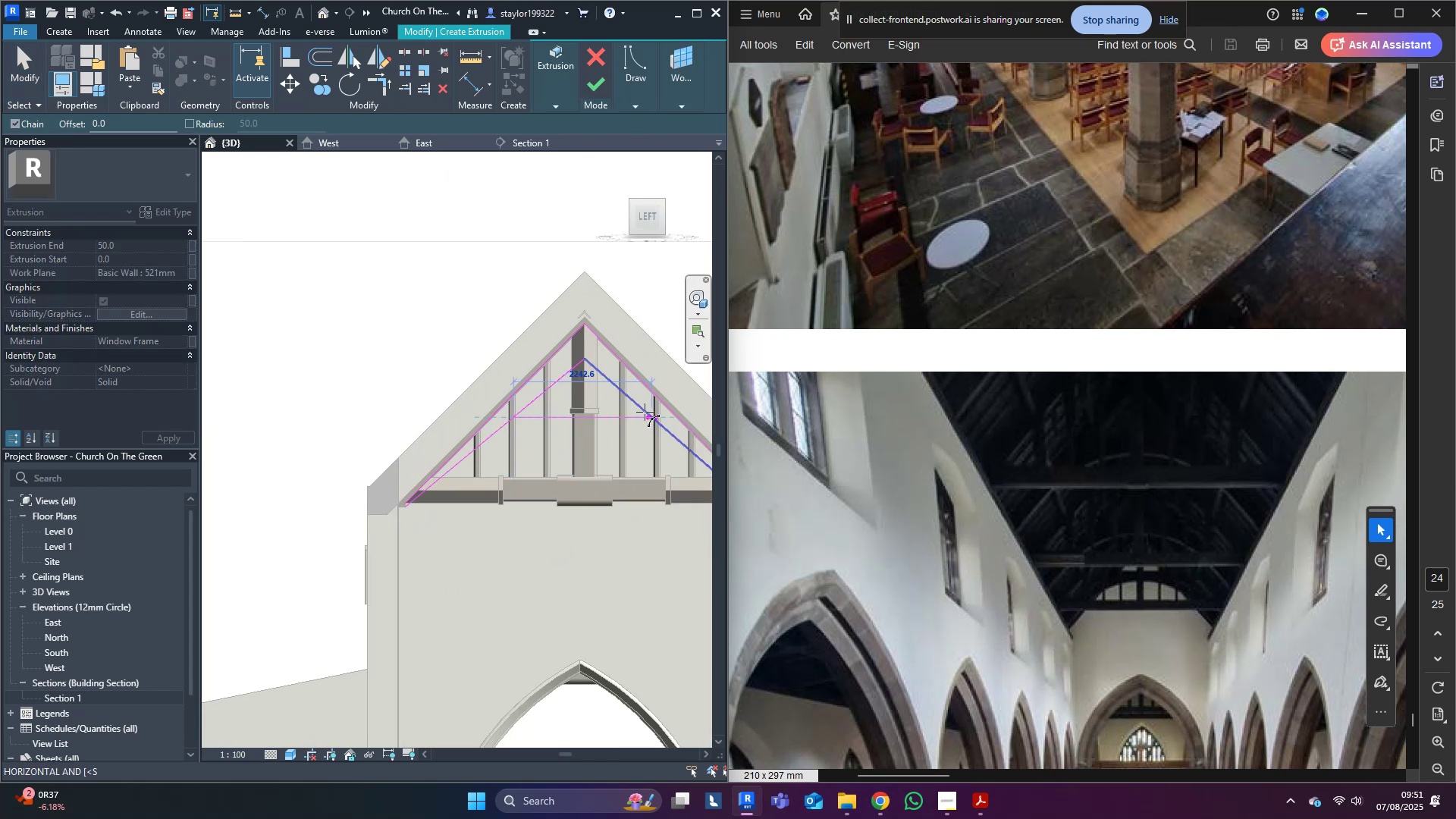 
left_click([645, 412])
 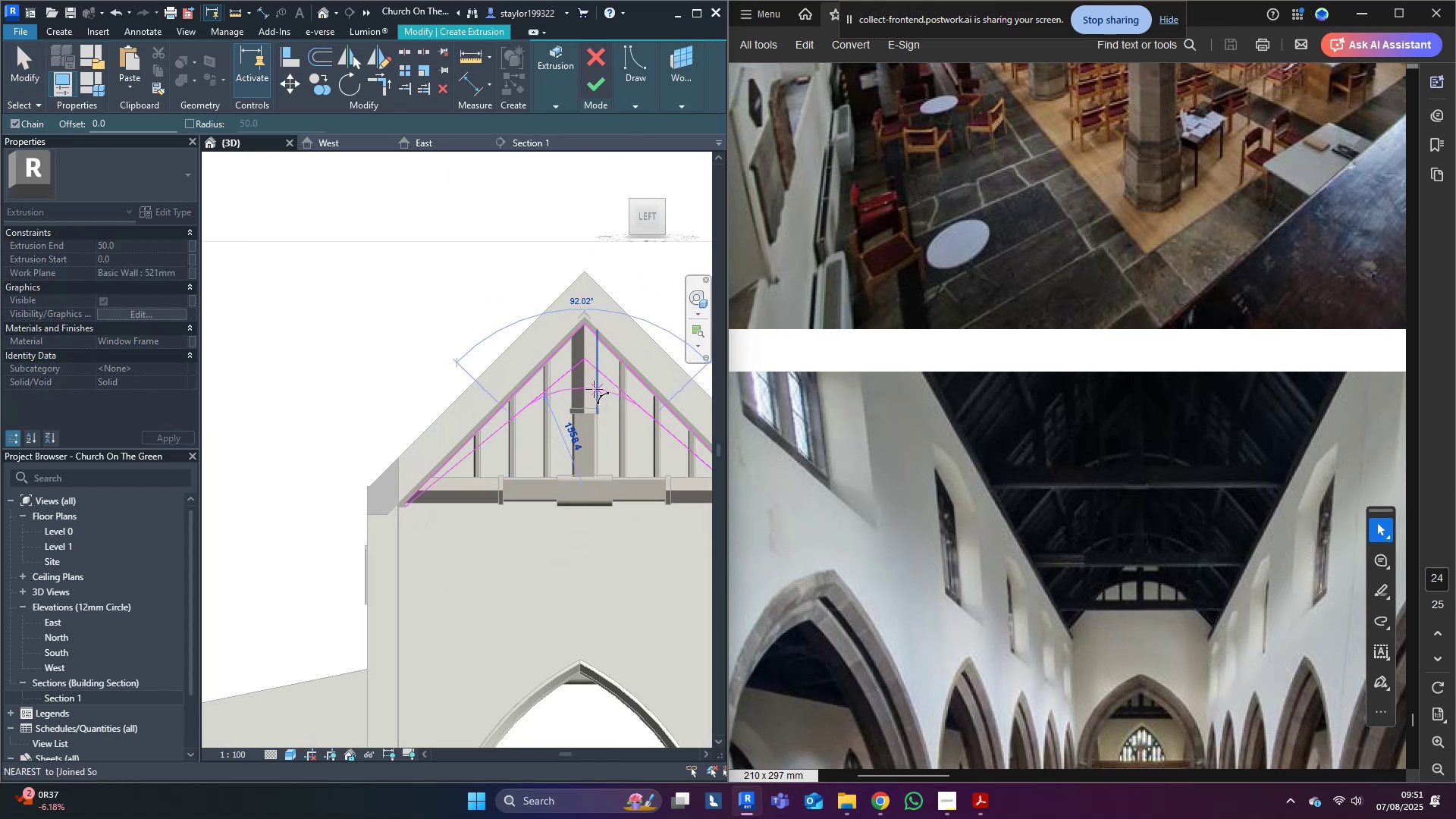 
left_click([594, 389])
 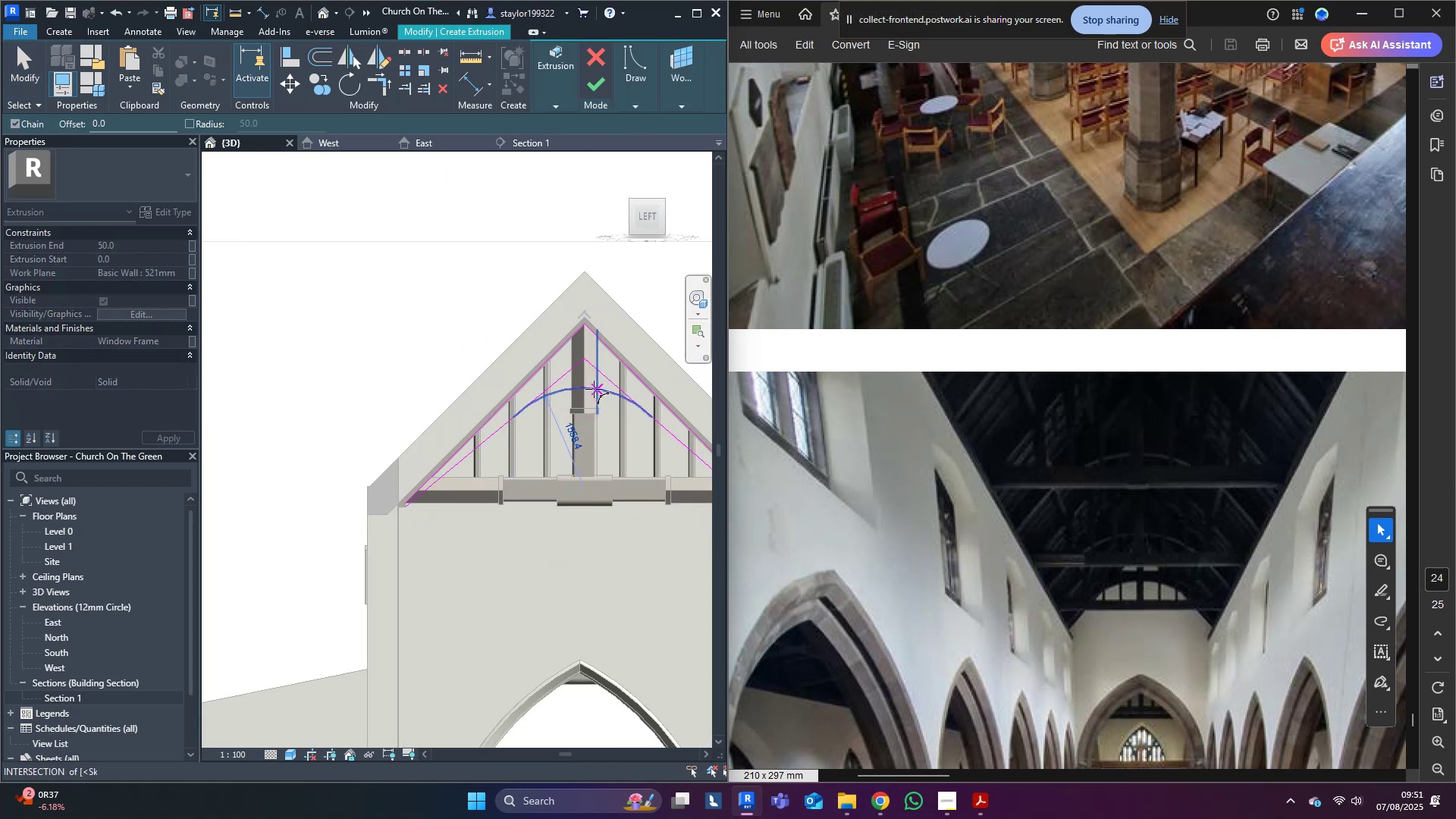 
key(Escape)
 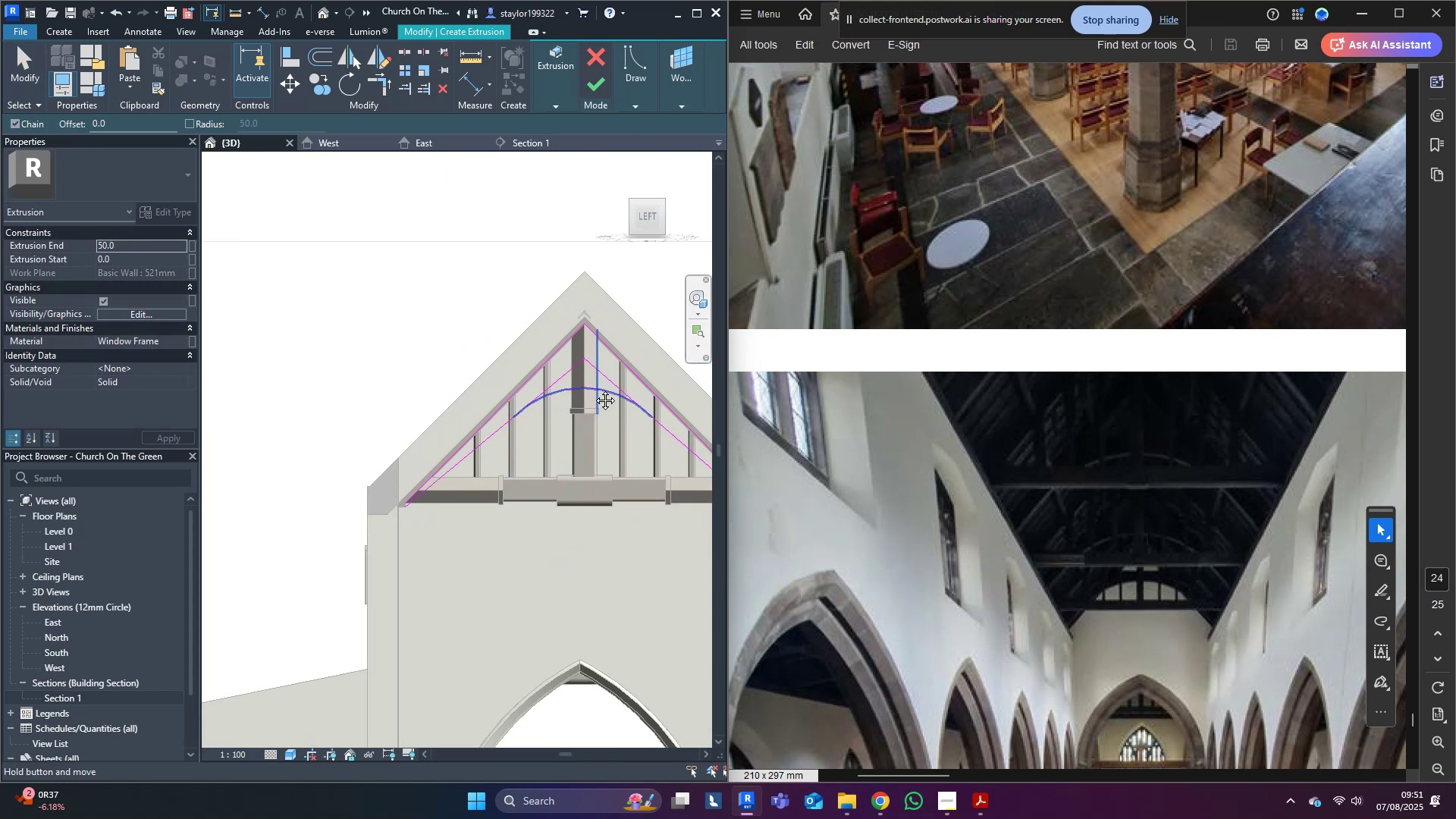 
middle_click([594, 389])
 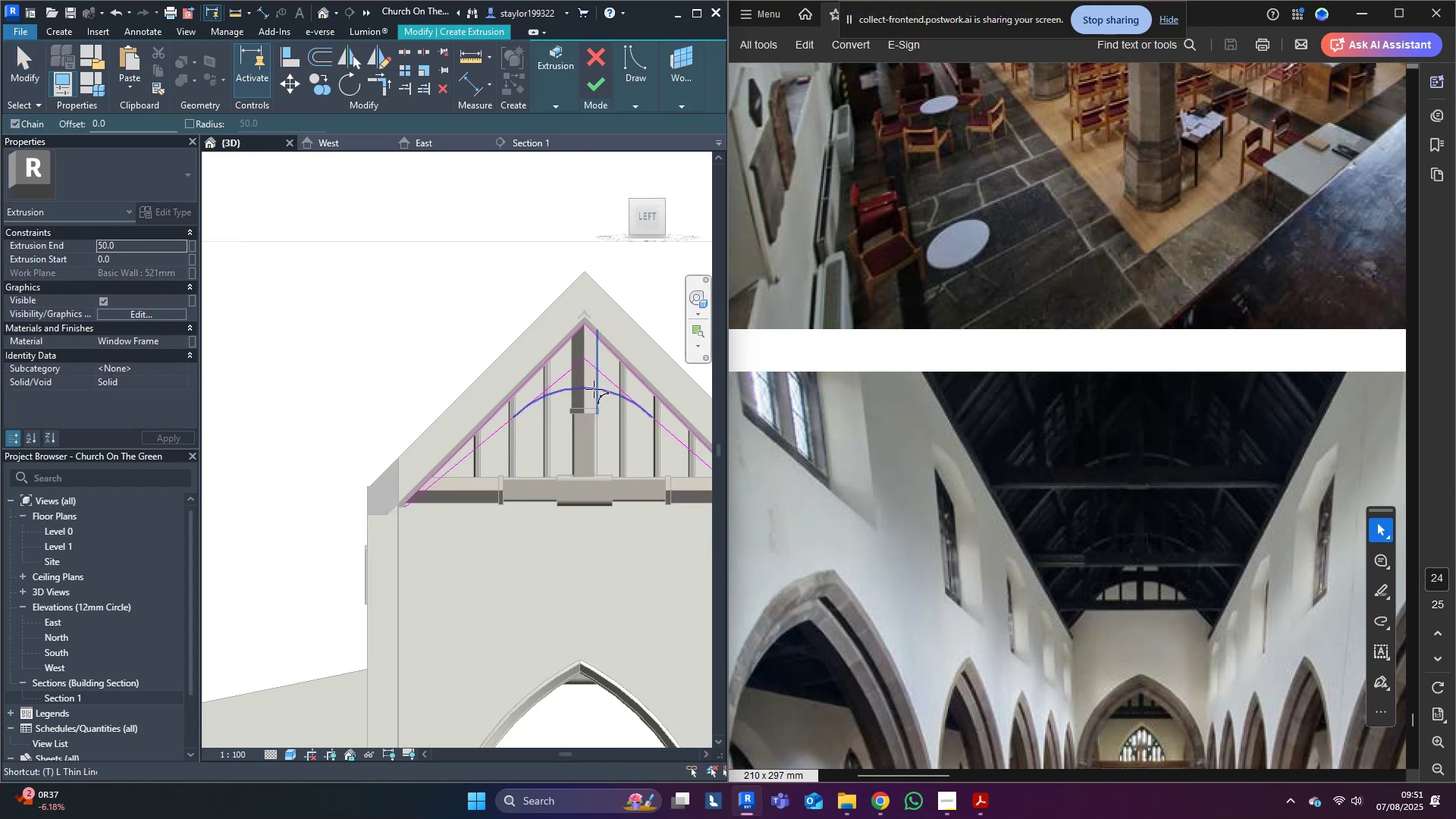 
type(tr)
 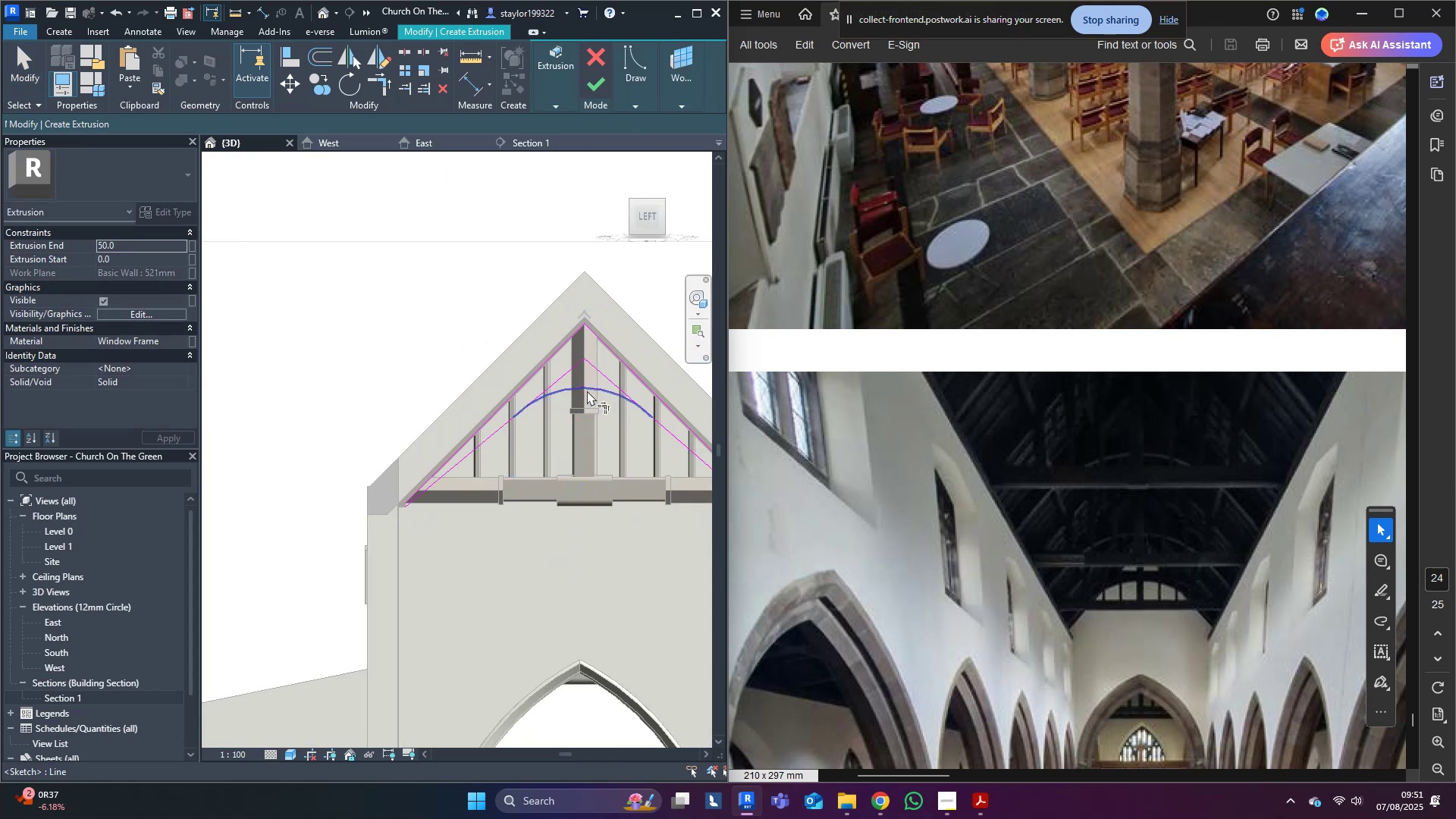 
left_click([586, 391])
 